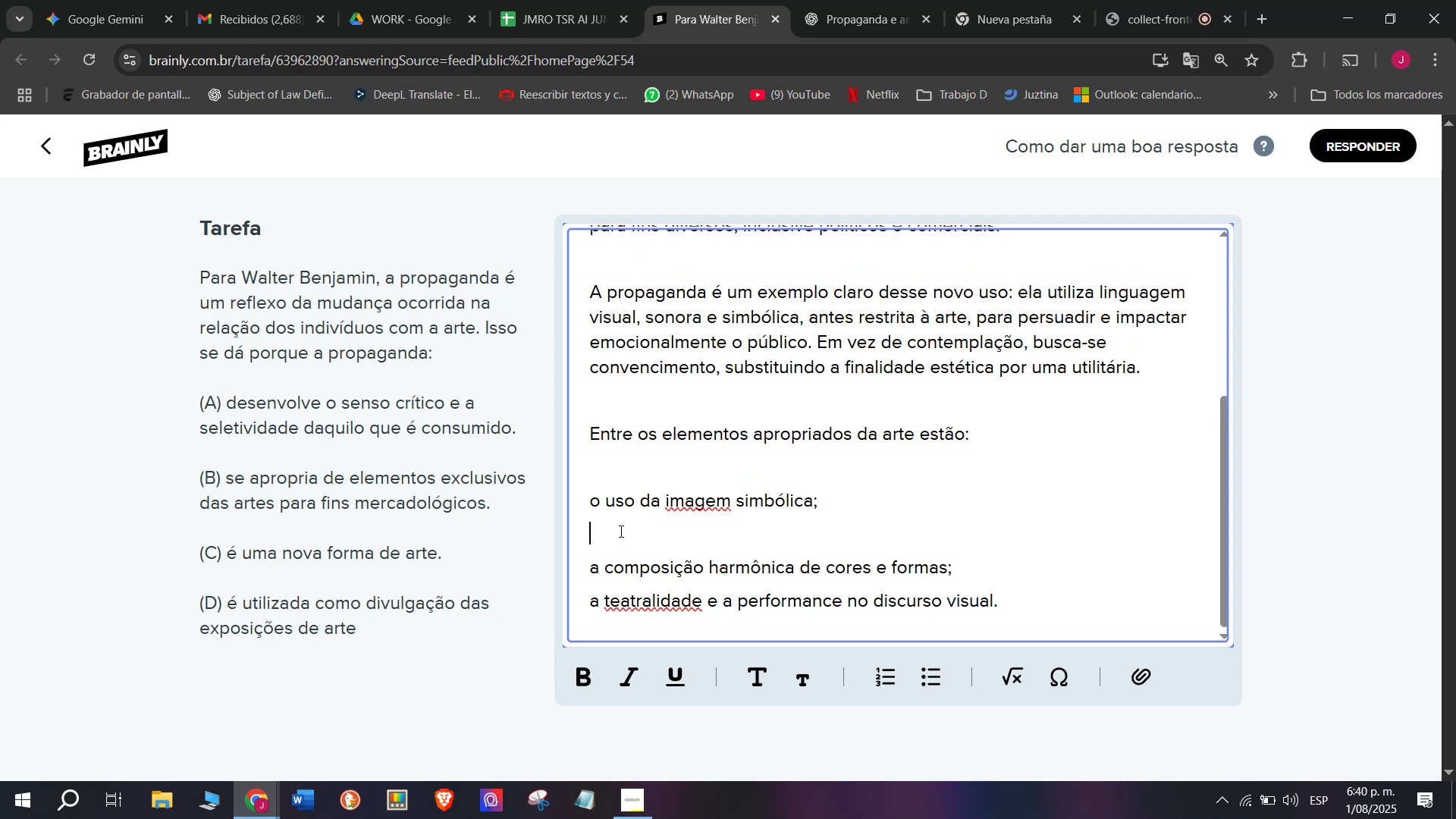 
key(Backspace)
 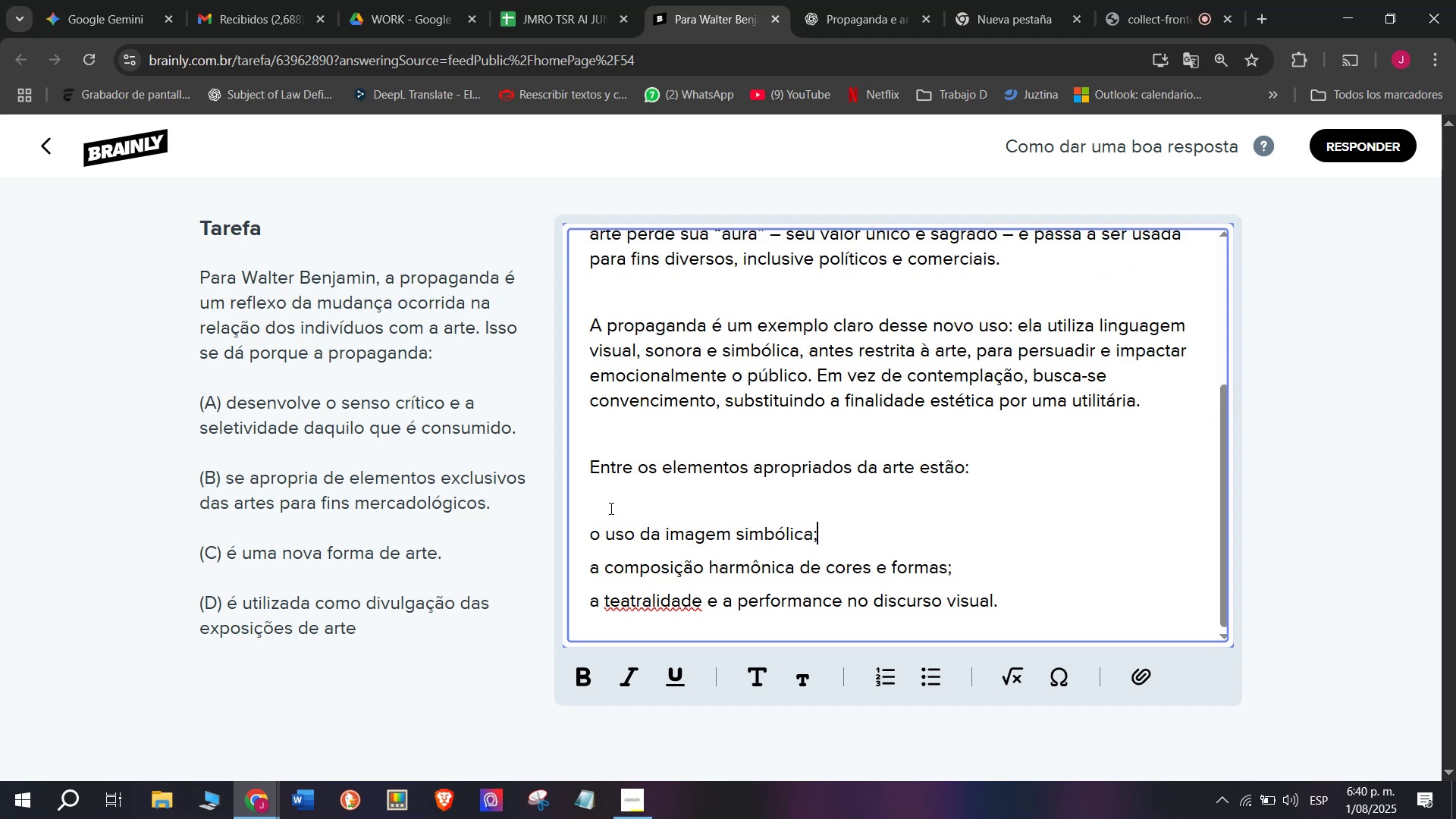 
left_click([610, 506])
 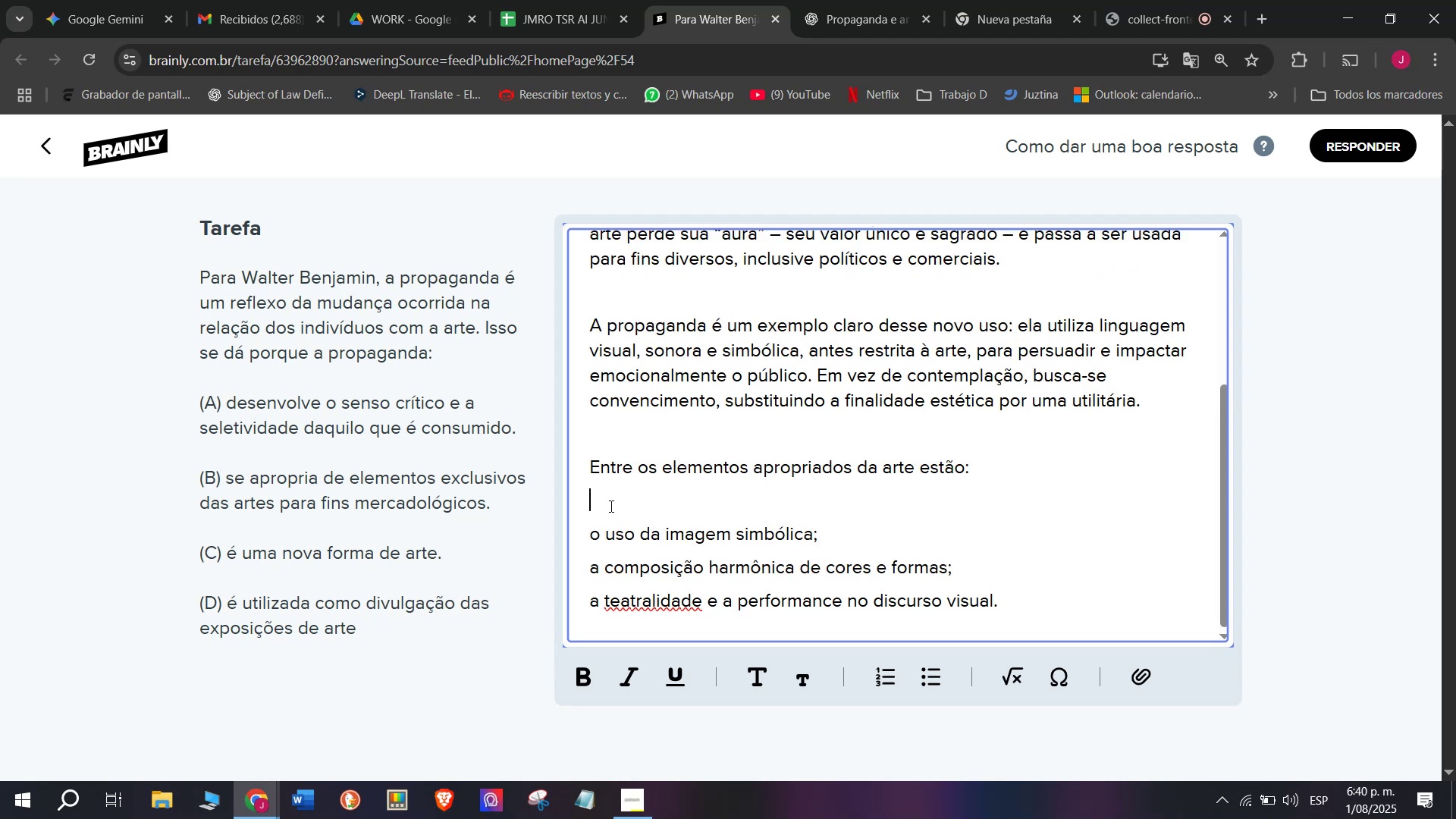 
key(Backspace)
 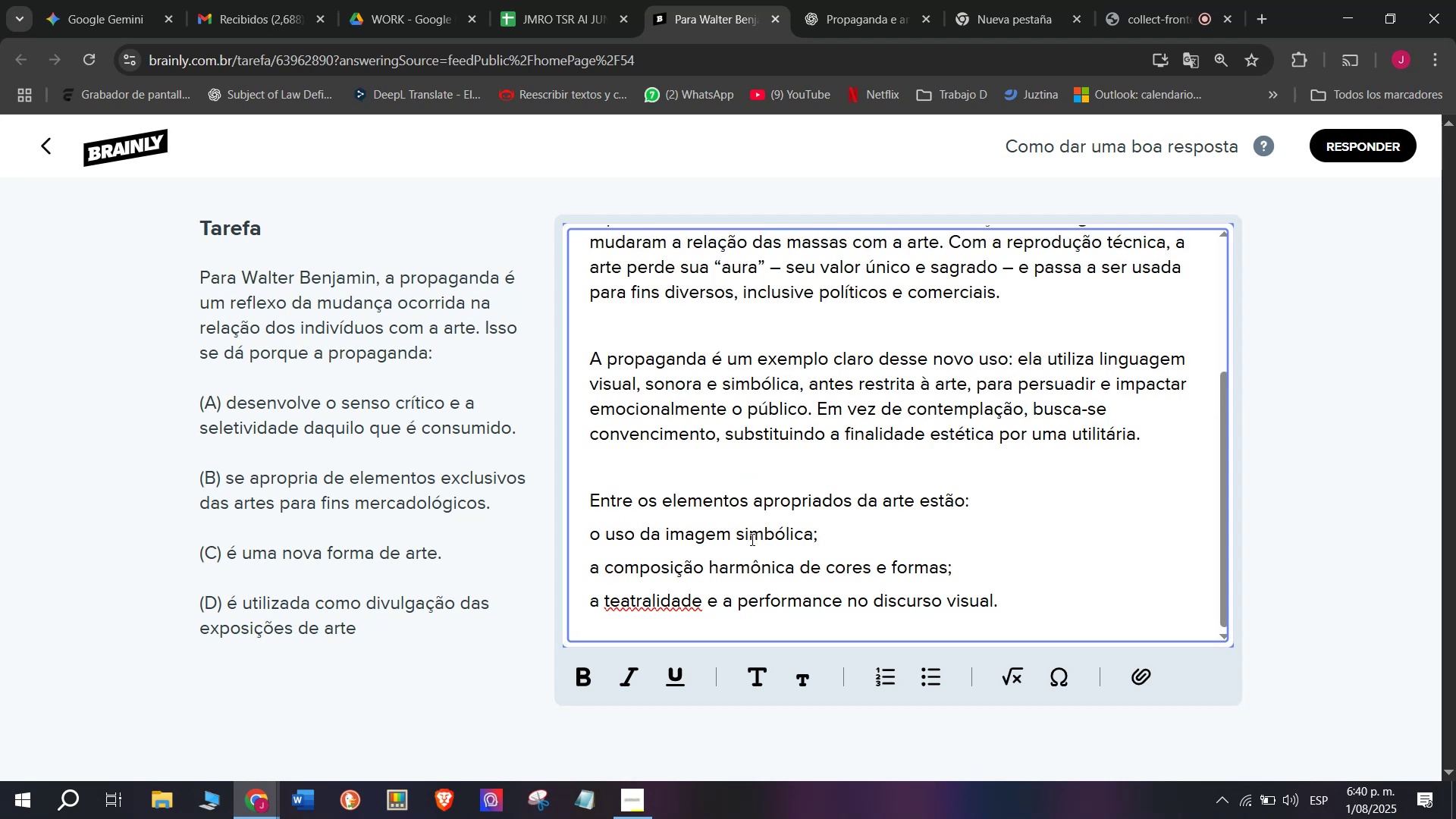 
left_click_drag(start_coordinate=[748, 536], to_coordinate=[748, 585])
 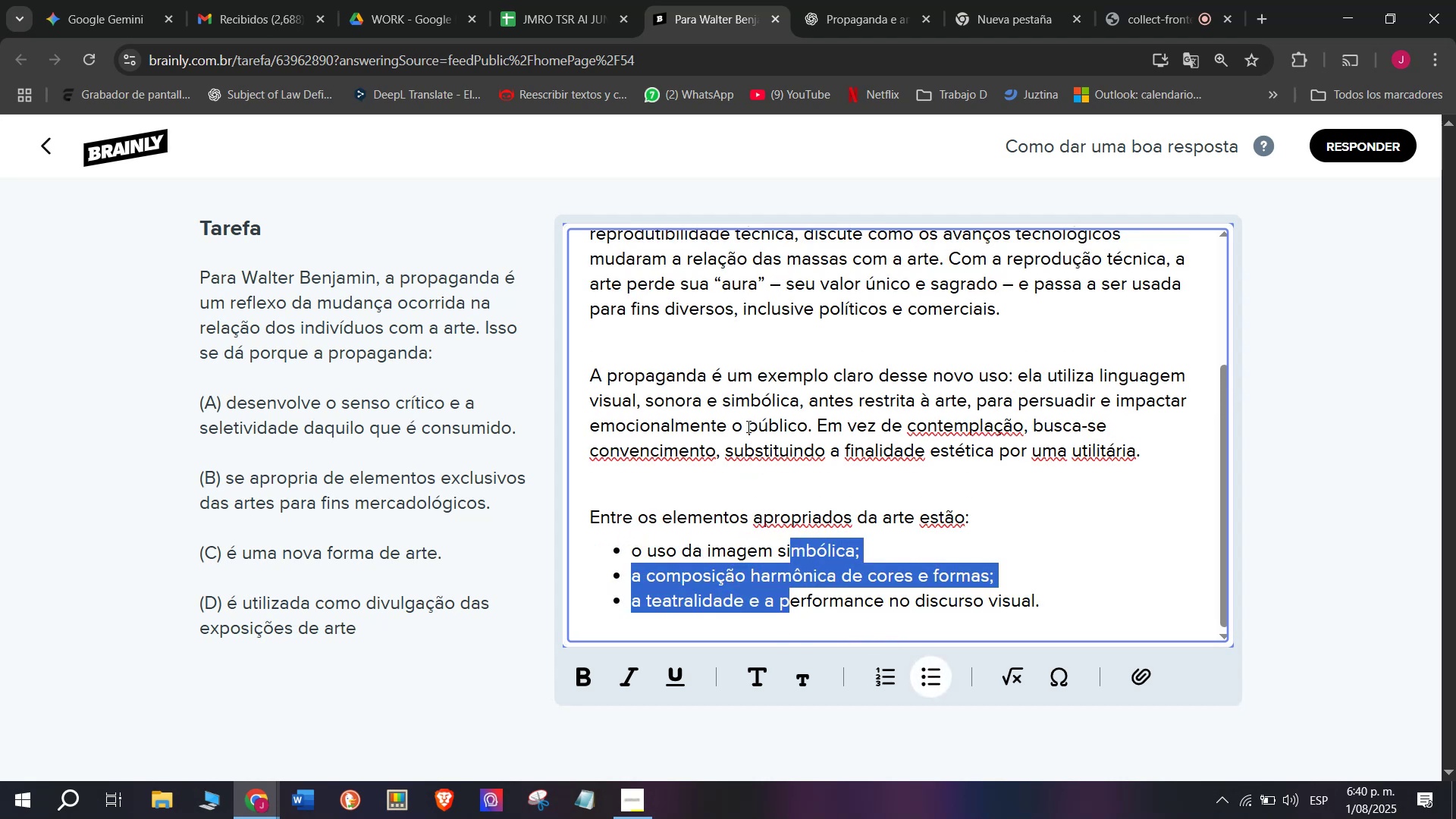 
scroll: coordinate [747, 491], scroll_direction: up, amount: 3.0
 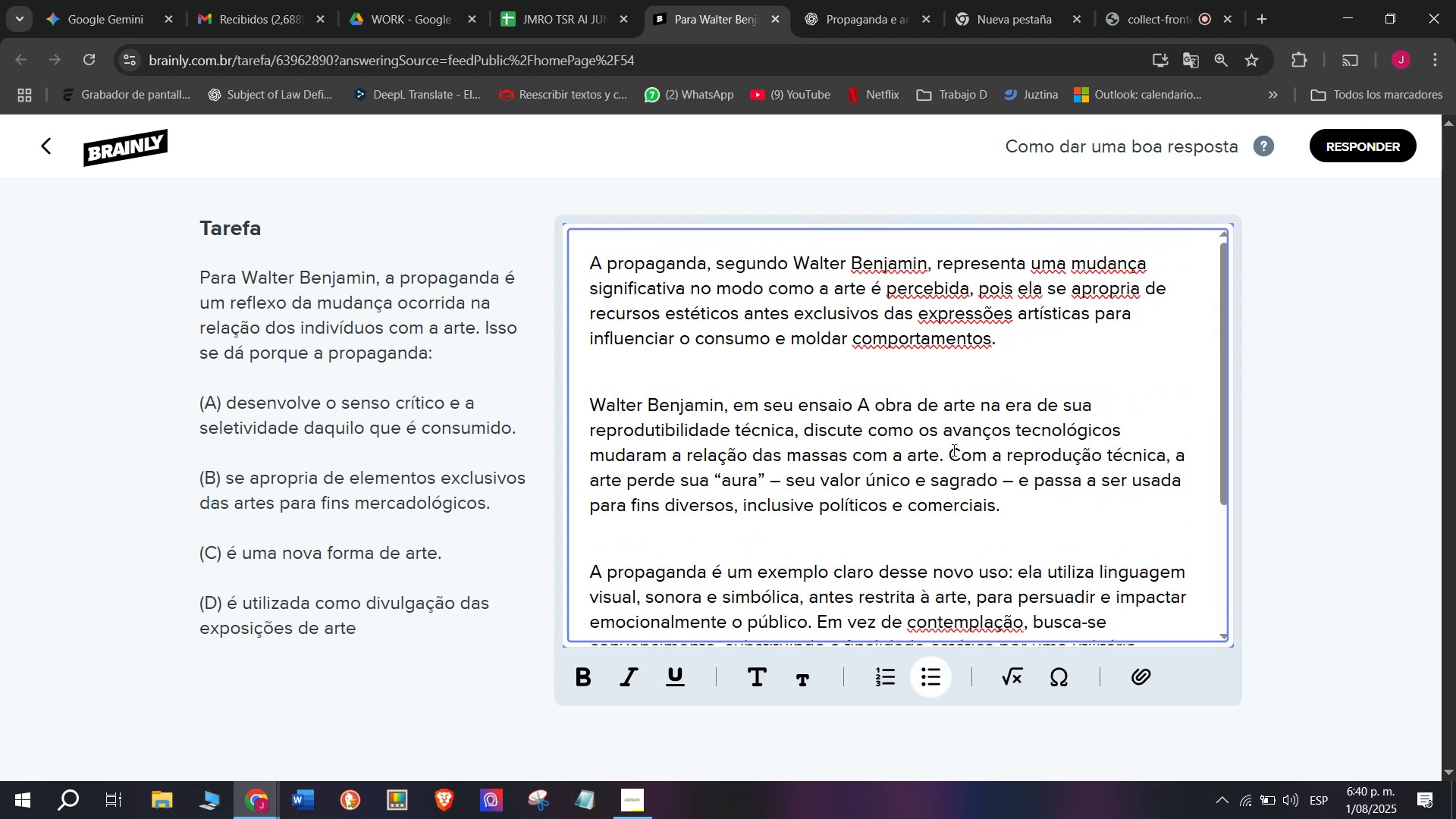 
left_click_drag(start_coordinate=[949, 450], to_coordinate=[1057, 522])
 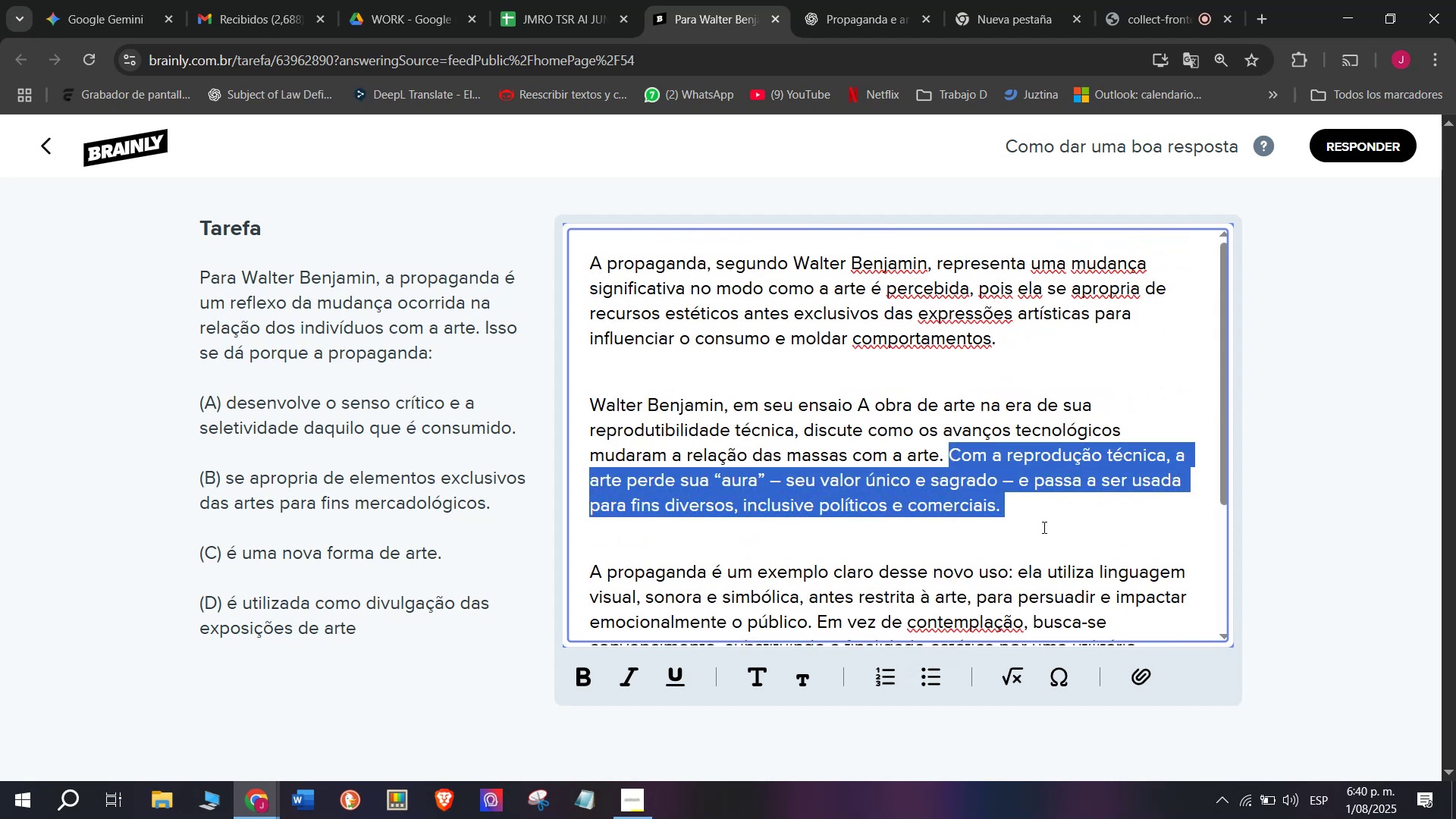 
key(Backspace)
 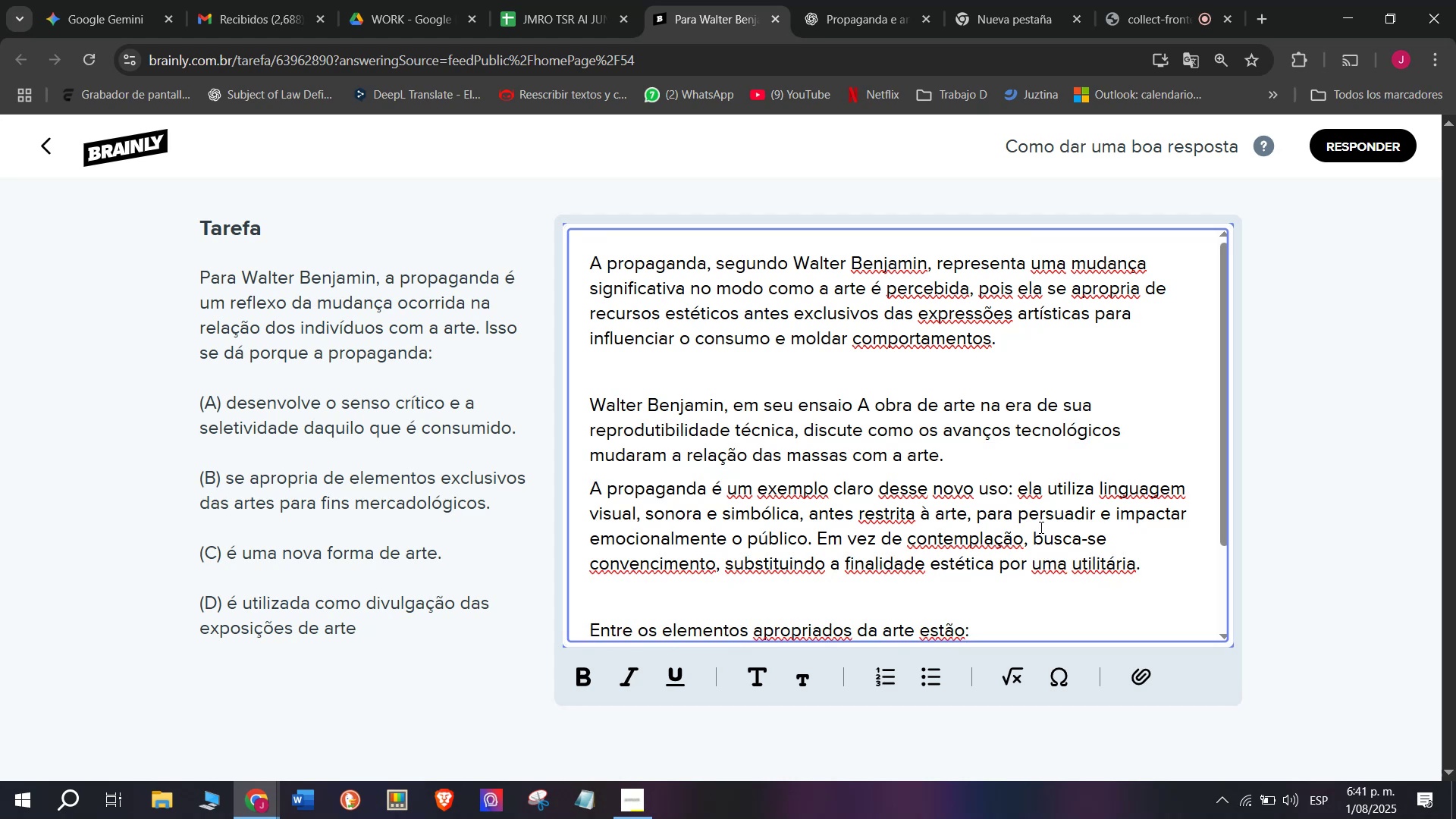 
key(Enter)
 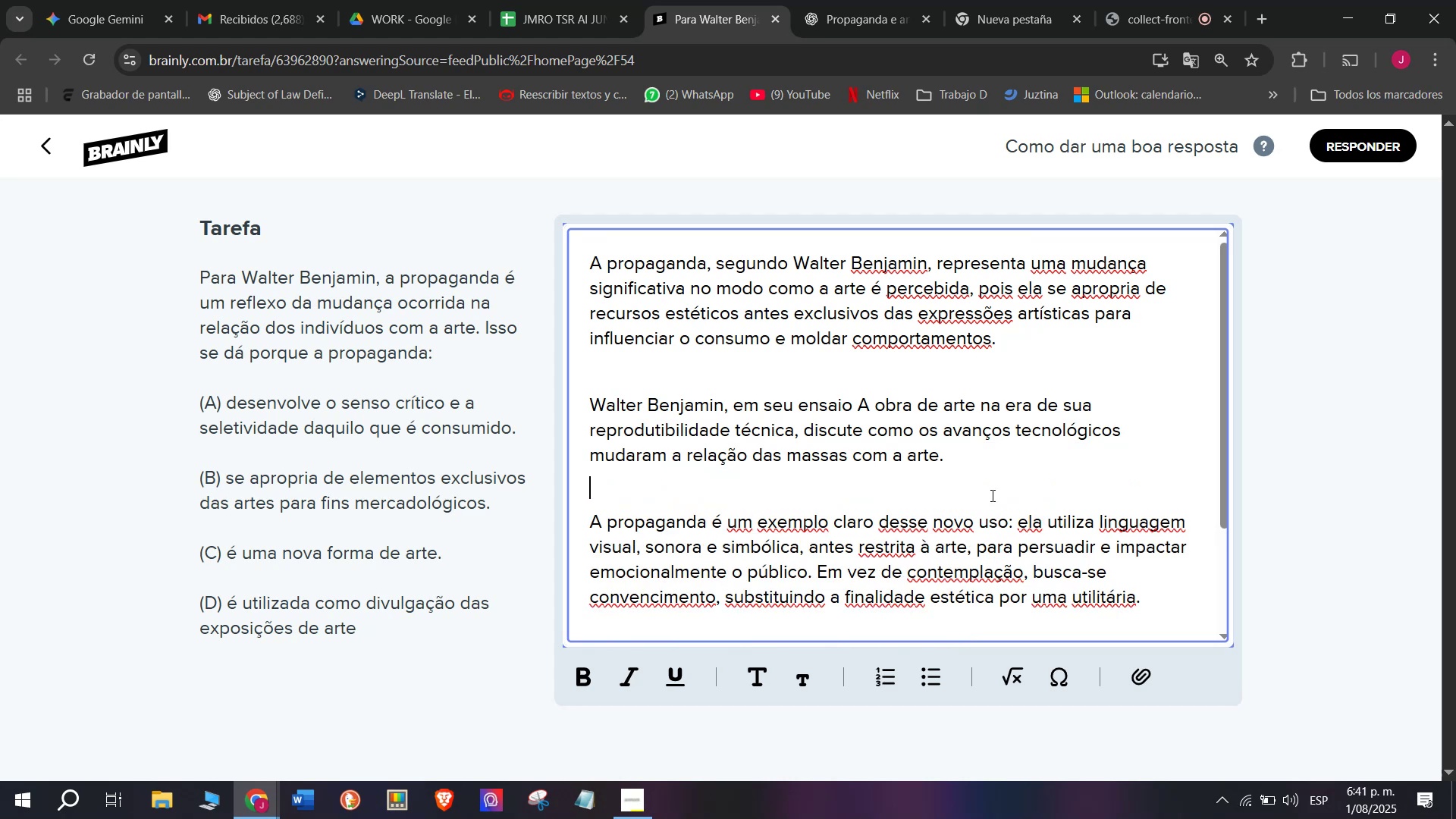 
scroll: coordinate [961, 483], scroll_direction: down, amount: 2.0
 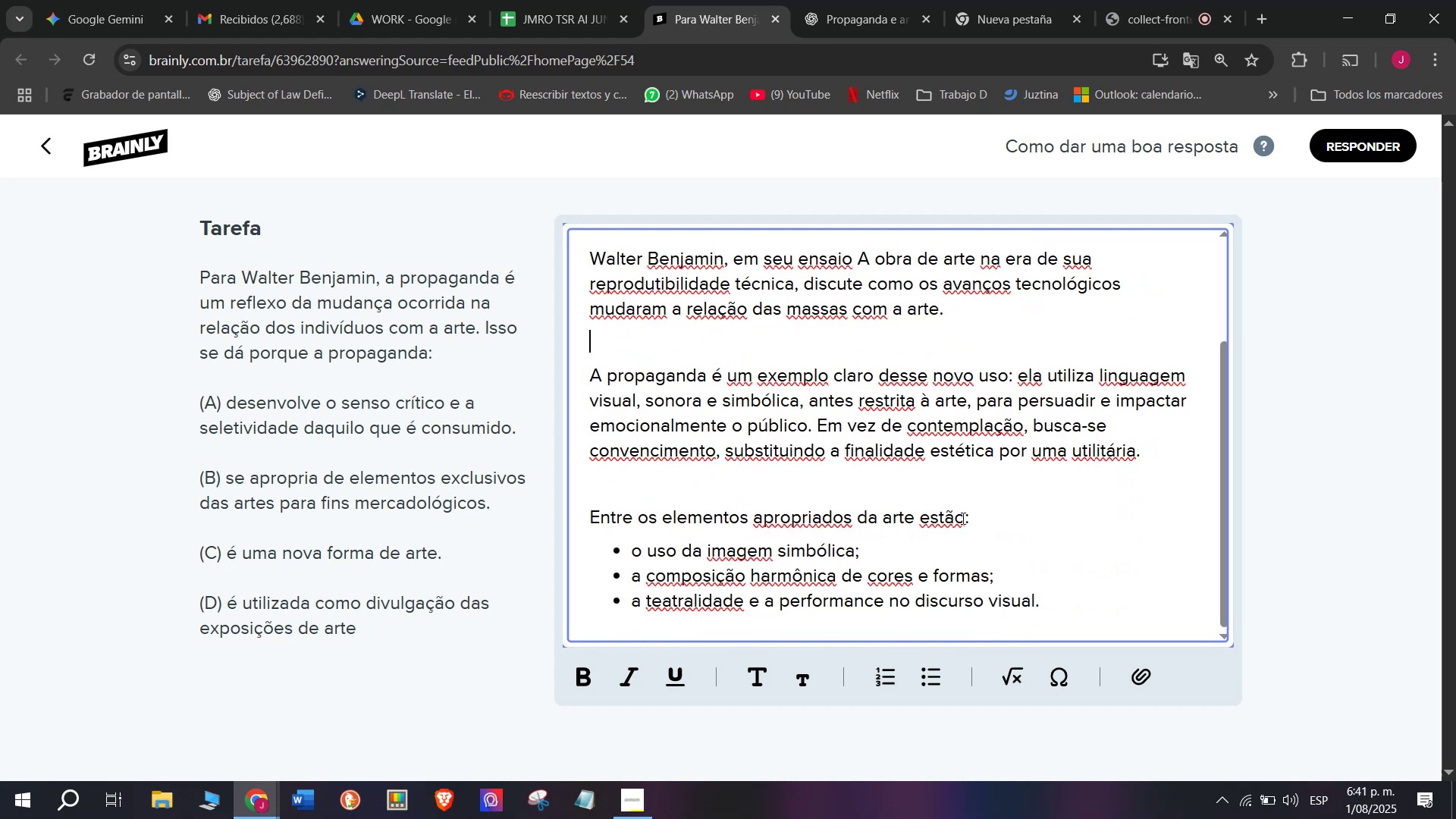 
left_click_drag(start_coordinate=[1055, 596], to_coordinate=[340, 213])
 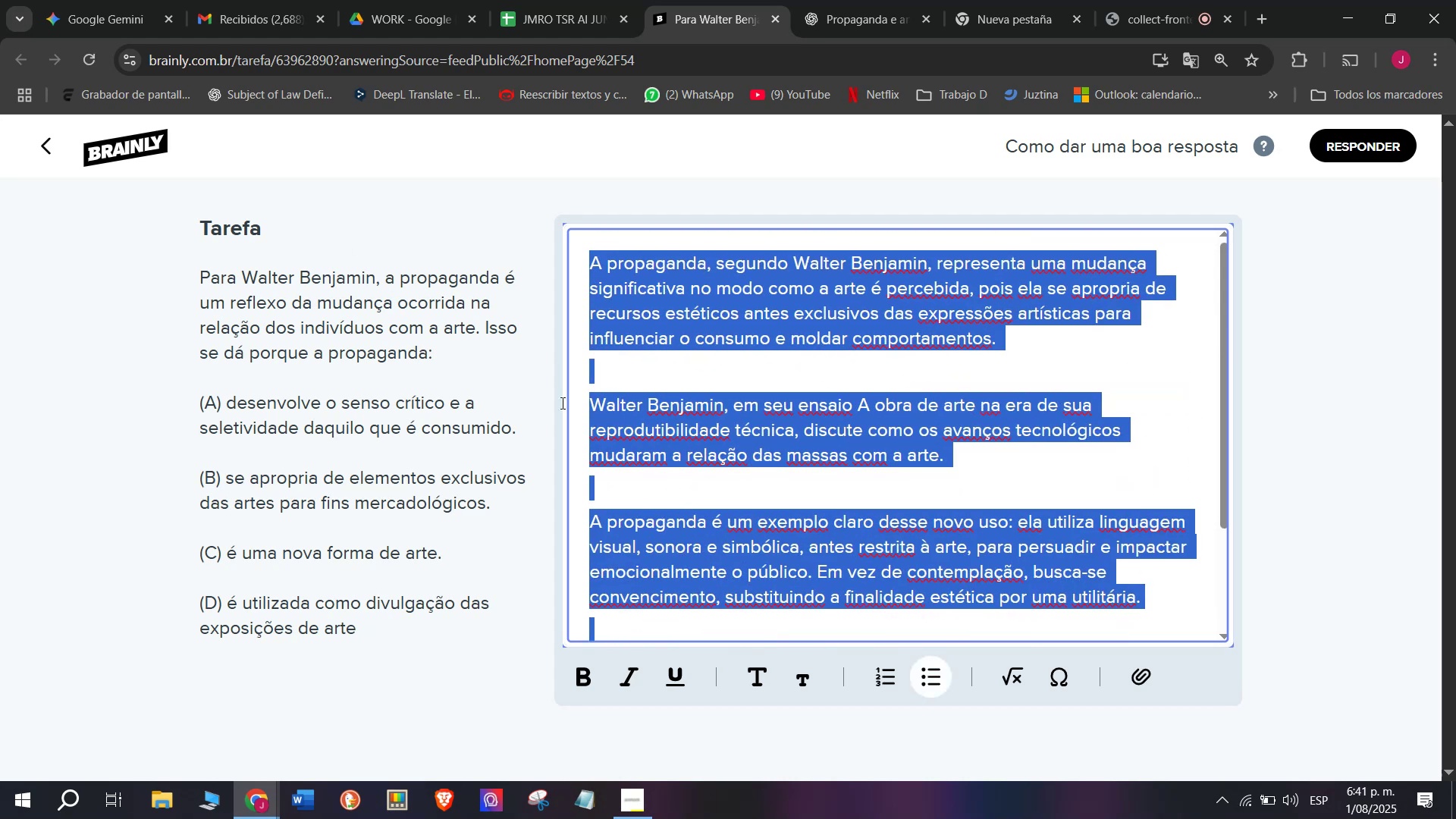 
left_click([330, 372])
 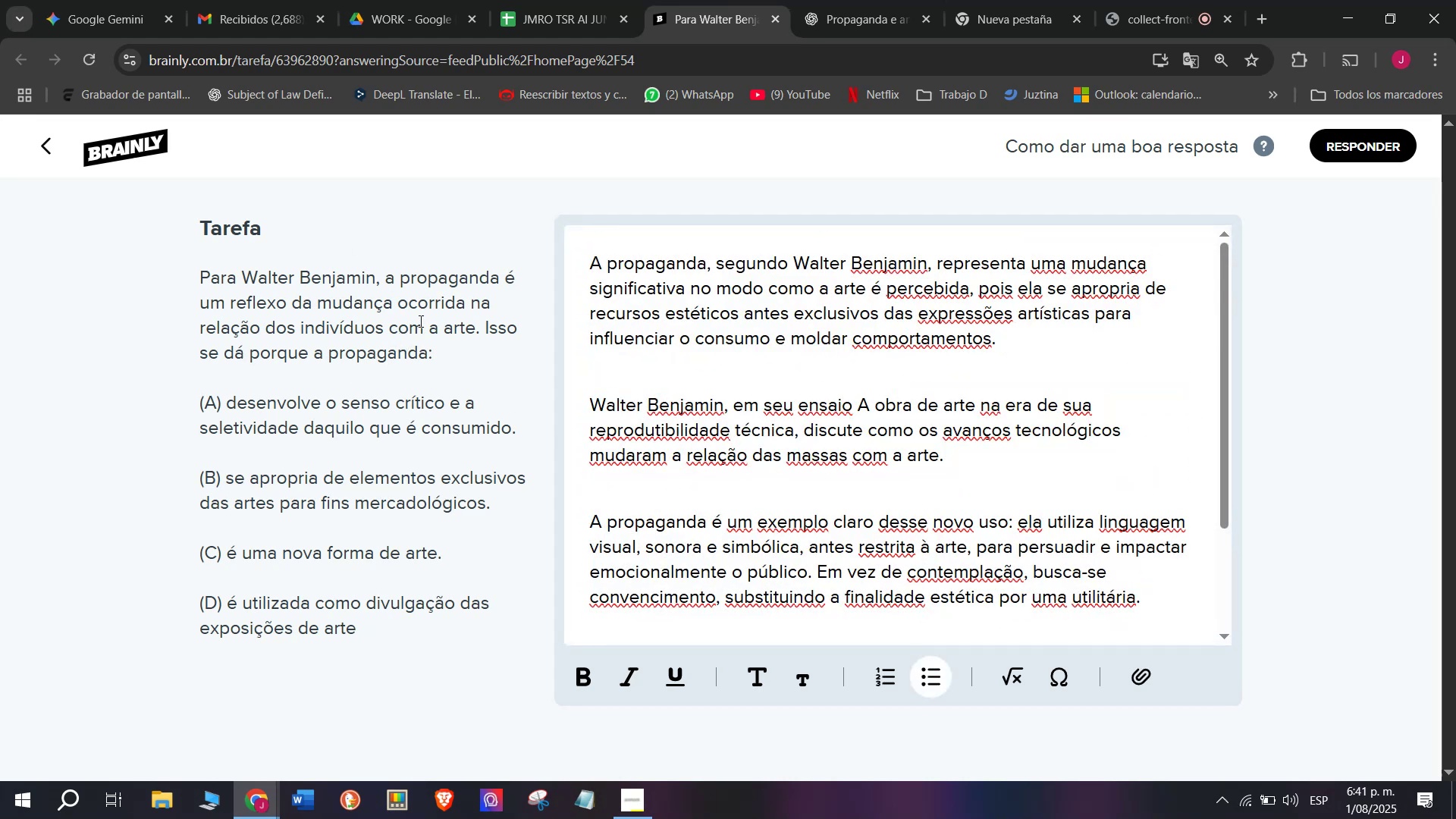 
left_click([714, 0])
 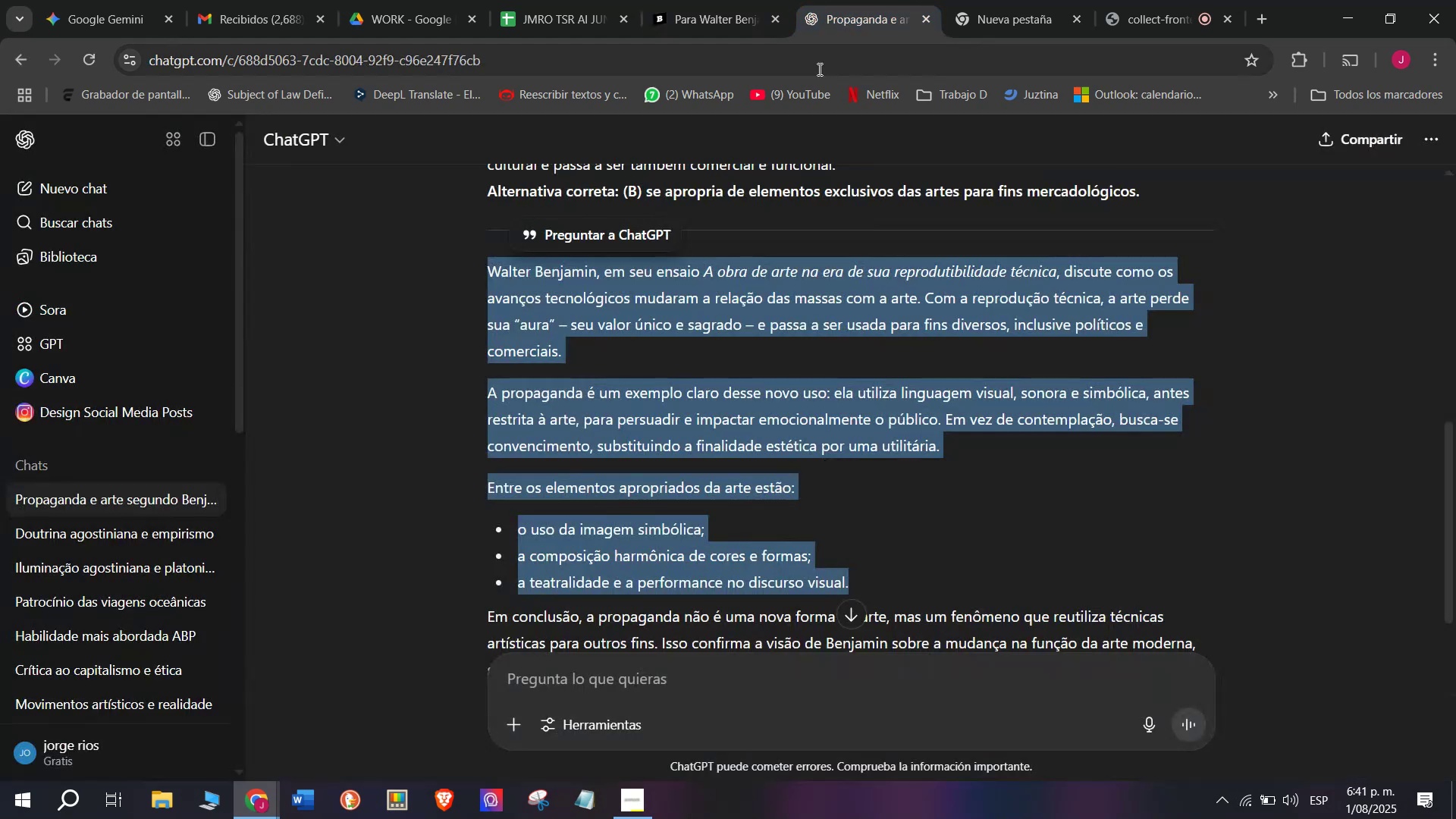 
scroll: coordinate [778, 404], scroll_direction: up, amount: 1.0
 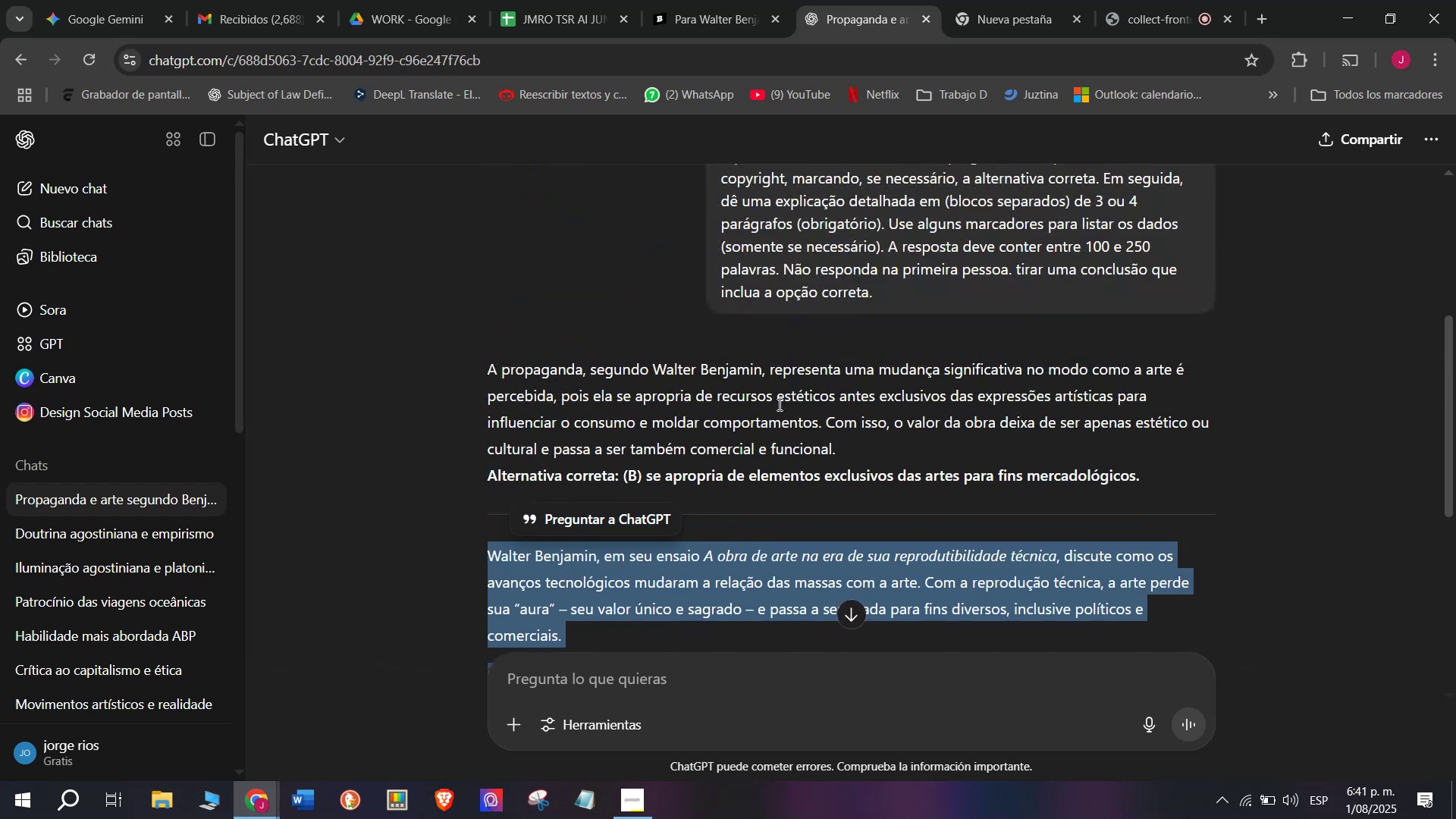 
left_click([685, 0])
 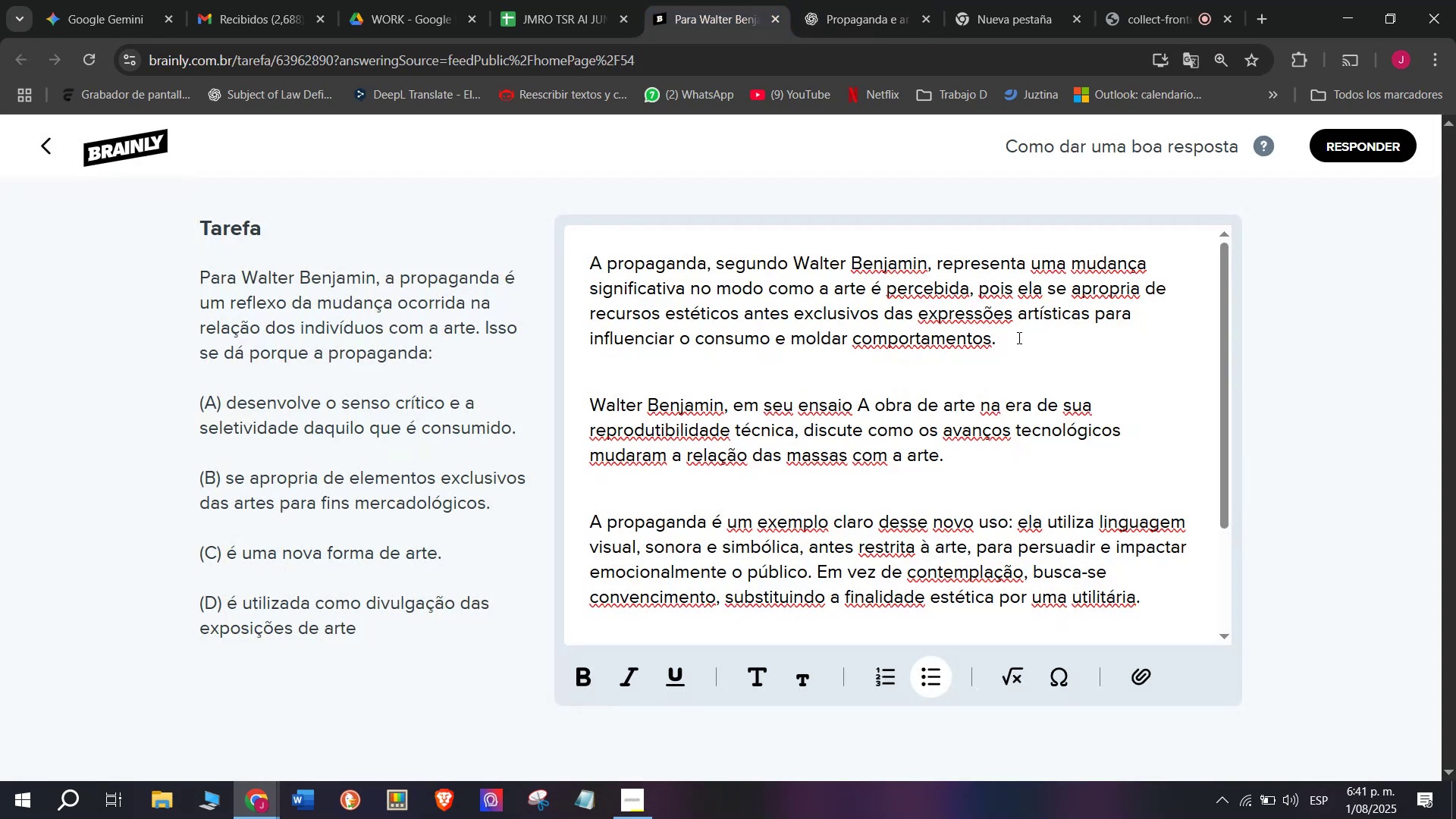 
key(Space)
 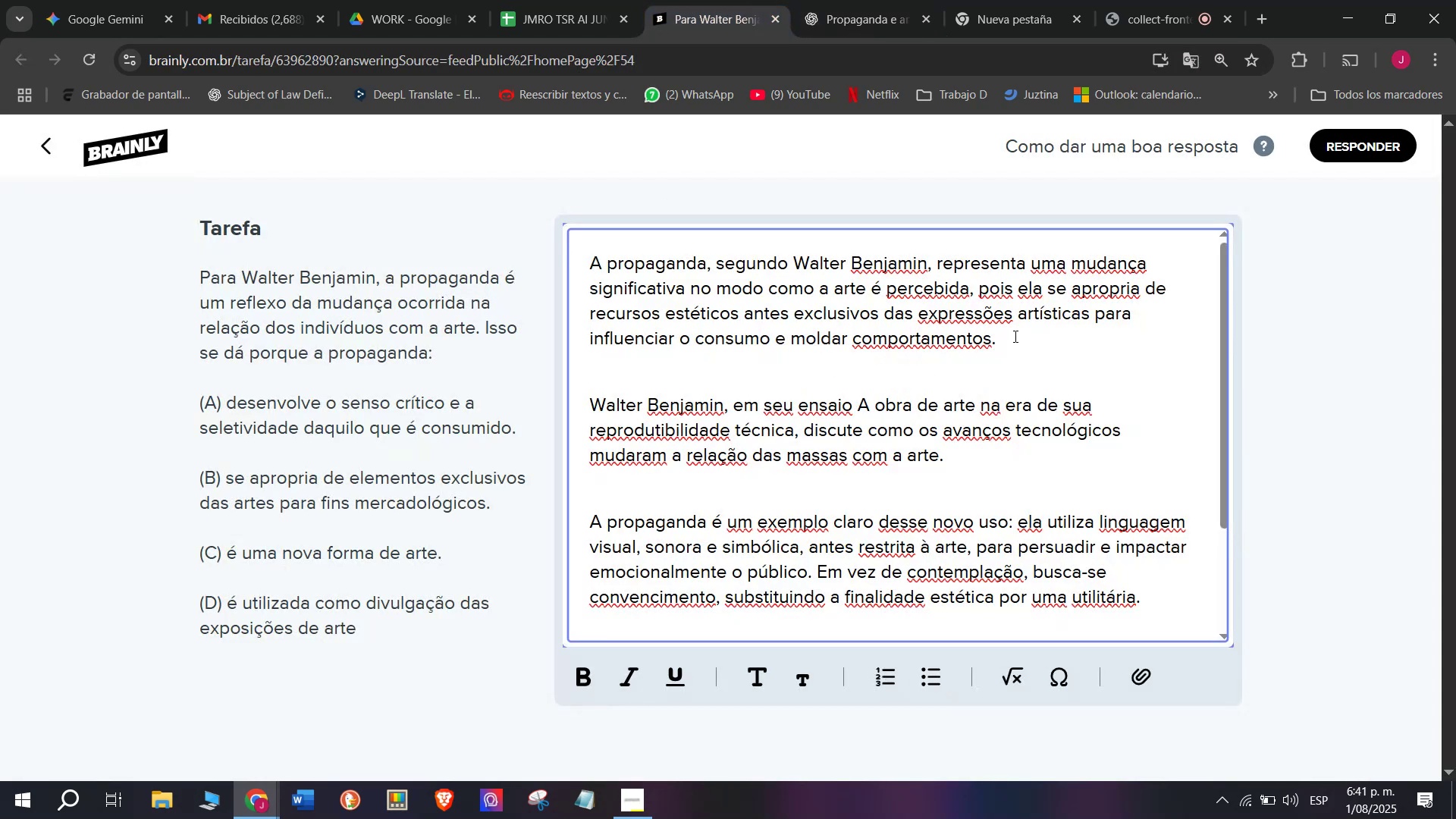 
key(Backspace)
 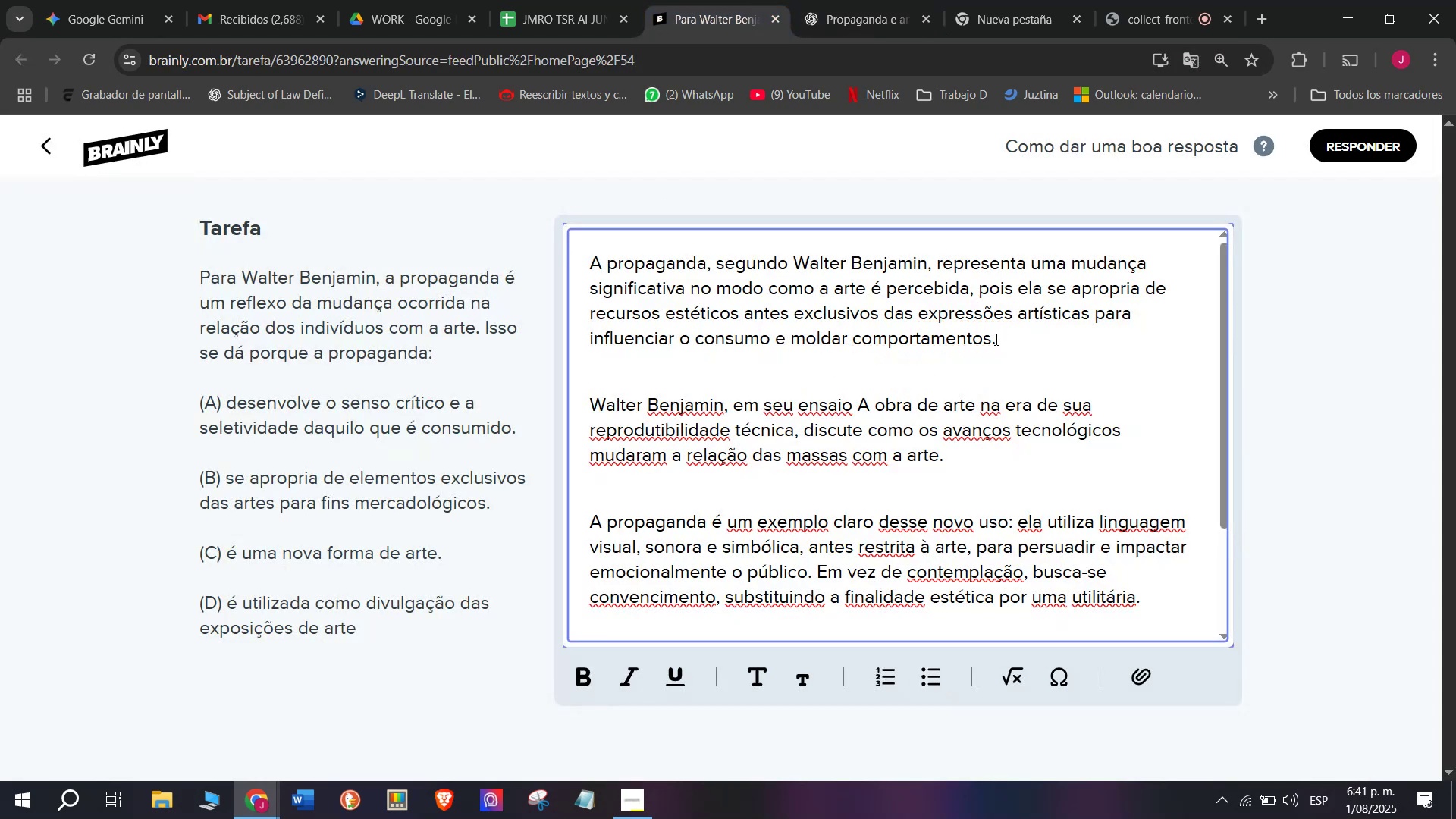 
key(Meta+V)
 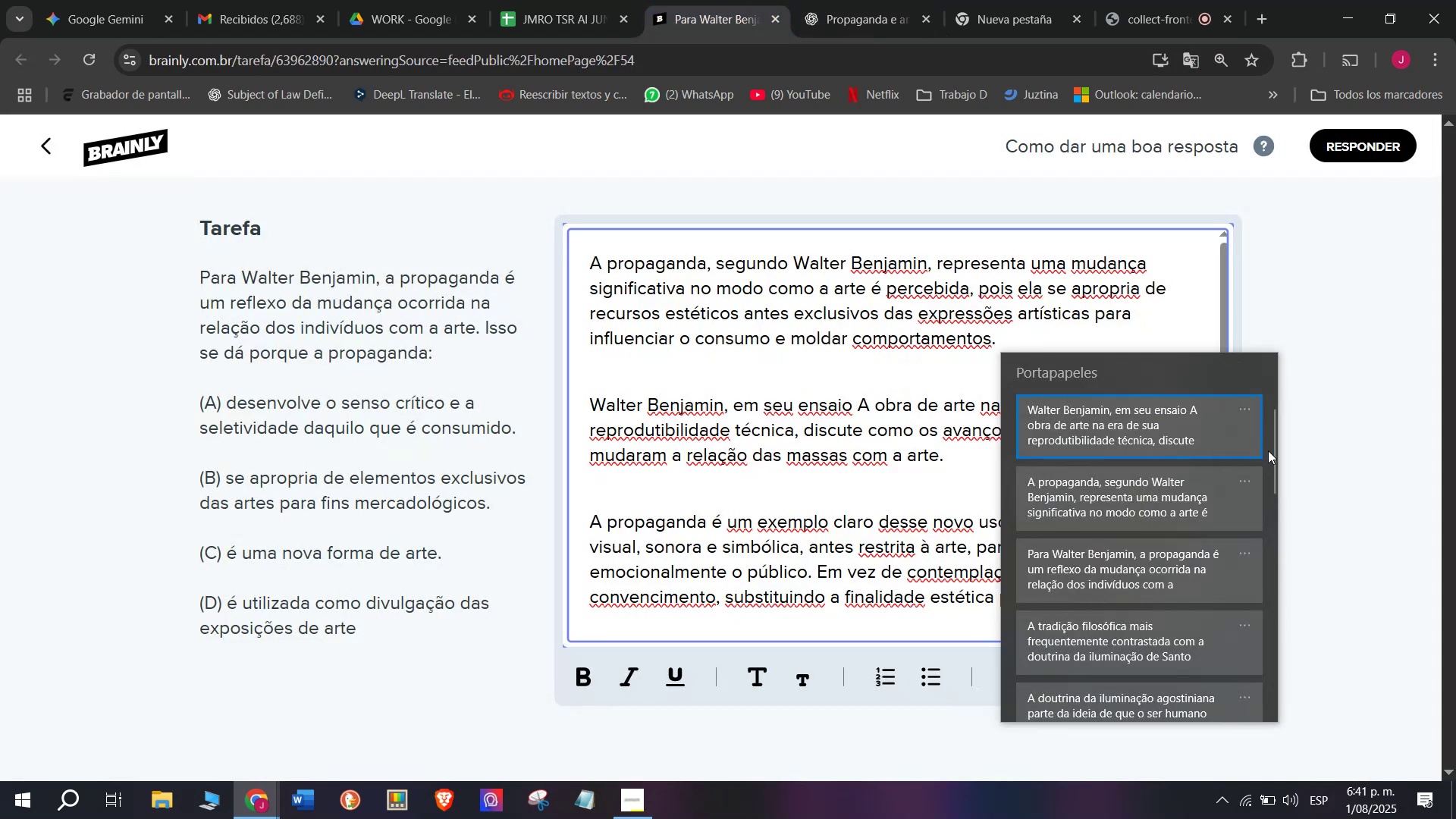 
left_click_drag(start_coordinate=[1268, 450], to_coordinate=[1207, 730])
 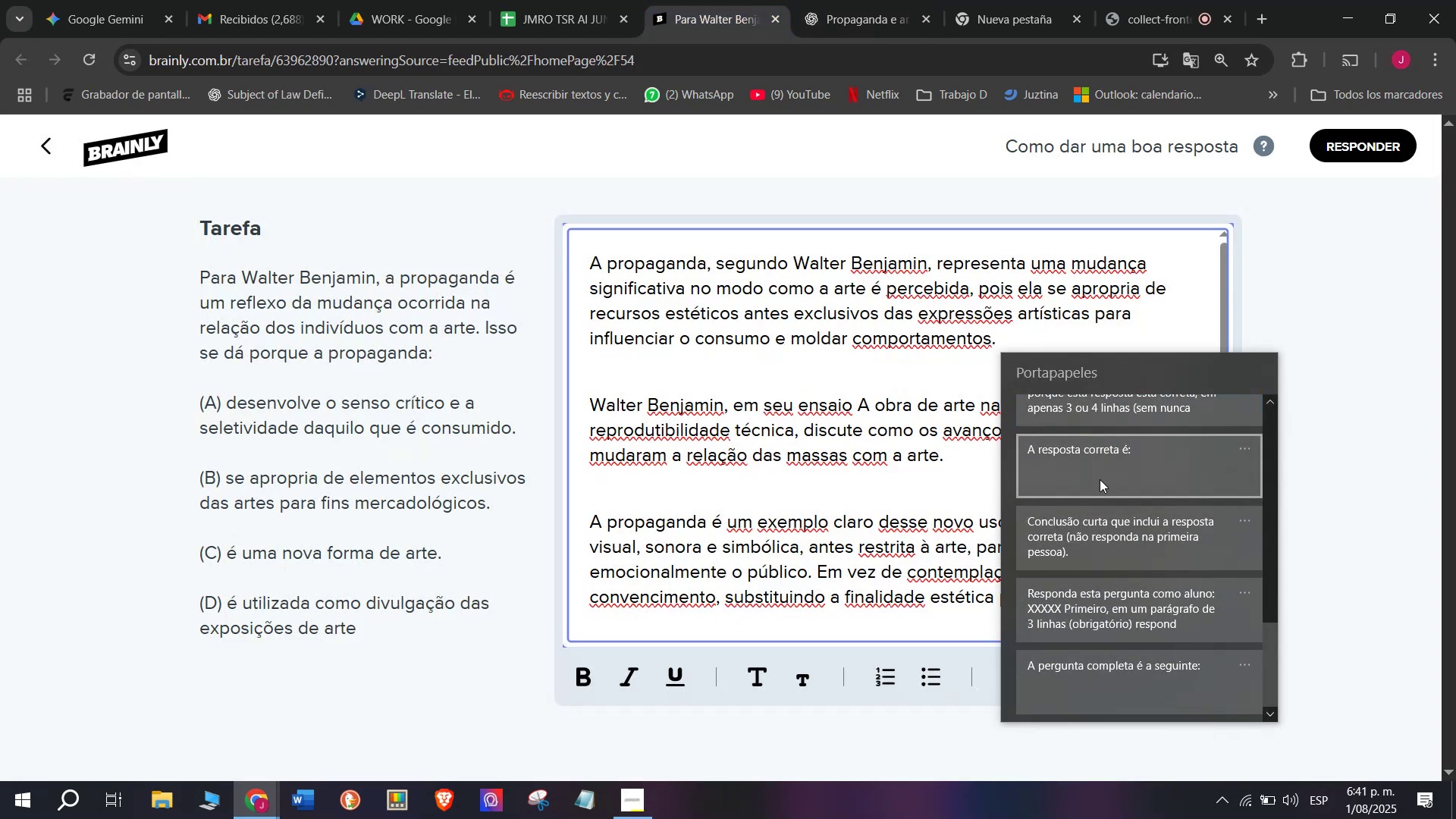 
left_click([1097, 472])
 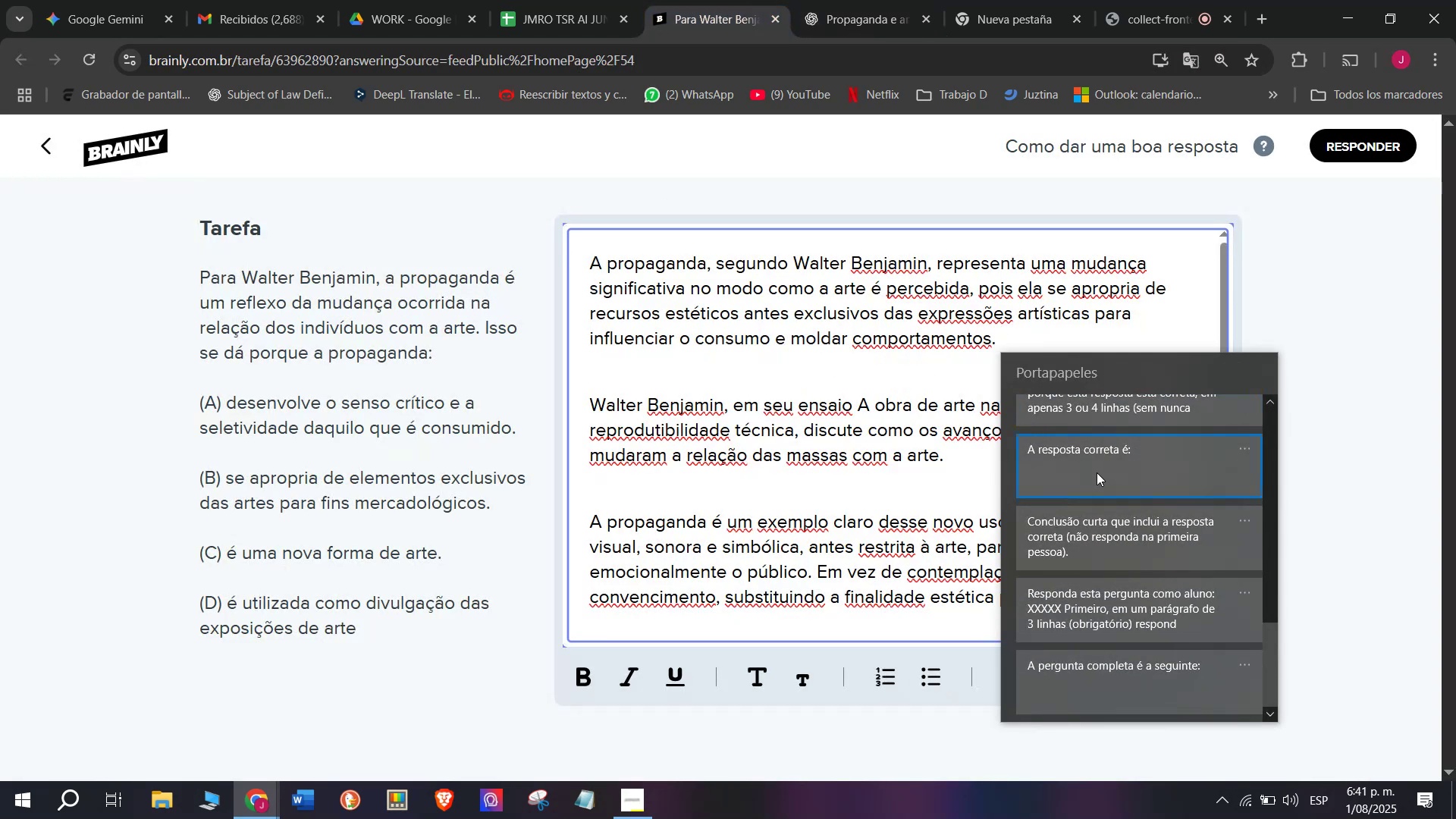 
key(Control+ControlLeft)
 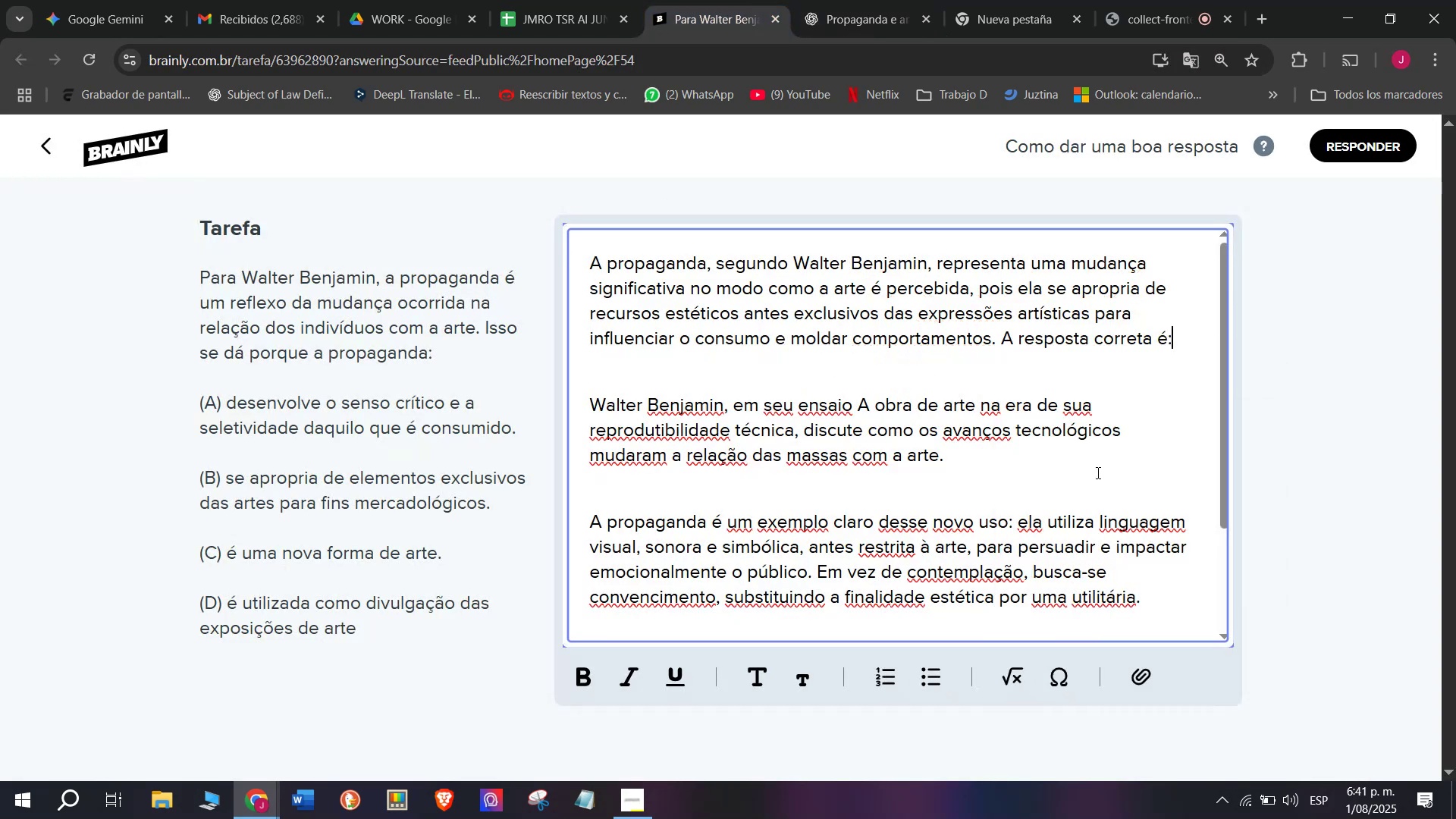 
key(Control+V)
 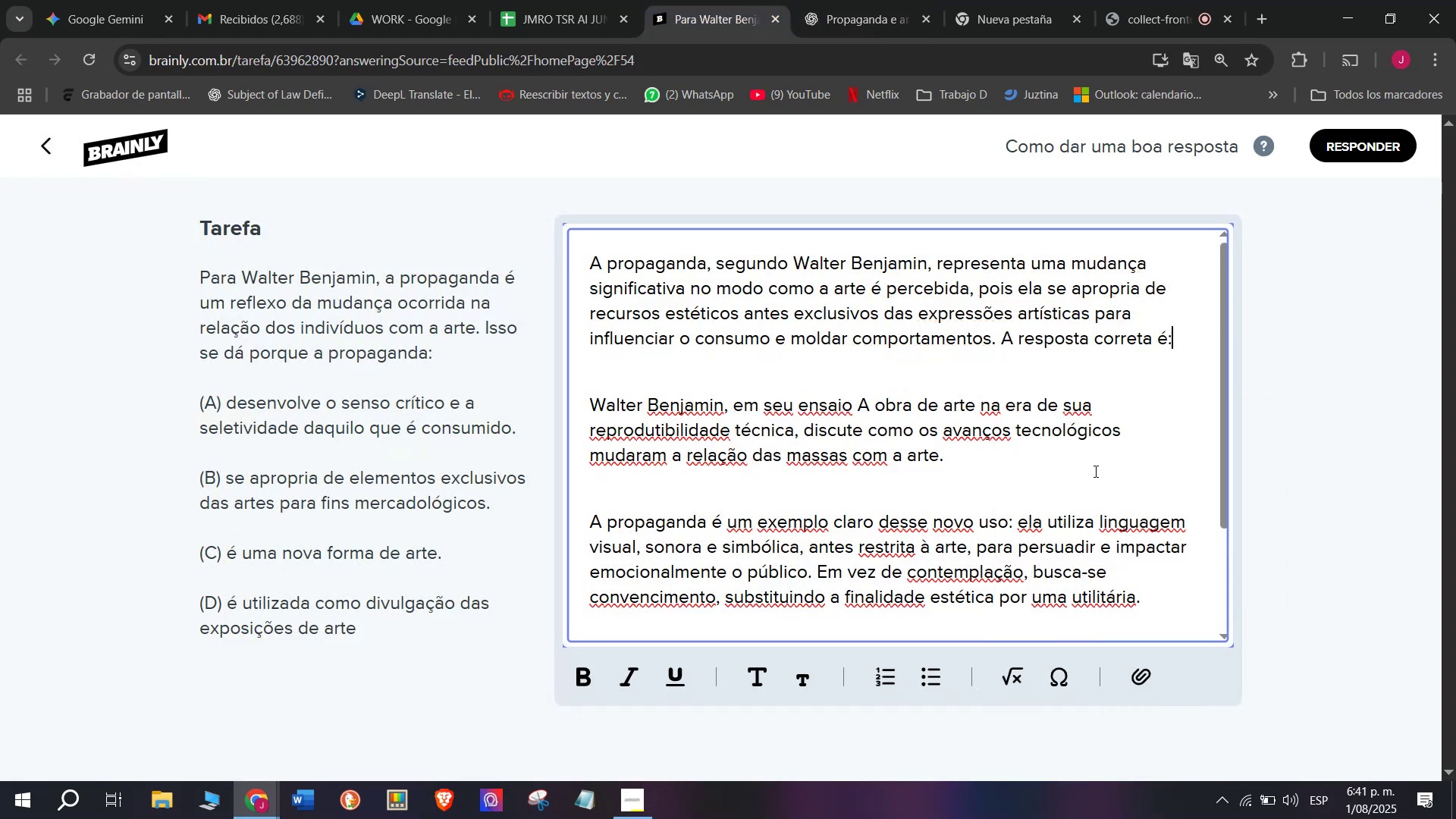 
key(Space)
 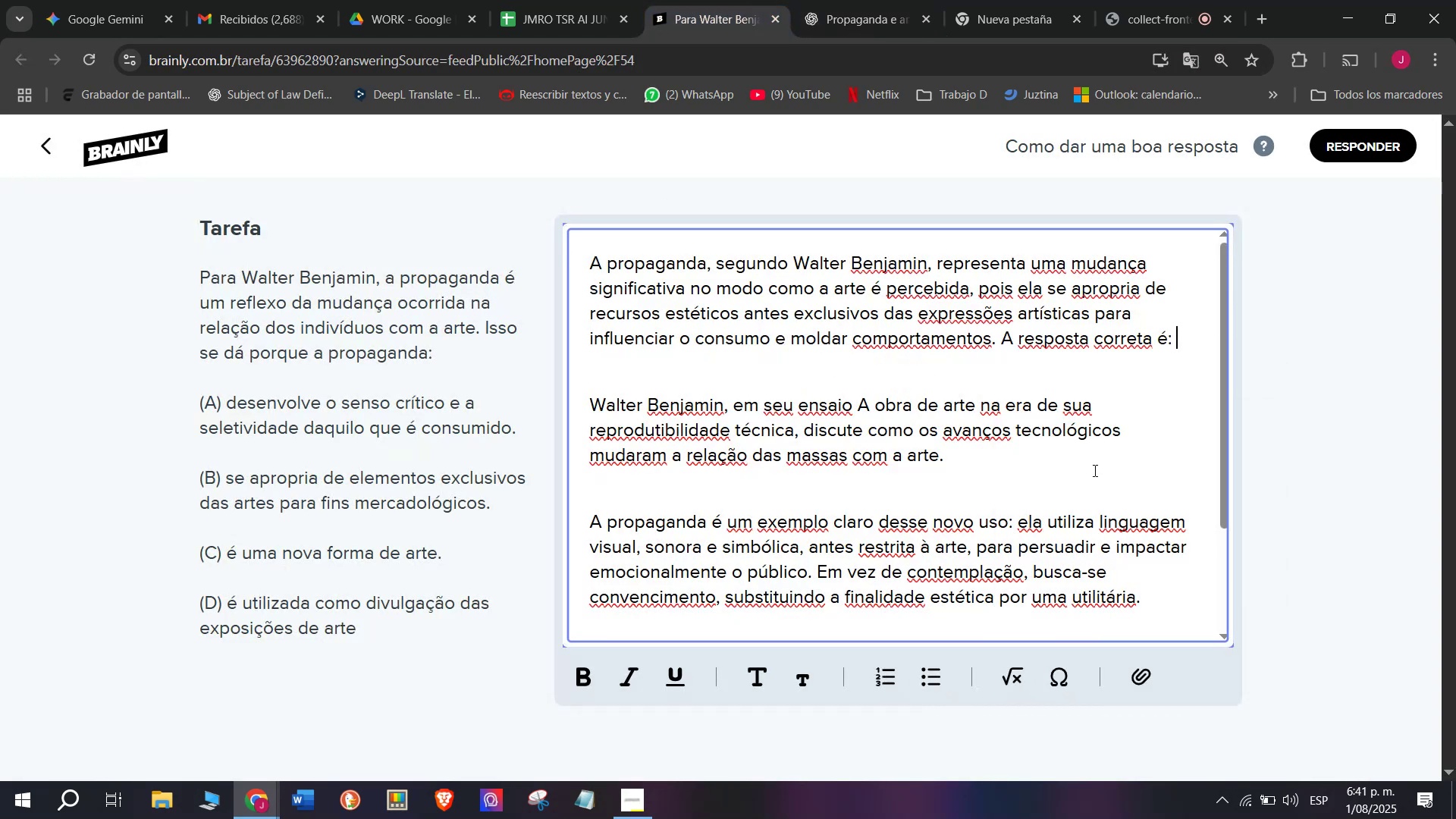 
key(Shift+B)
 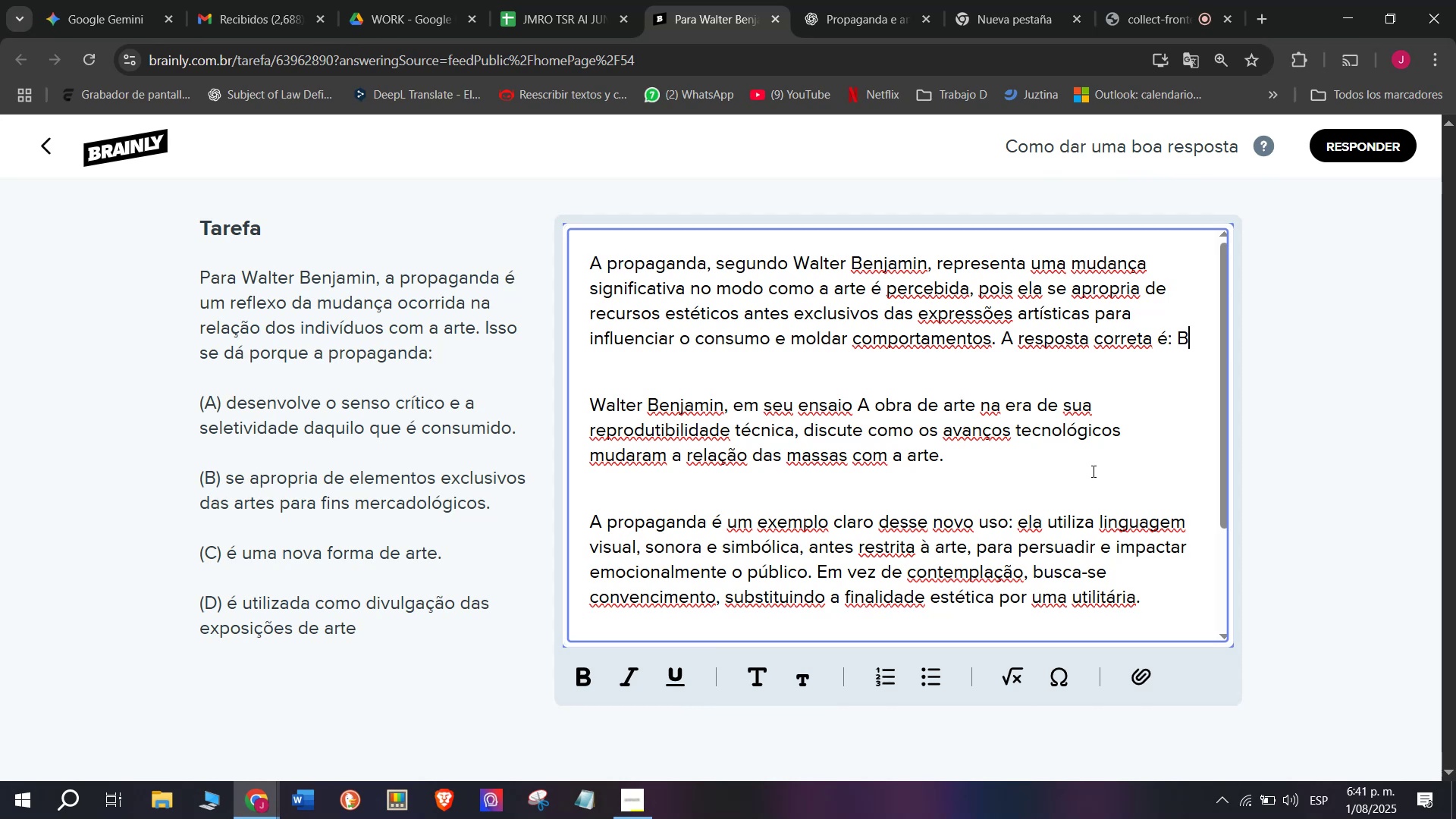 
key(Period)
 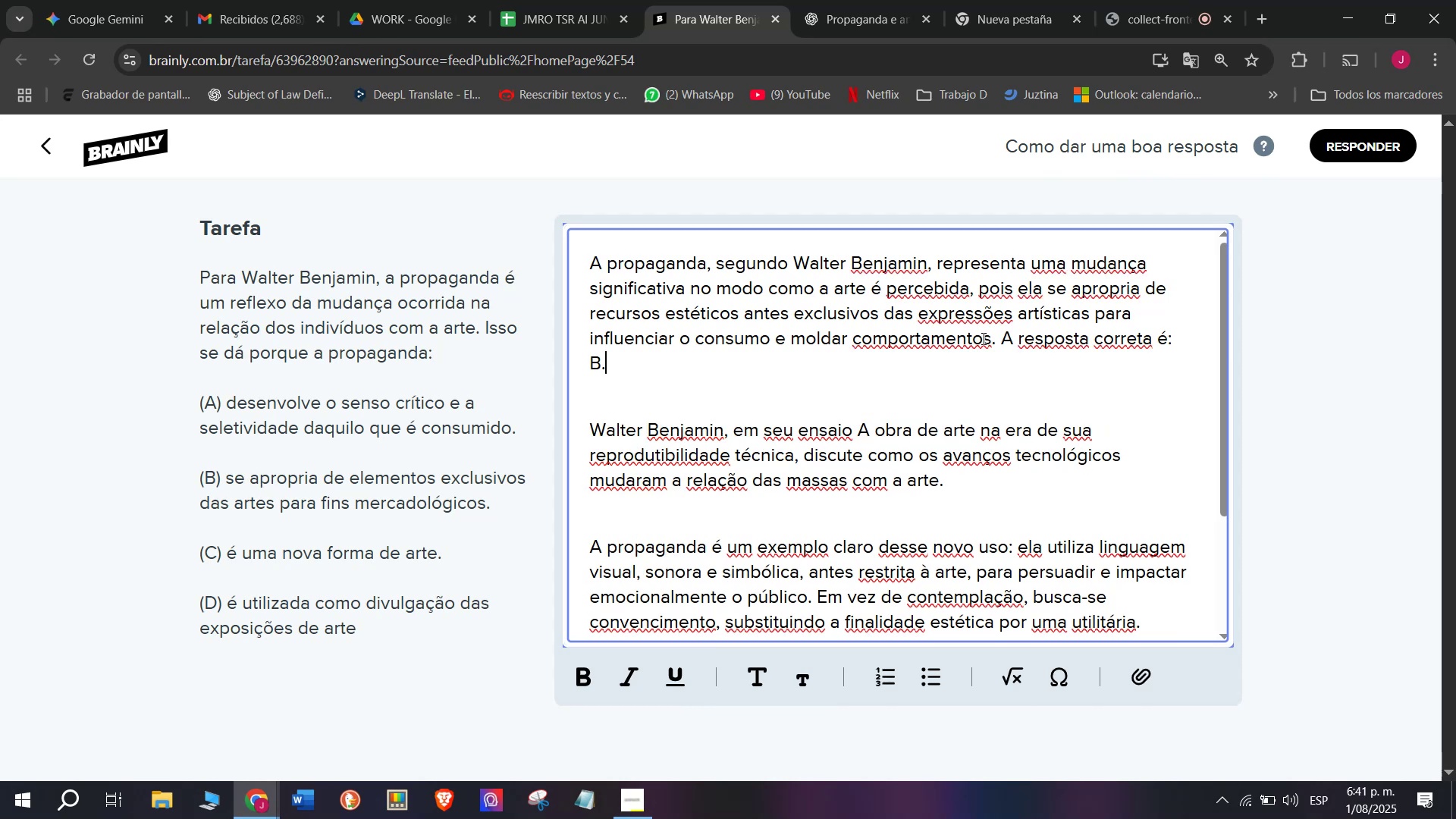 
left_click_drag(start_coordinate=[996, 340], to_coordinate=[1013, 358])
 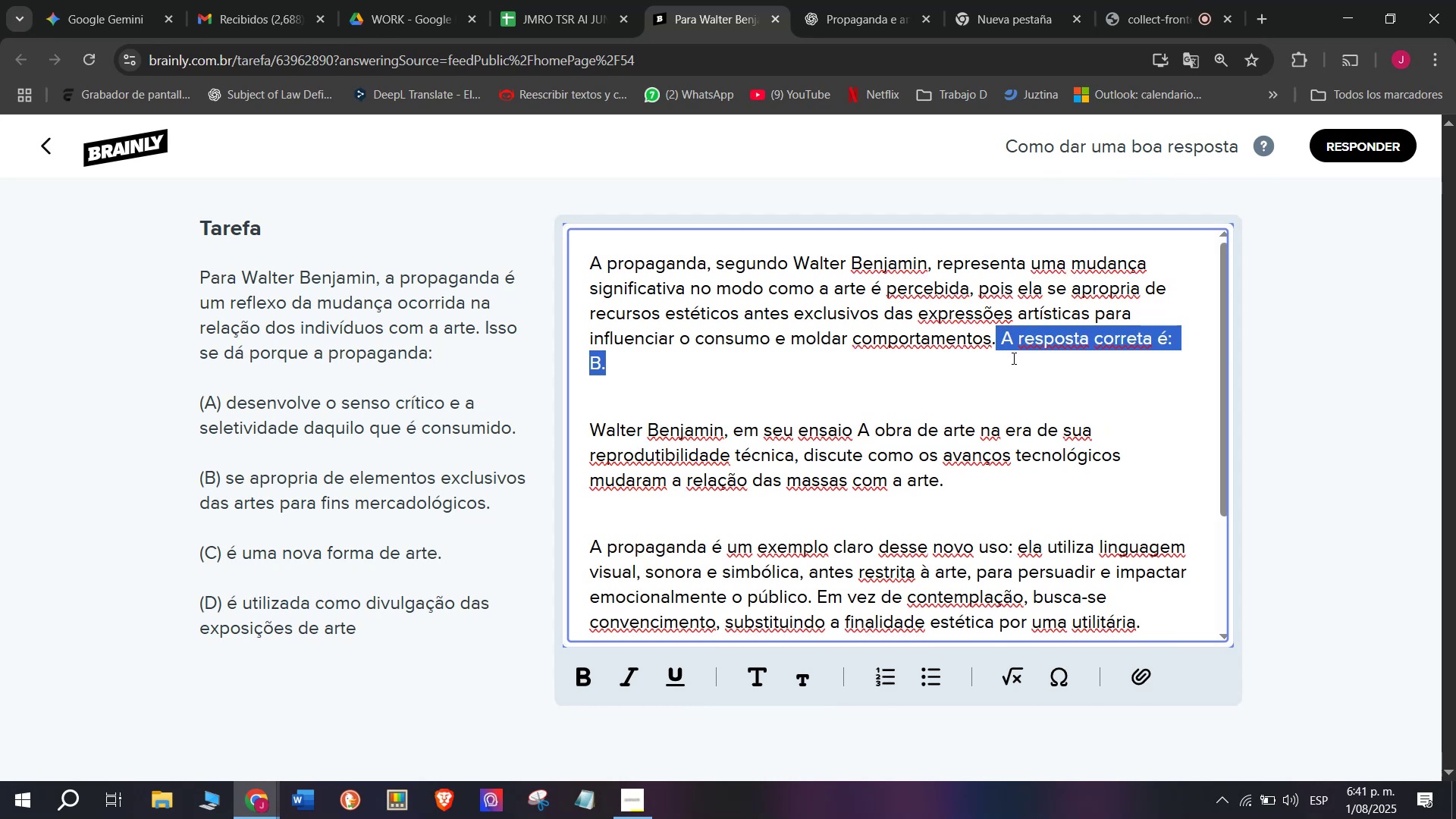 
key(Control+B)
 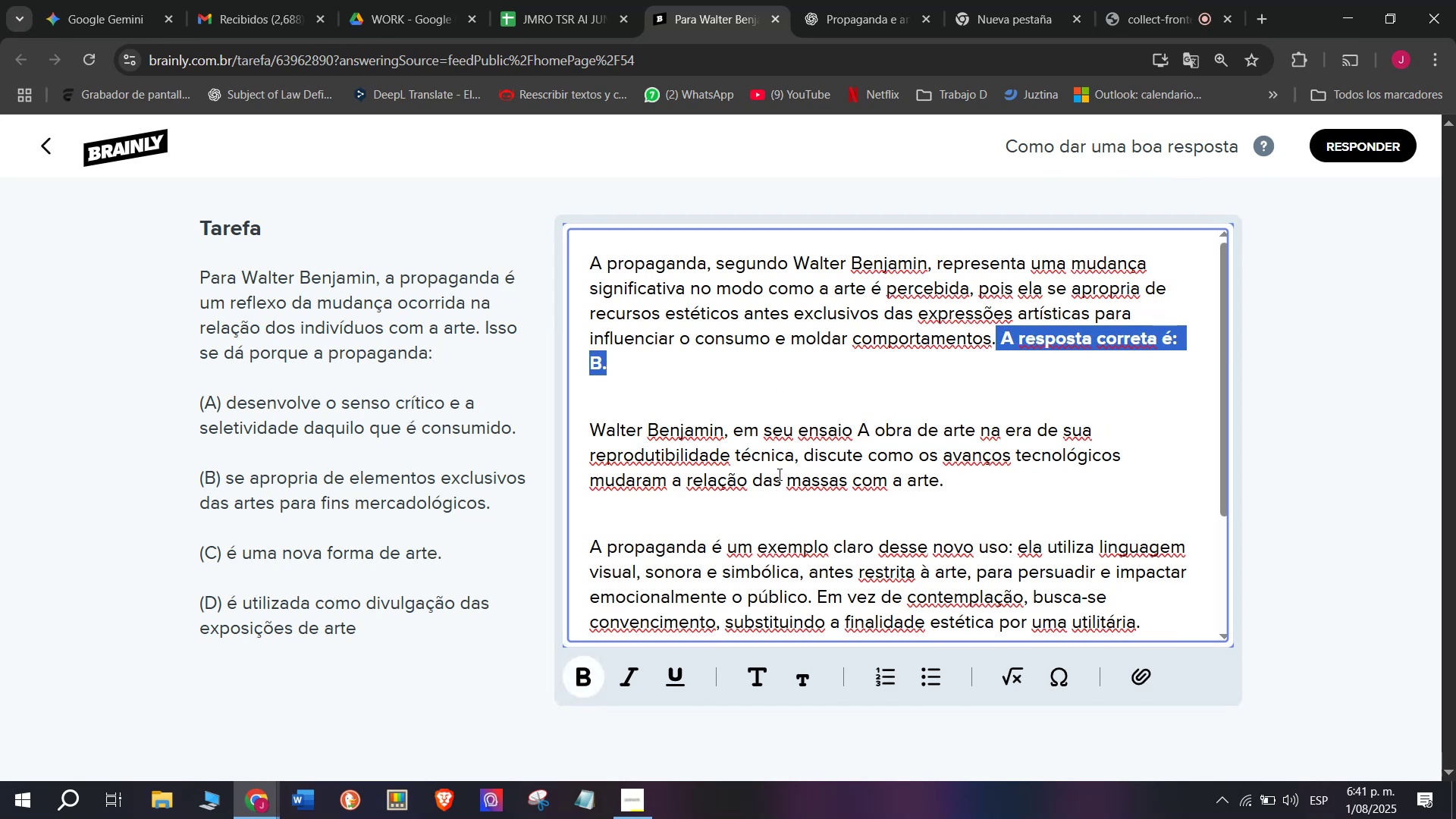 
scroll: coordinate [770, 470], scroll_direction: down, amount: 4.0
 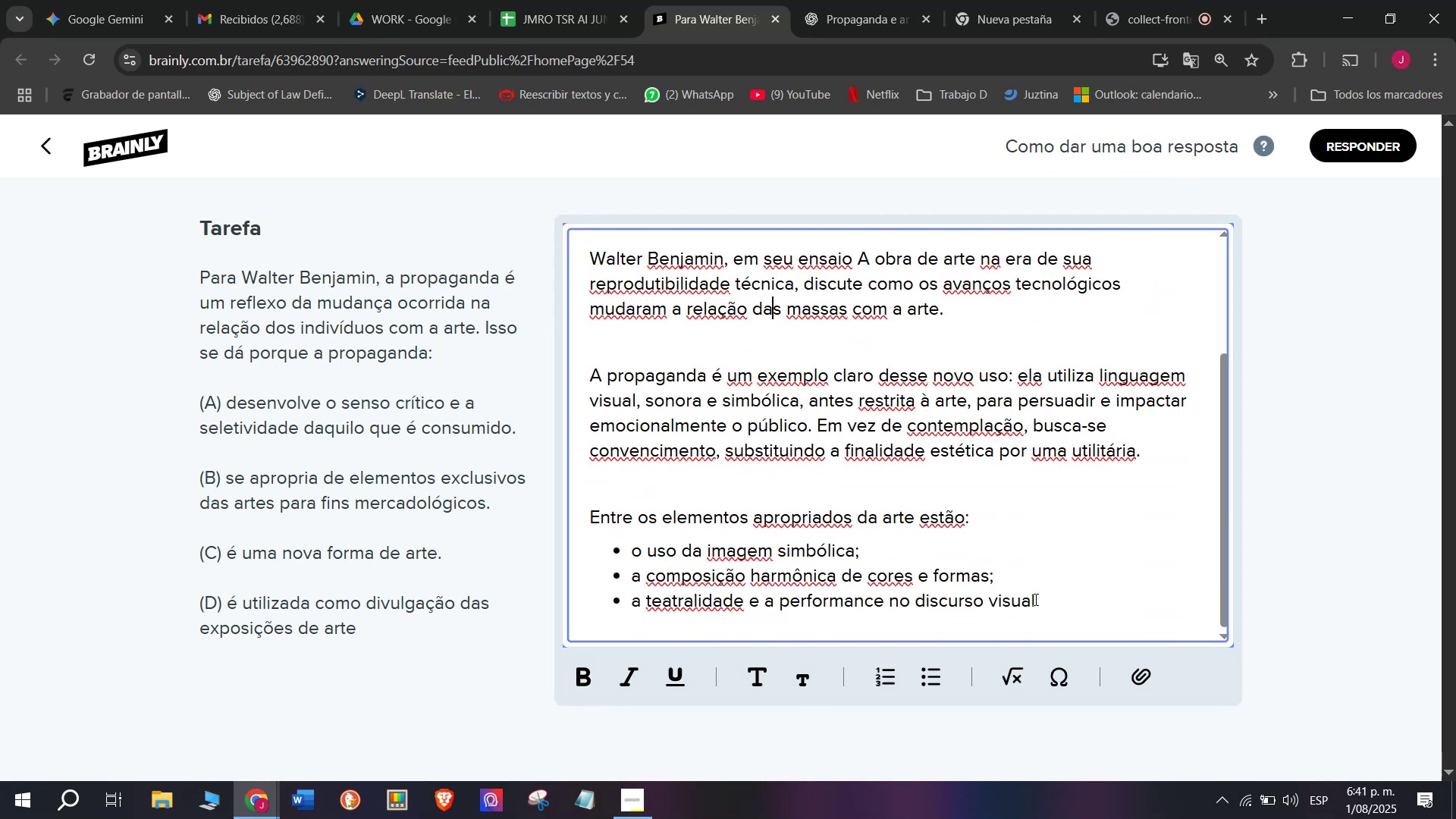 
left_click_drag(start_coordinate=[1072, 609], to_coordinate=[472, 133])
 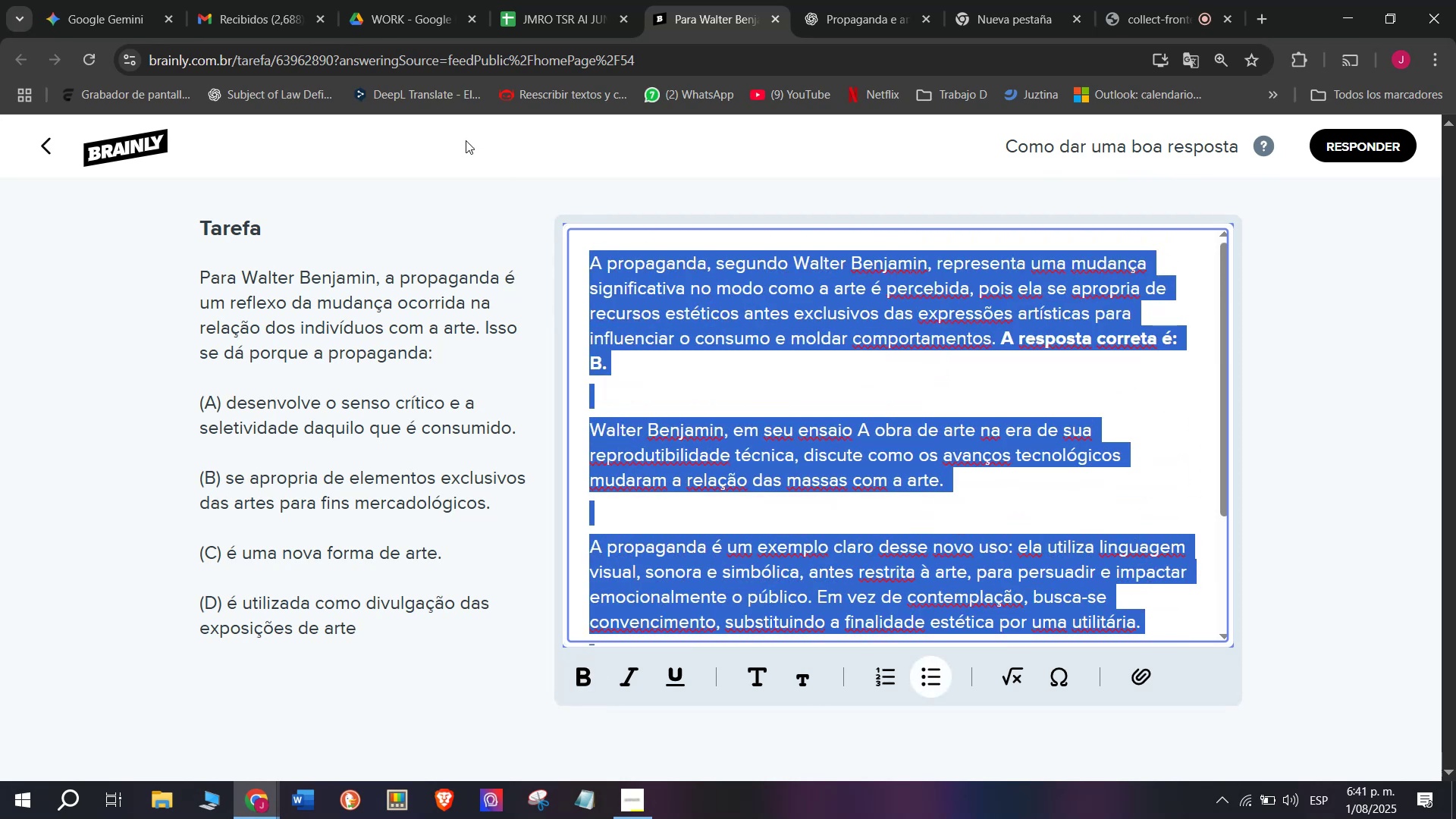 
key(Control+C)
 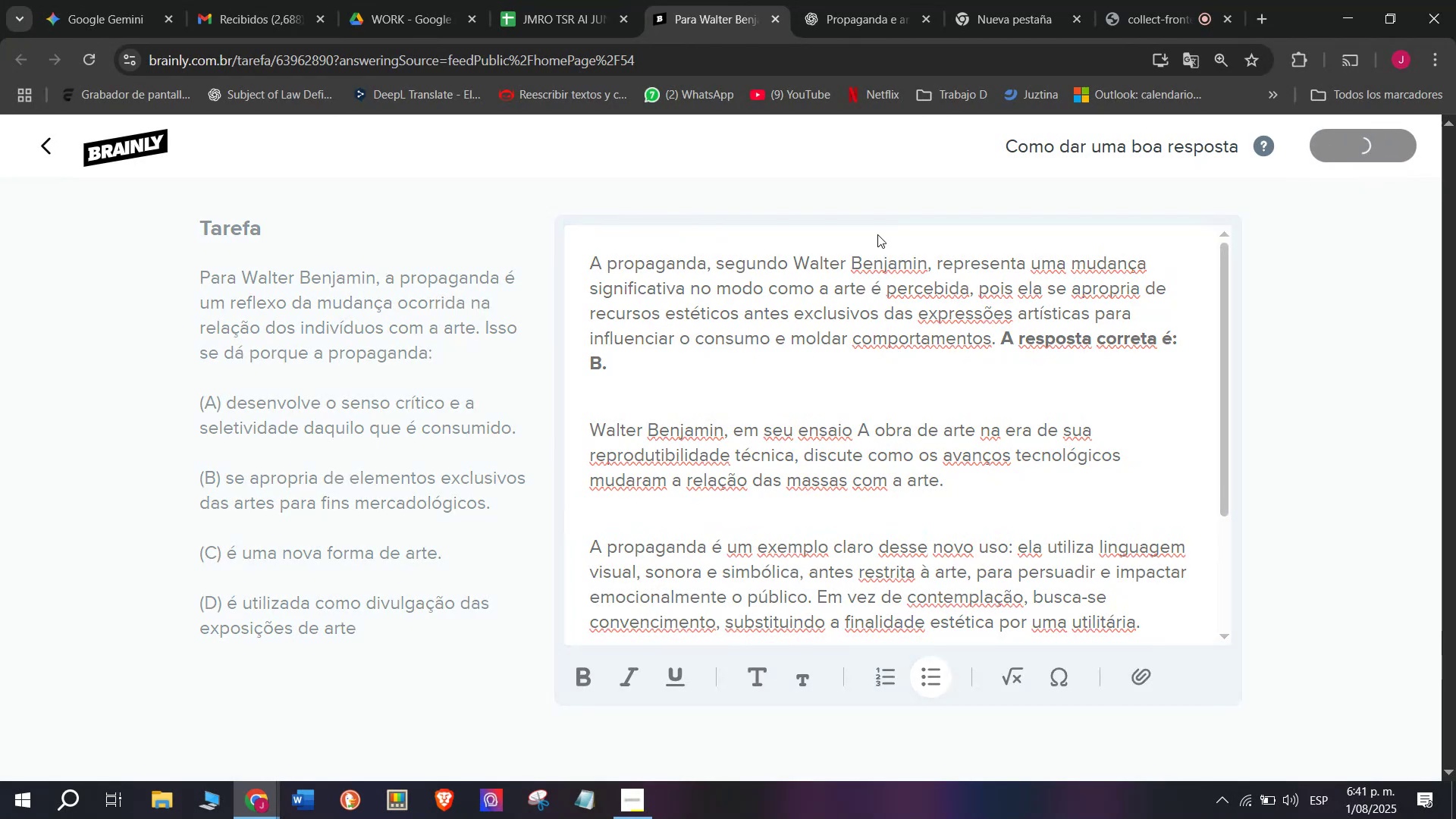 
left_click([576, 0])
 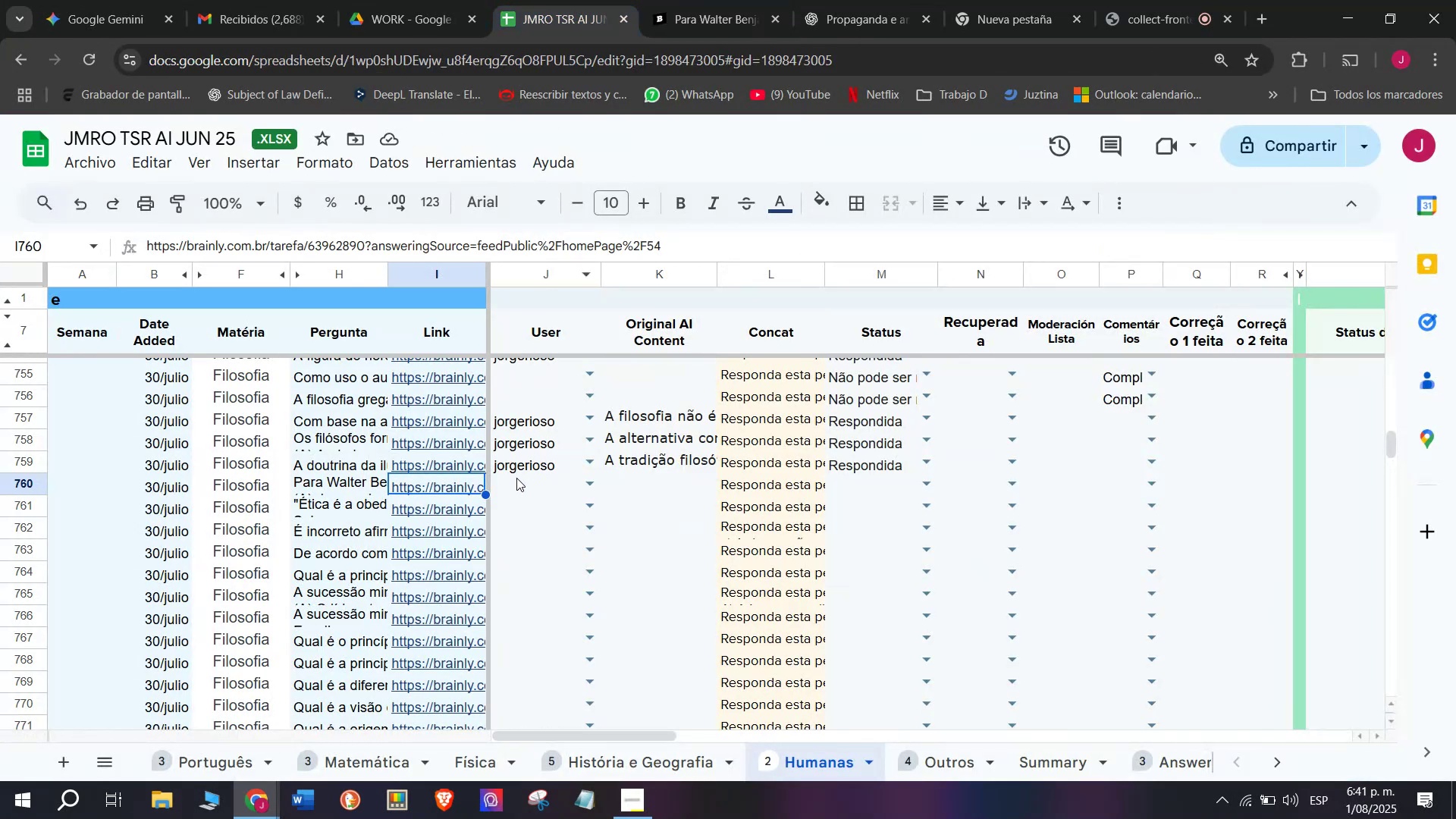 
left_click([513, 484])
 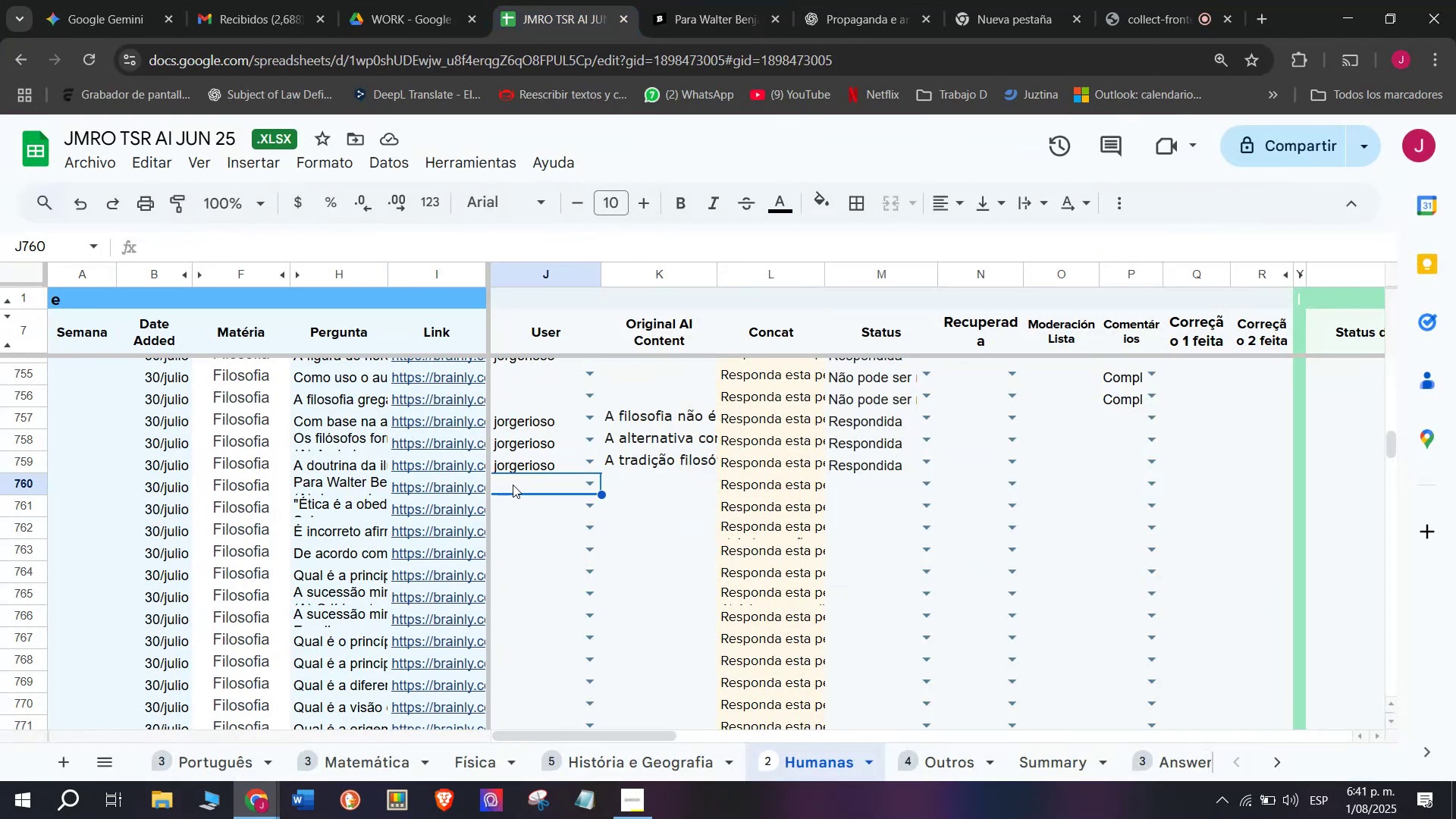 
key(J)
 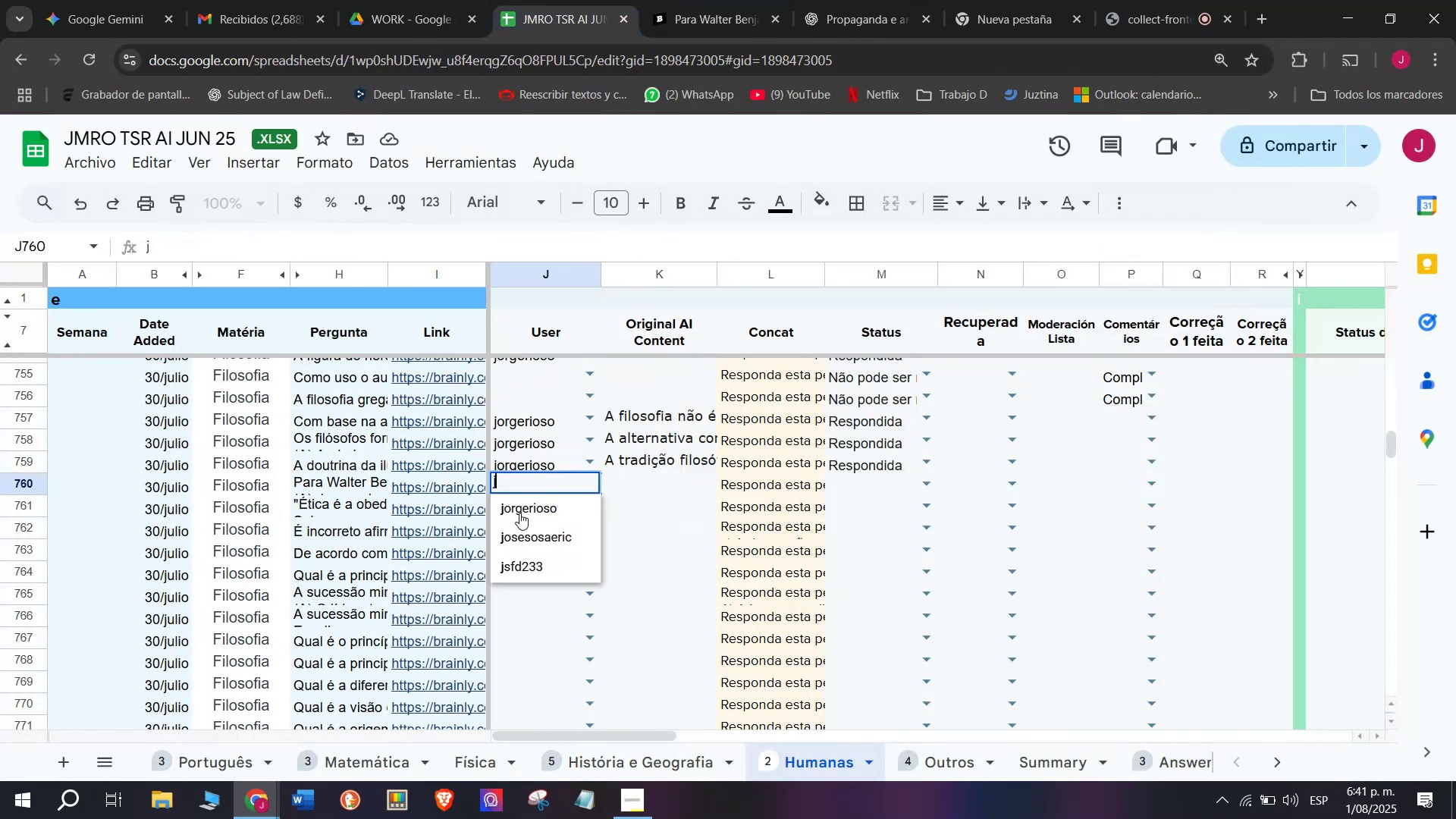 
left_click([519, 512])
 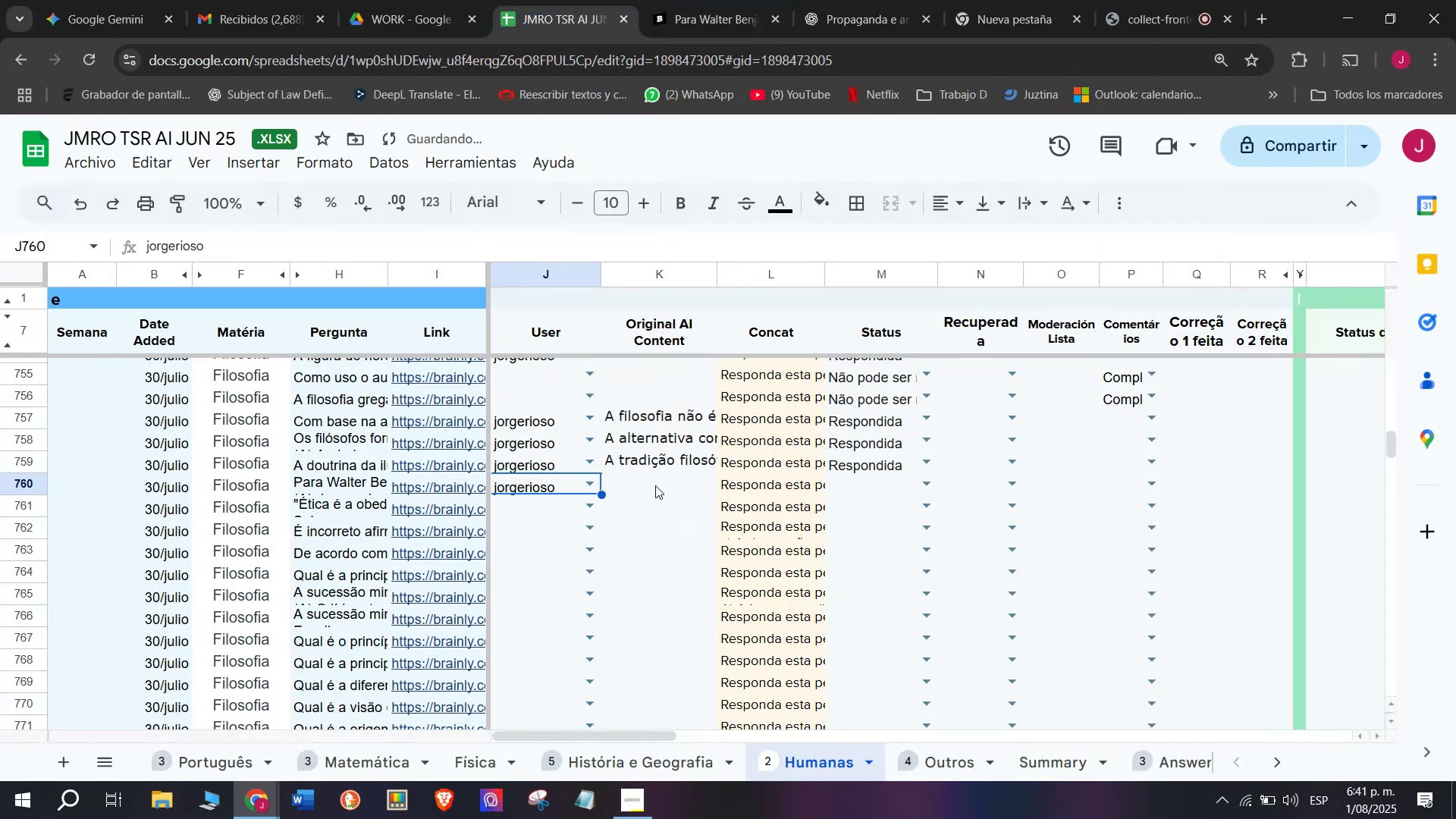 
double_click([655, 486])
 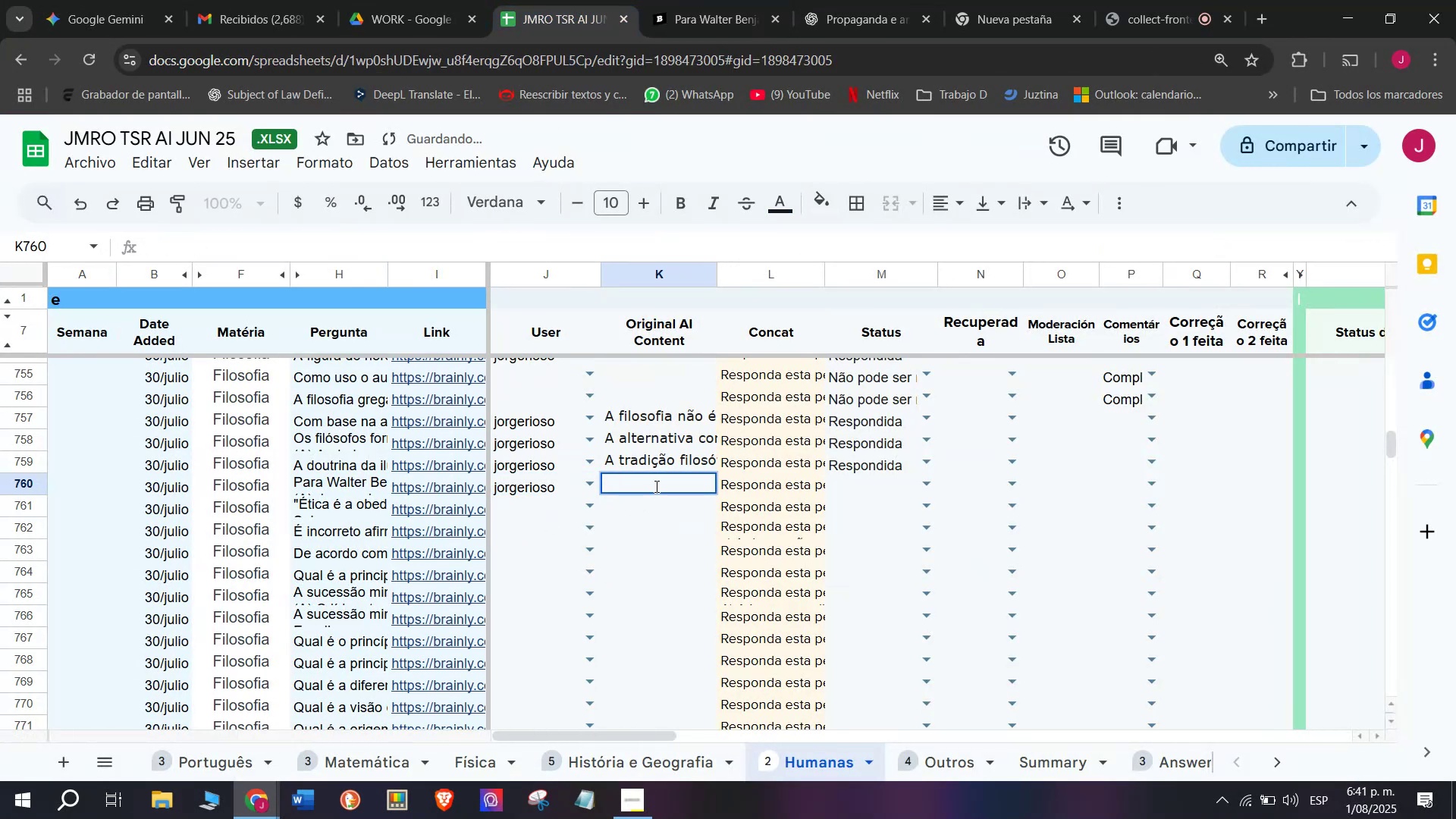 
key(Control+V)
 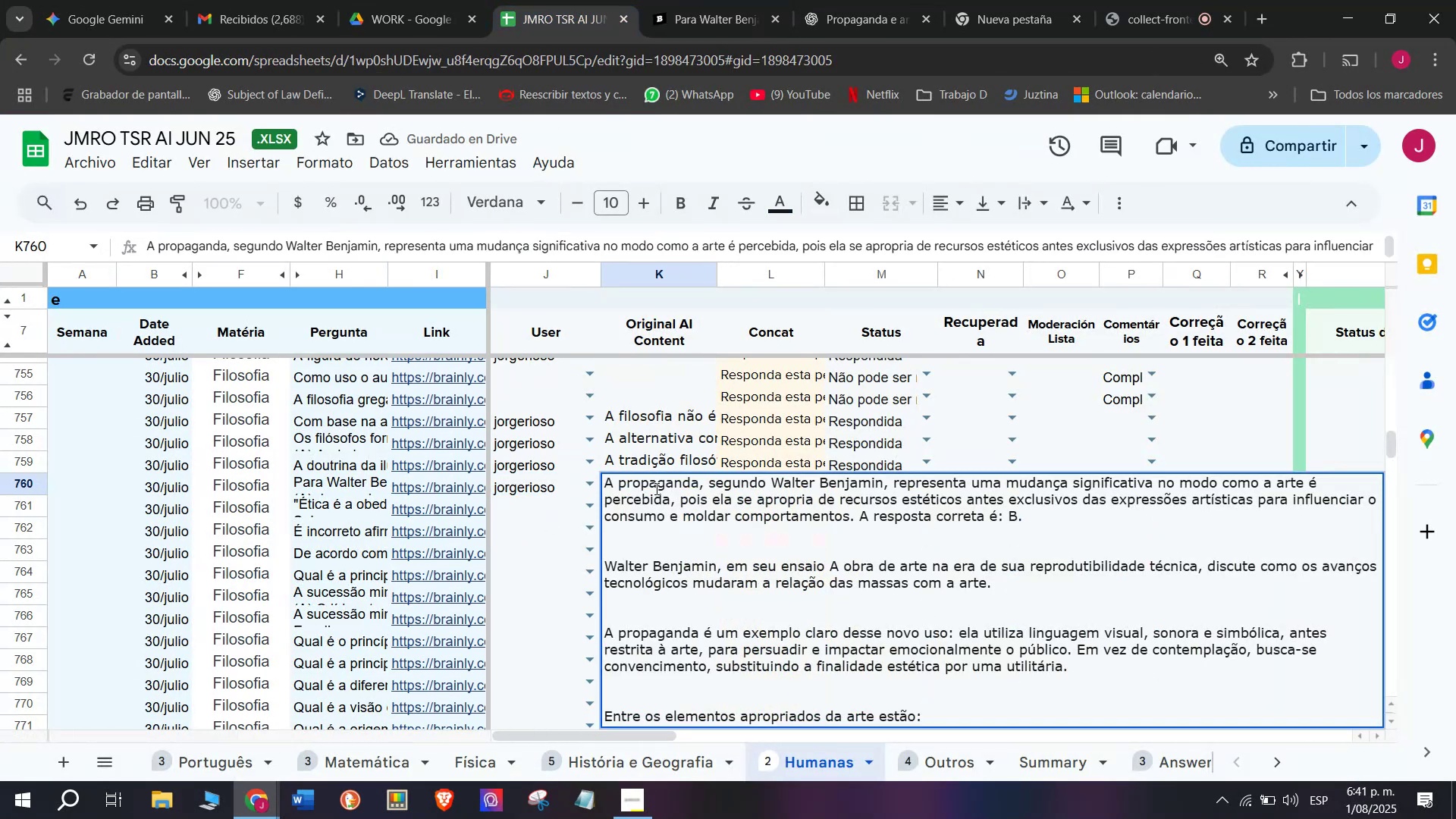 
key(Enter)
 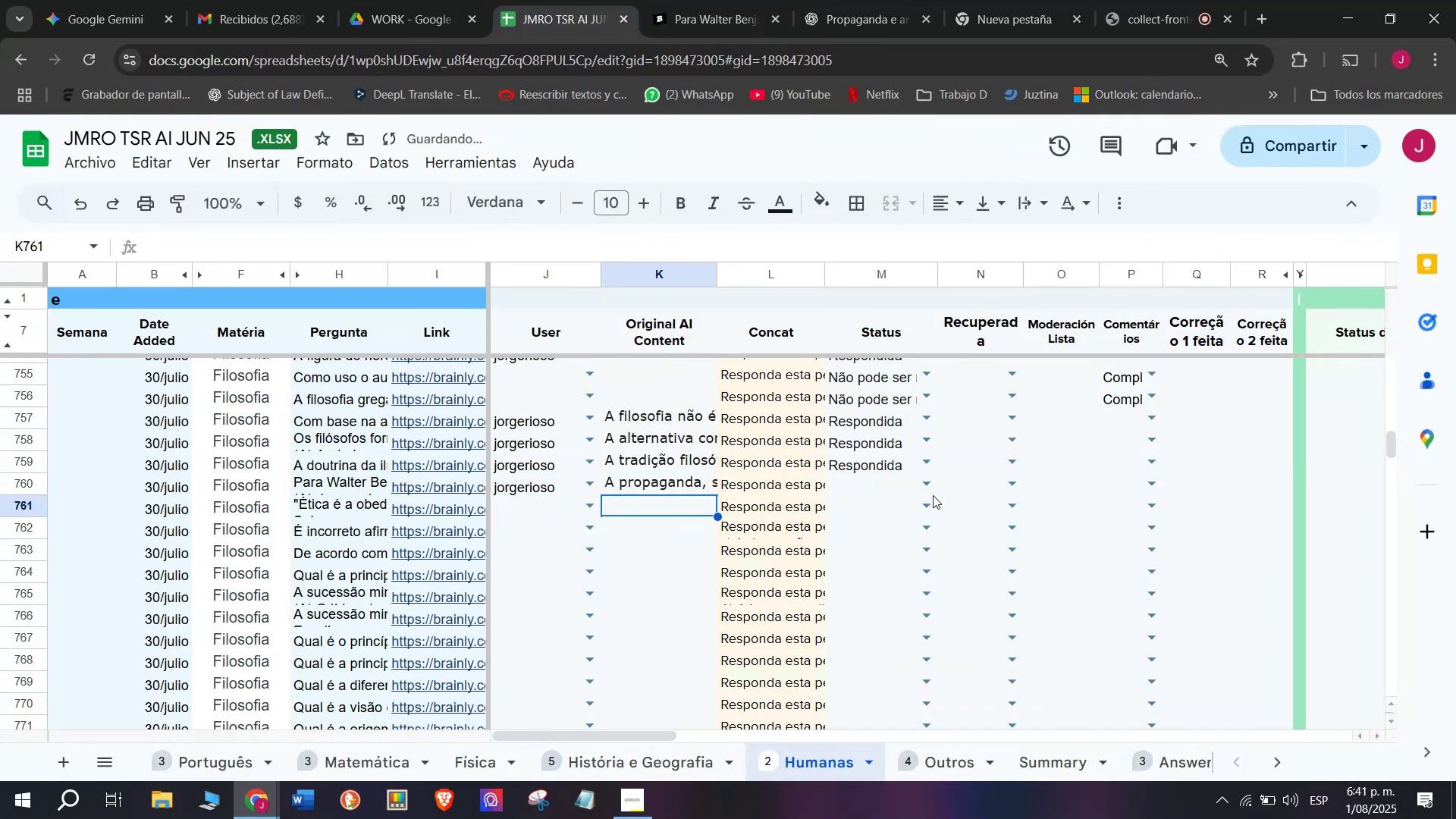 
left_click([935, 485])
 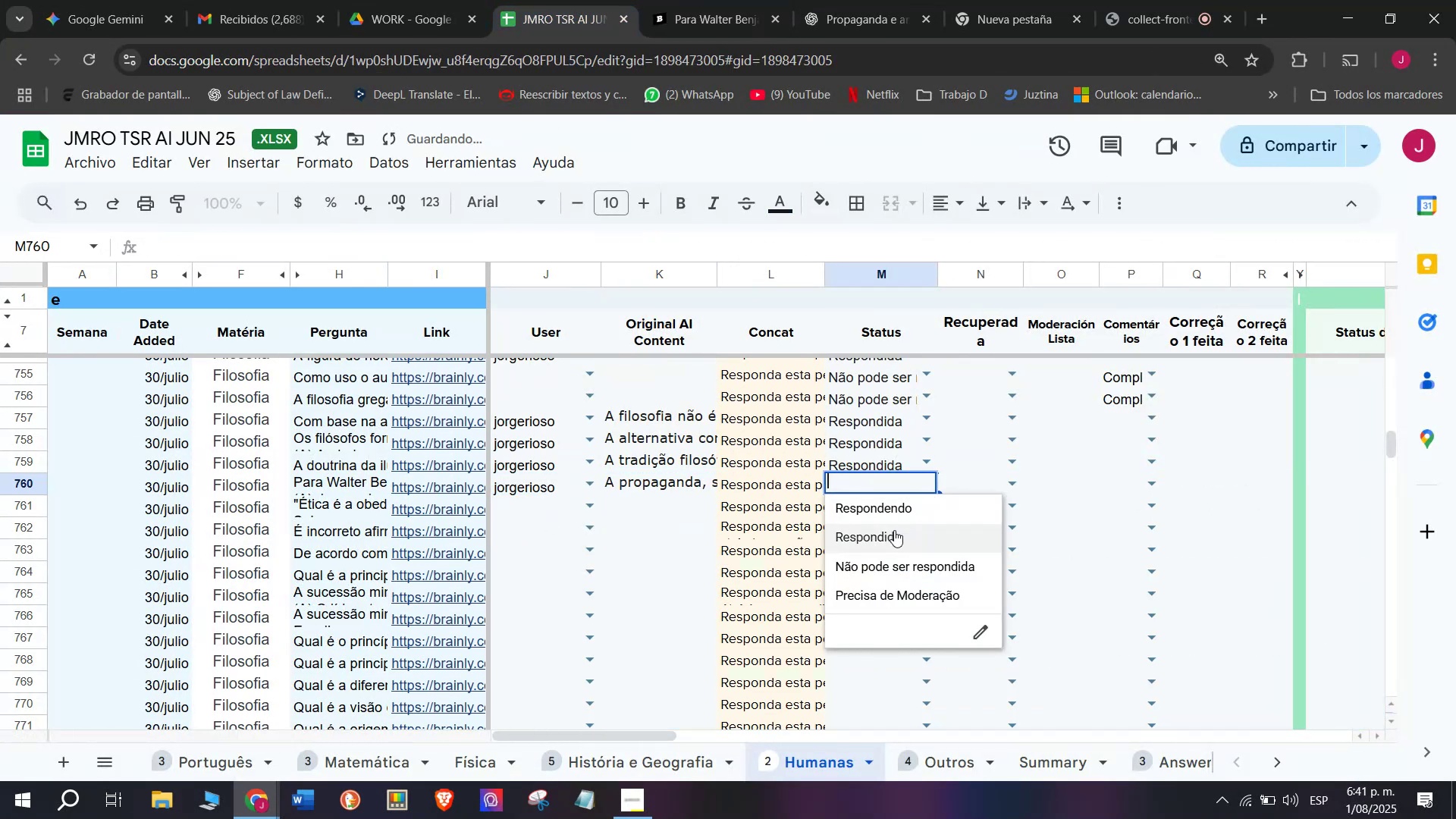 
left_click([893, 530])
 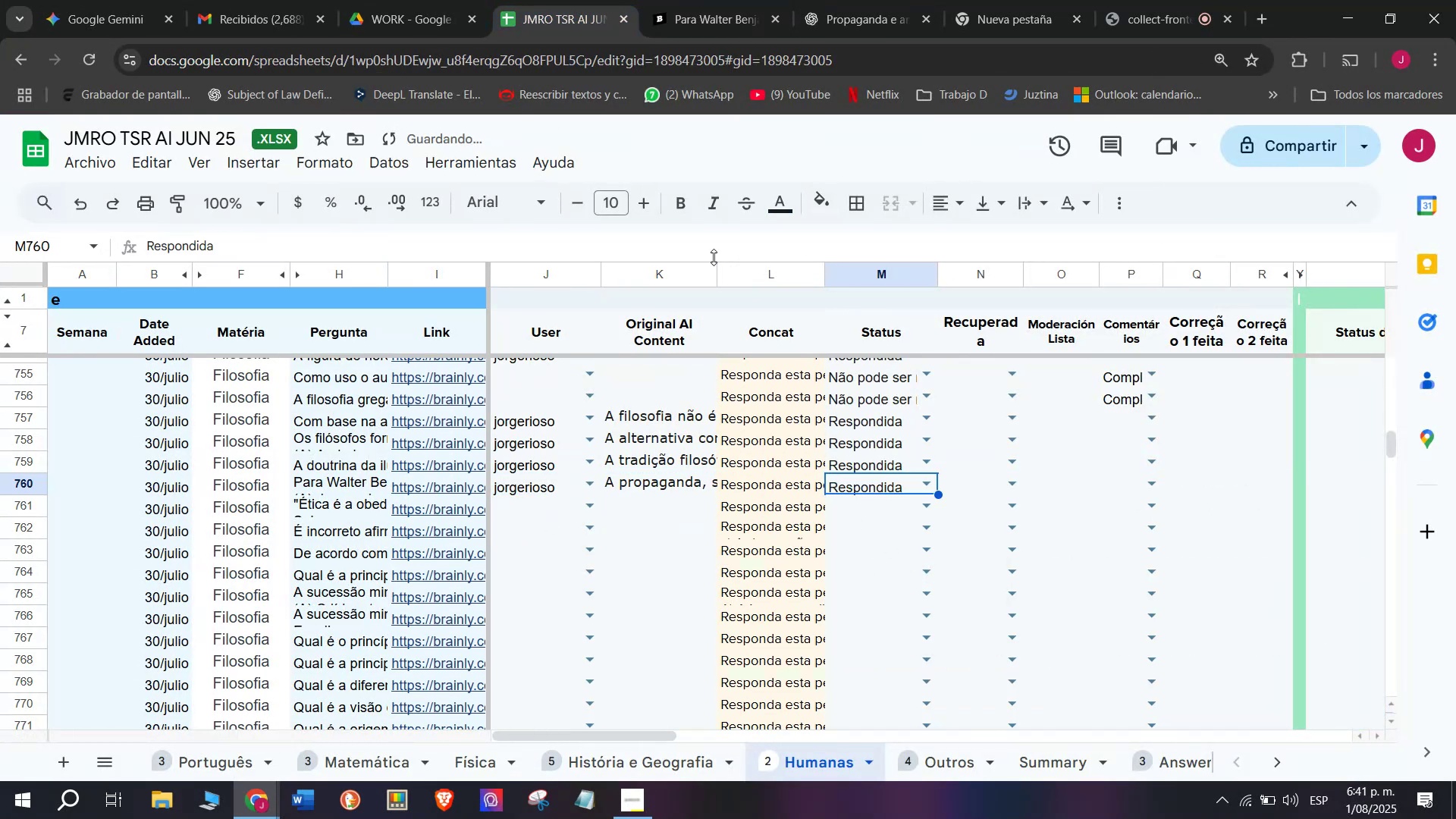 
left_click([694, 0])
 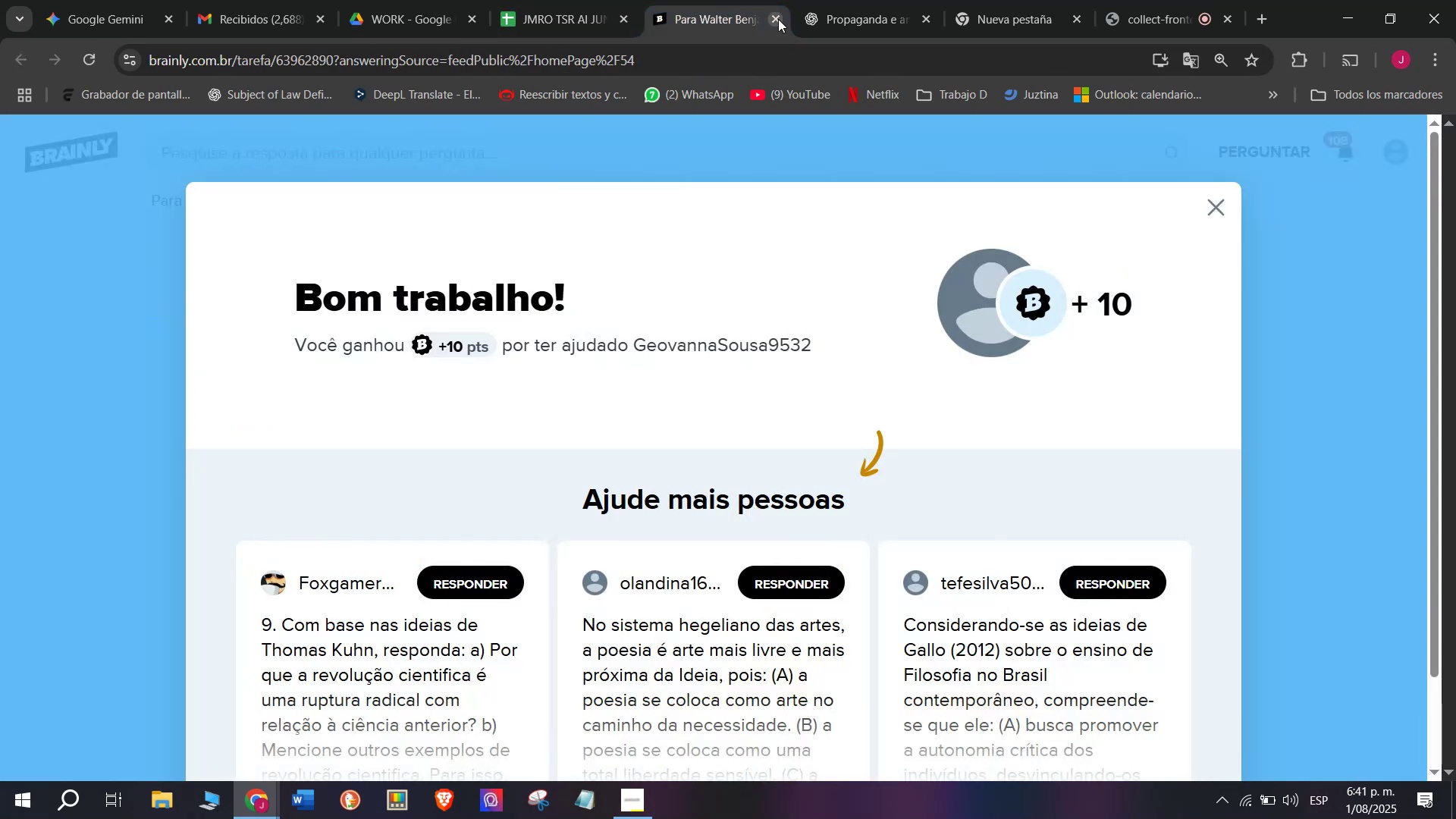 
double_click([522, 0])
 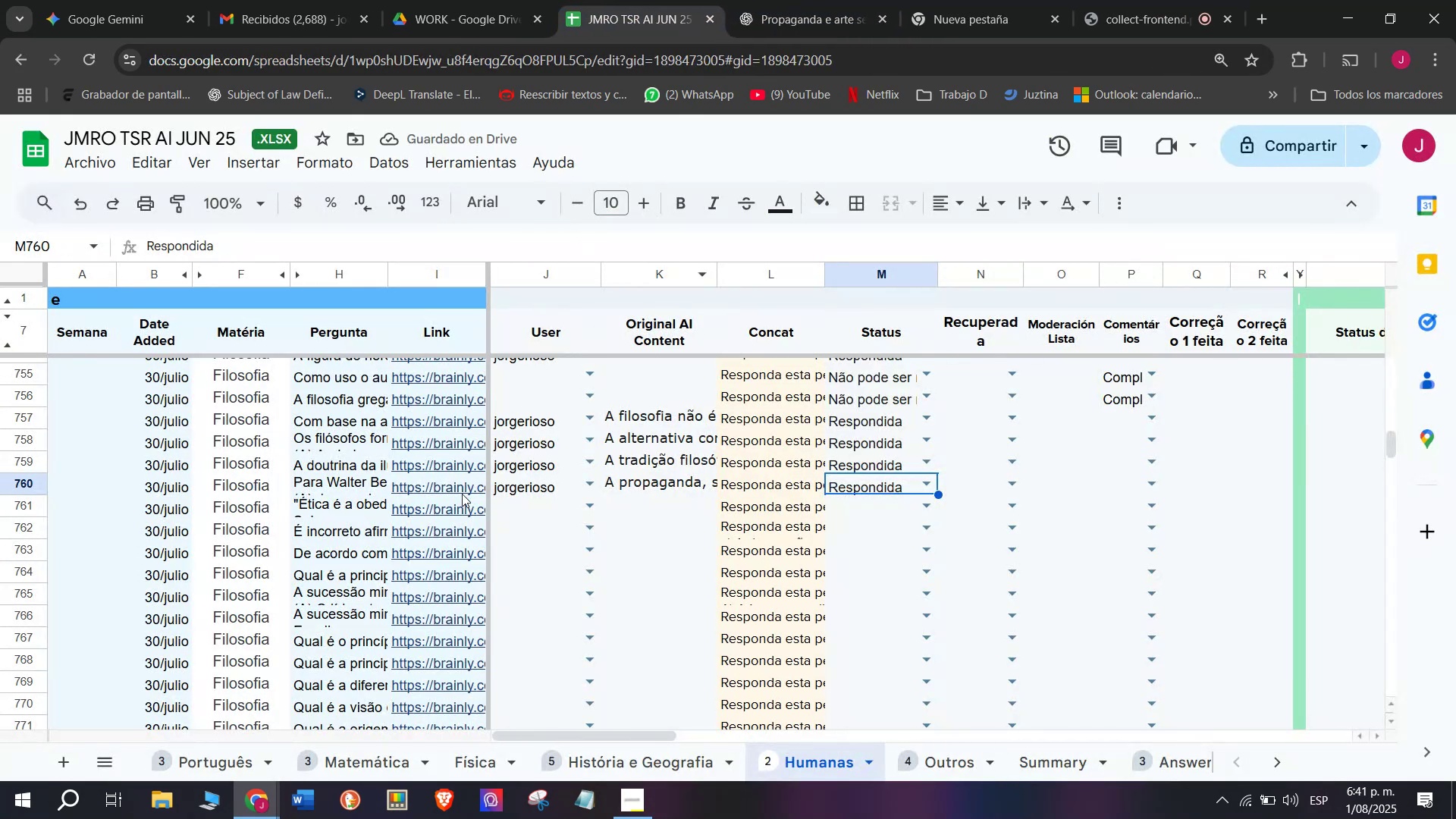 
left_click([453, 517])
 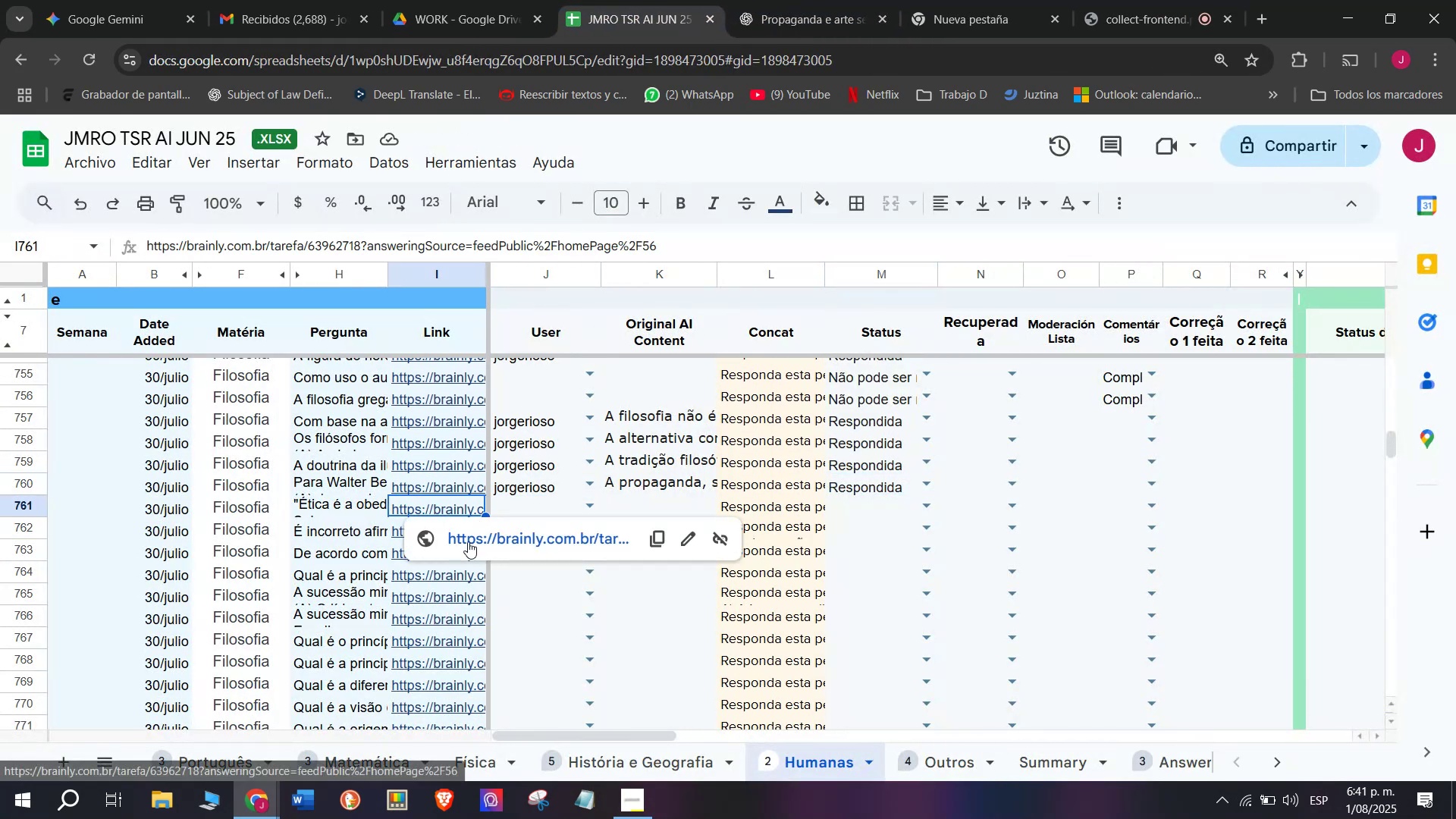 
left_click([700, 0])
 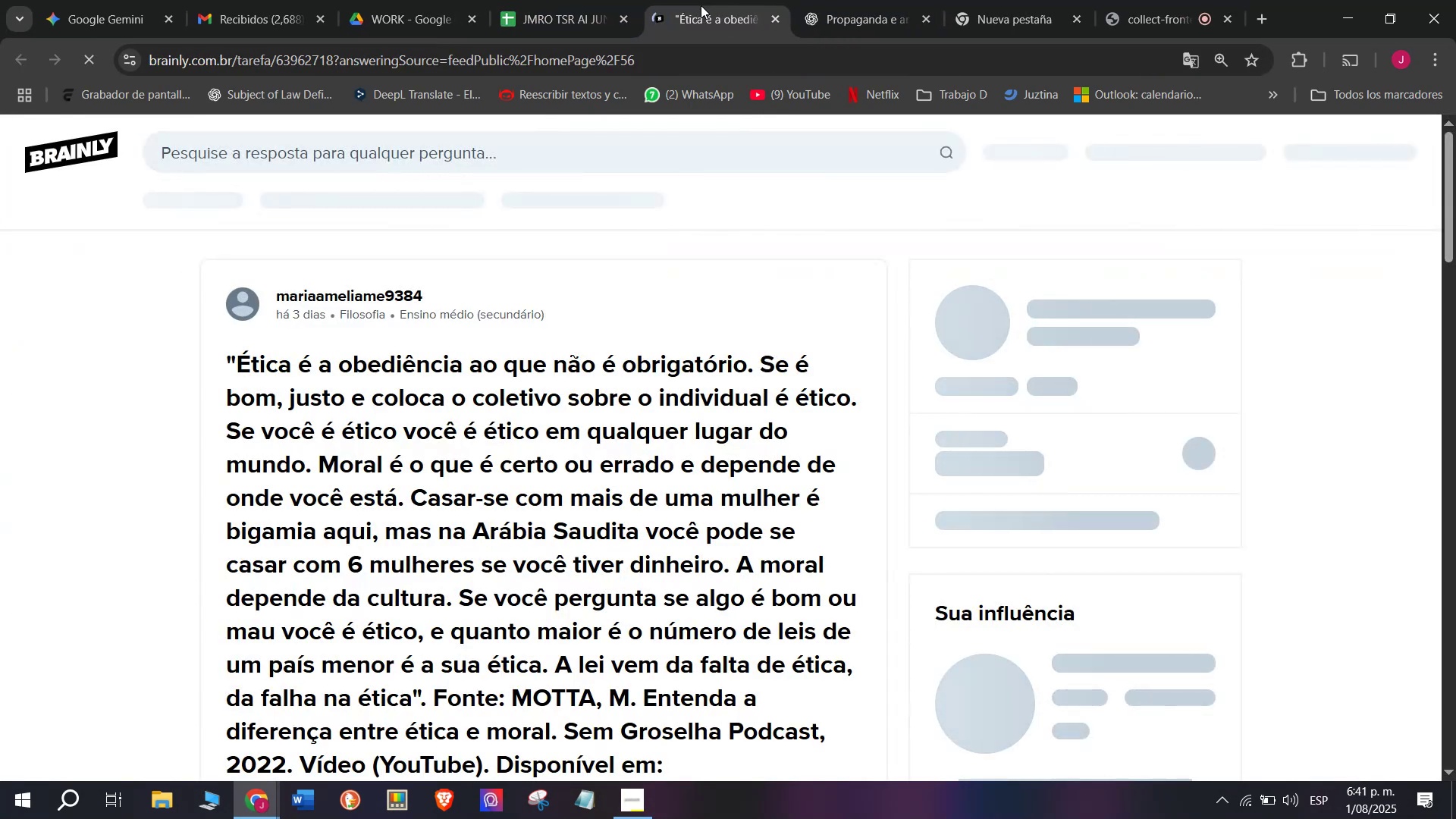 
scroll: coordinate [512, 347], scroll_direction: down, amount: 2.0
 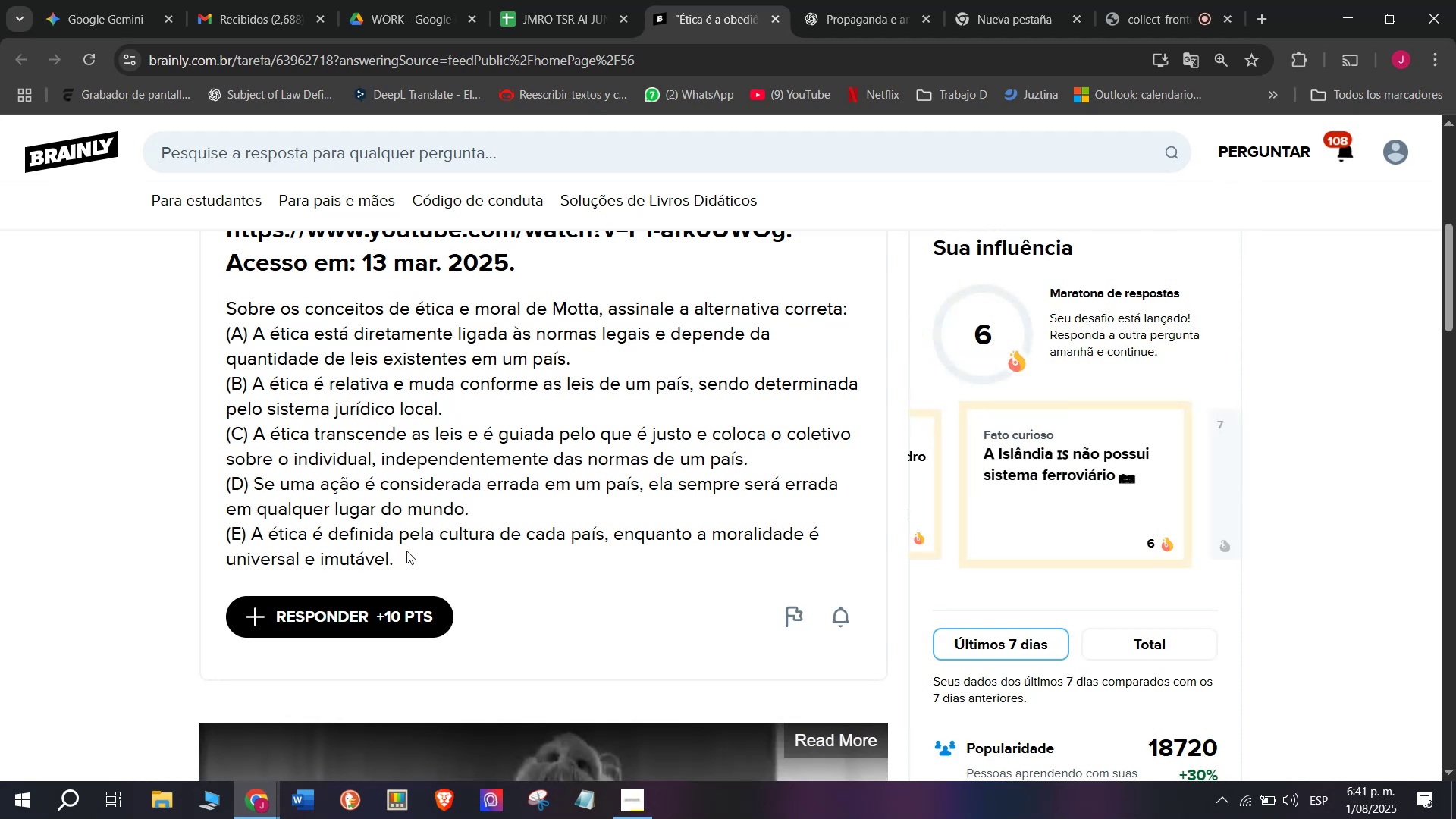 
left_click_drag(start_coordinate=[400, 570], to_coordinate=[222, 358])
 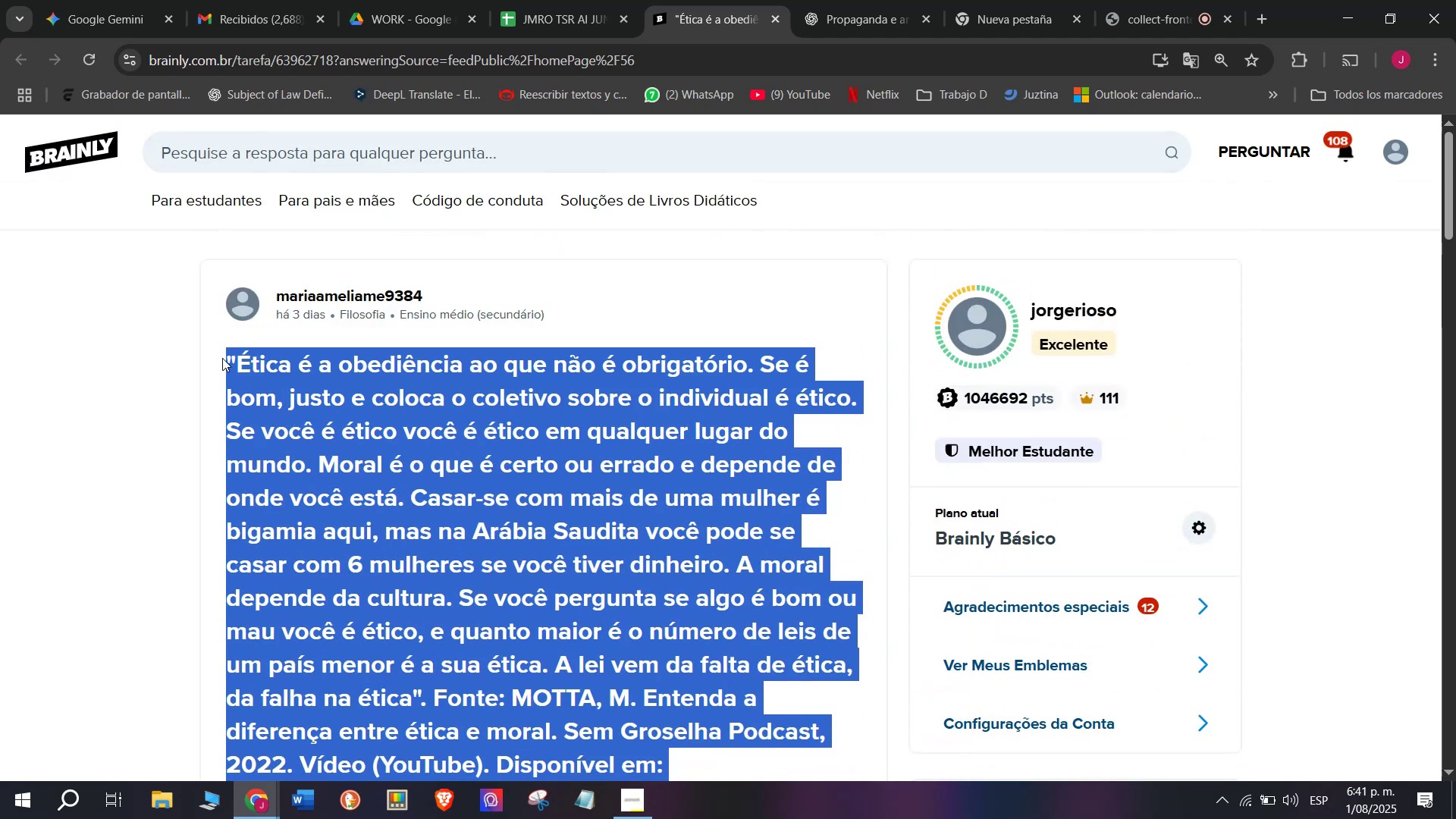 
key(Control+C)
 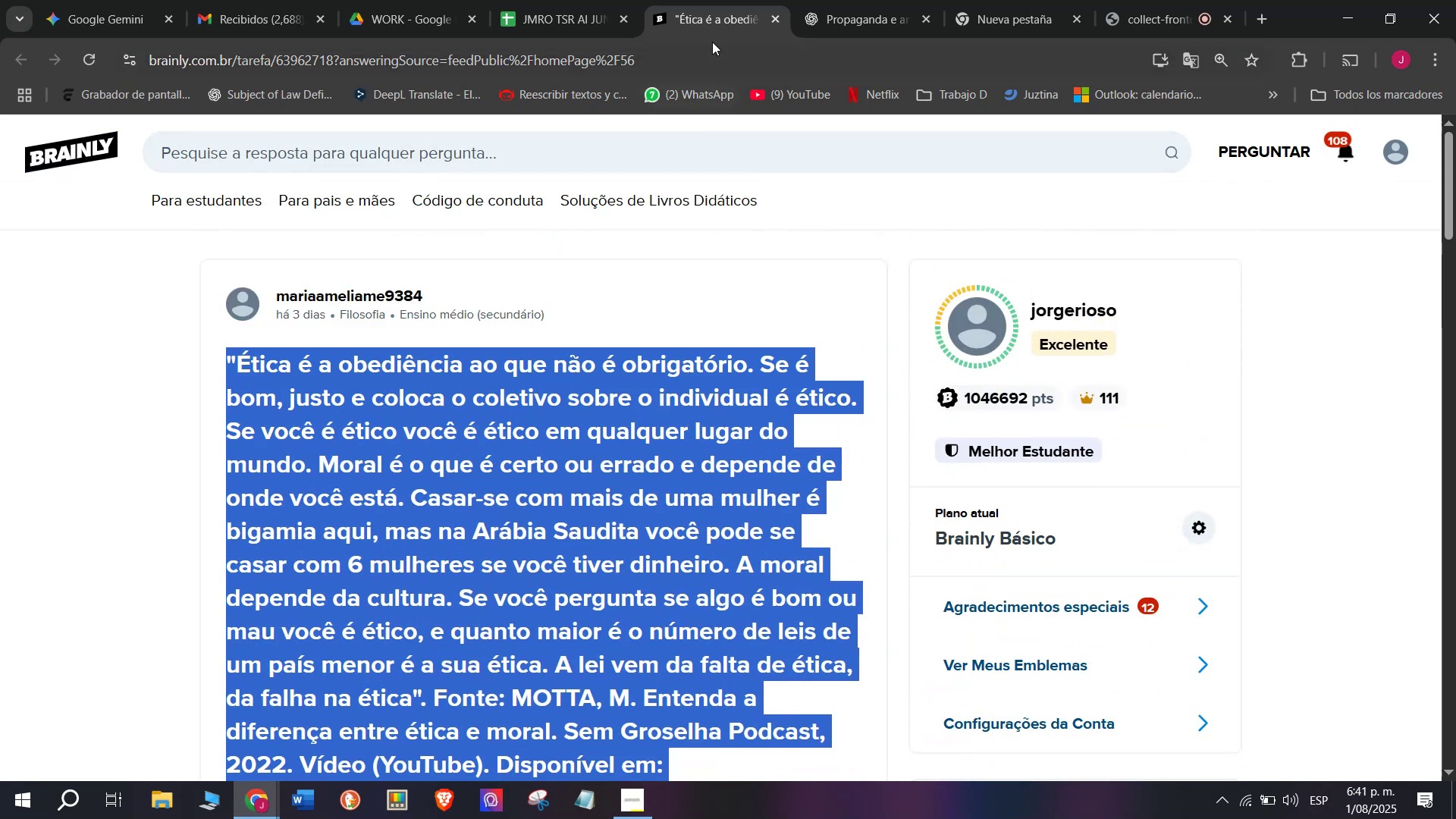 
left_click([815, 0])
 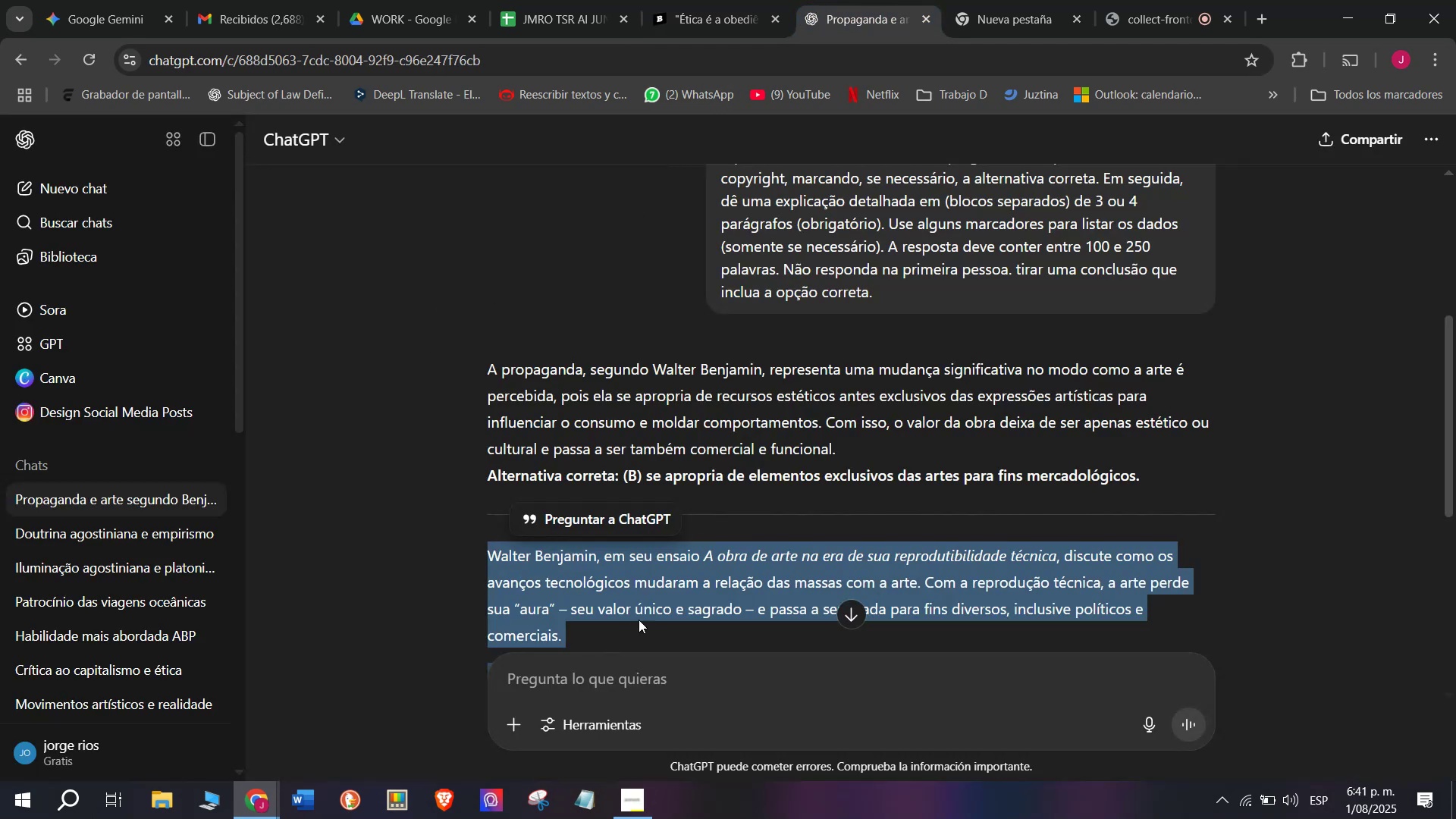 
left_click([663, 693])
 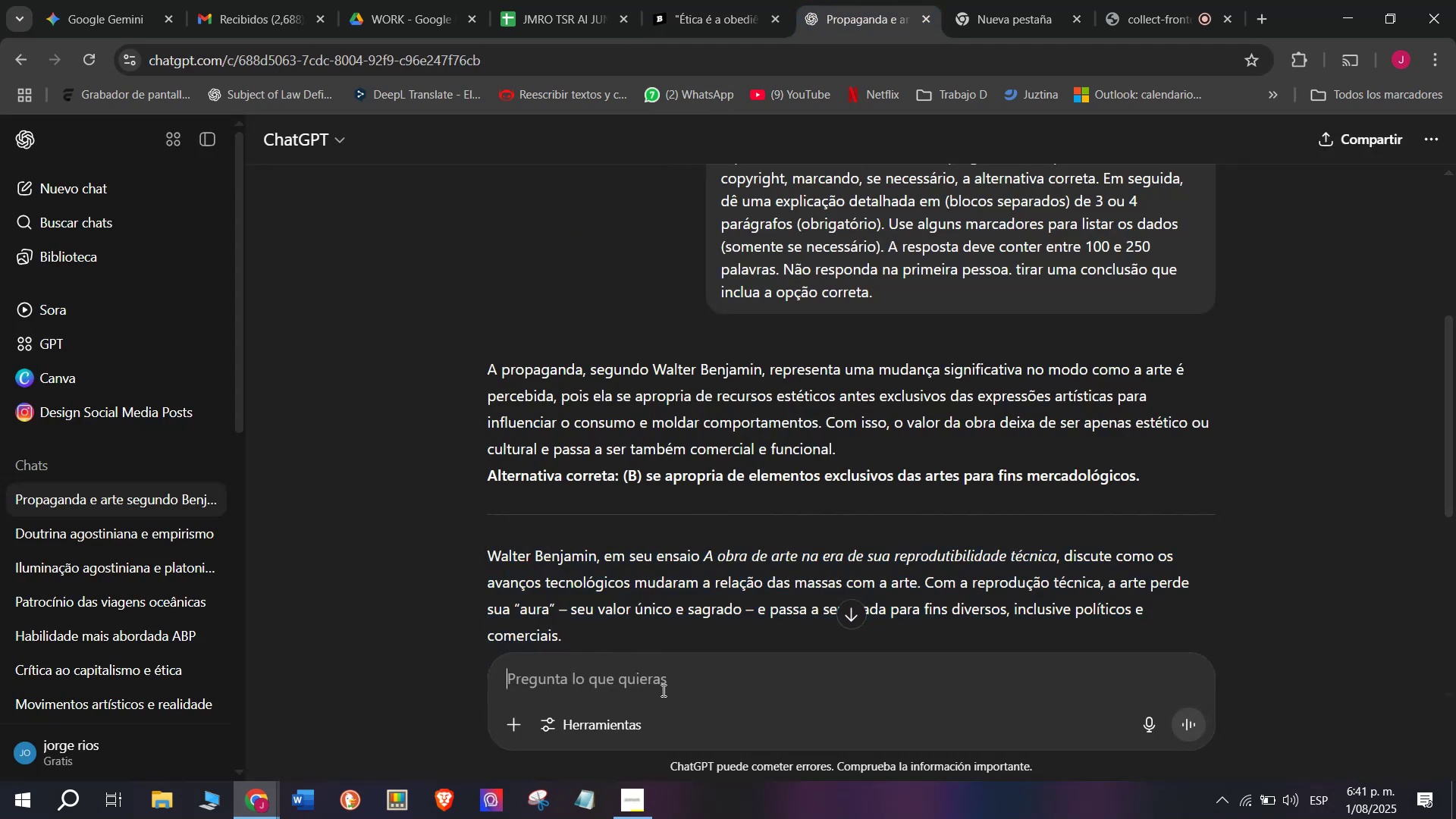 
key(Meta+V)
 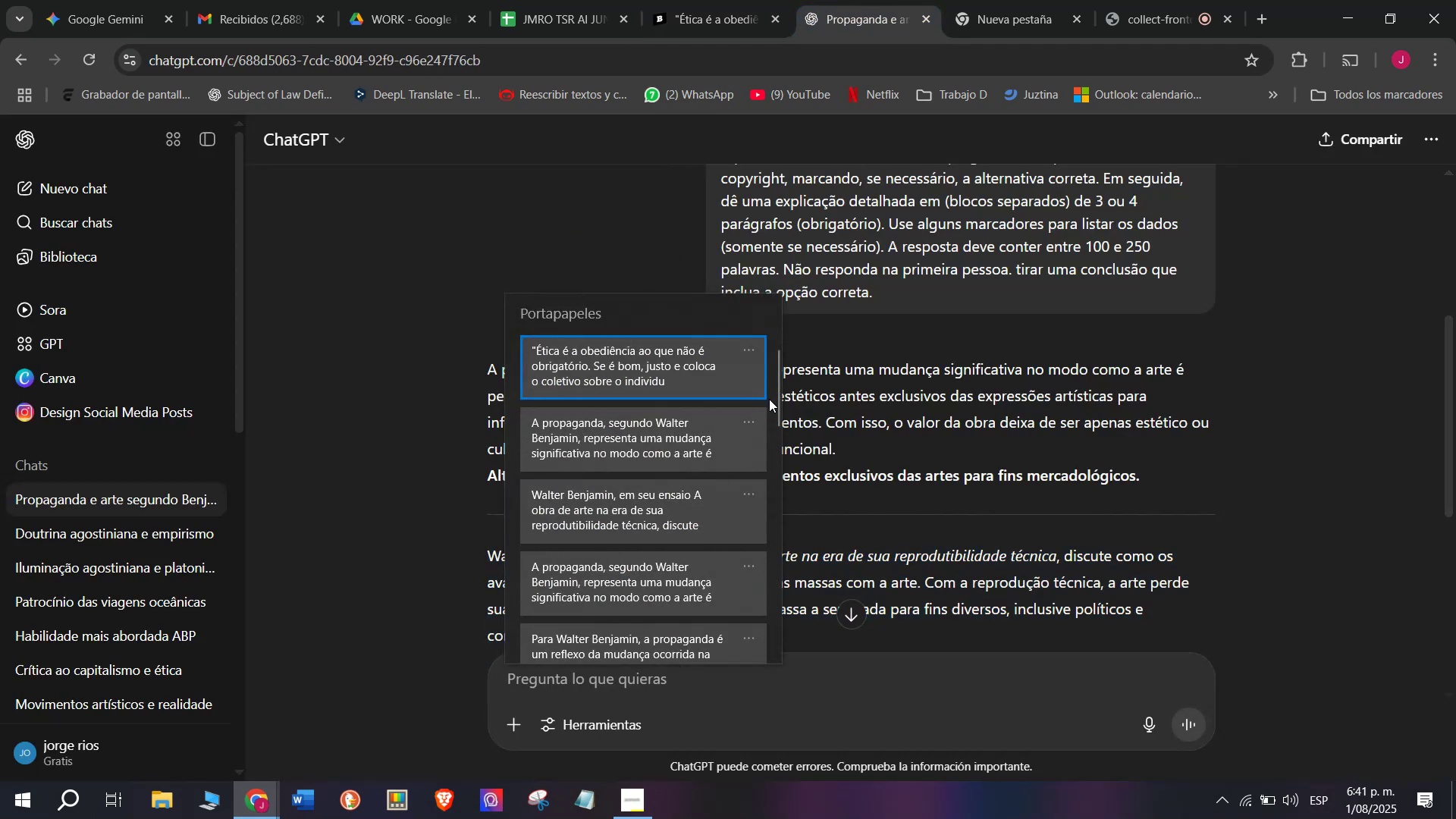 
left_click_drag(start_coordinate=[773, 403], to_coordinate=[782, 687])
 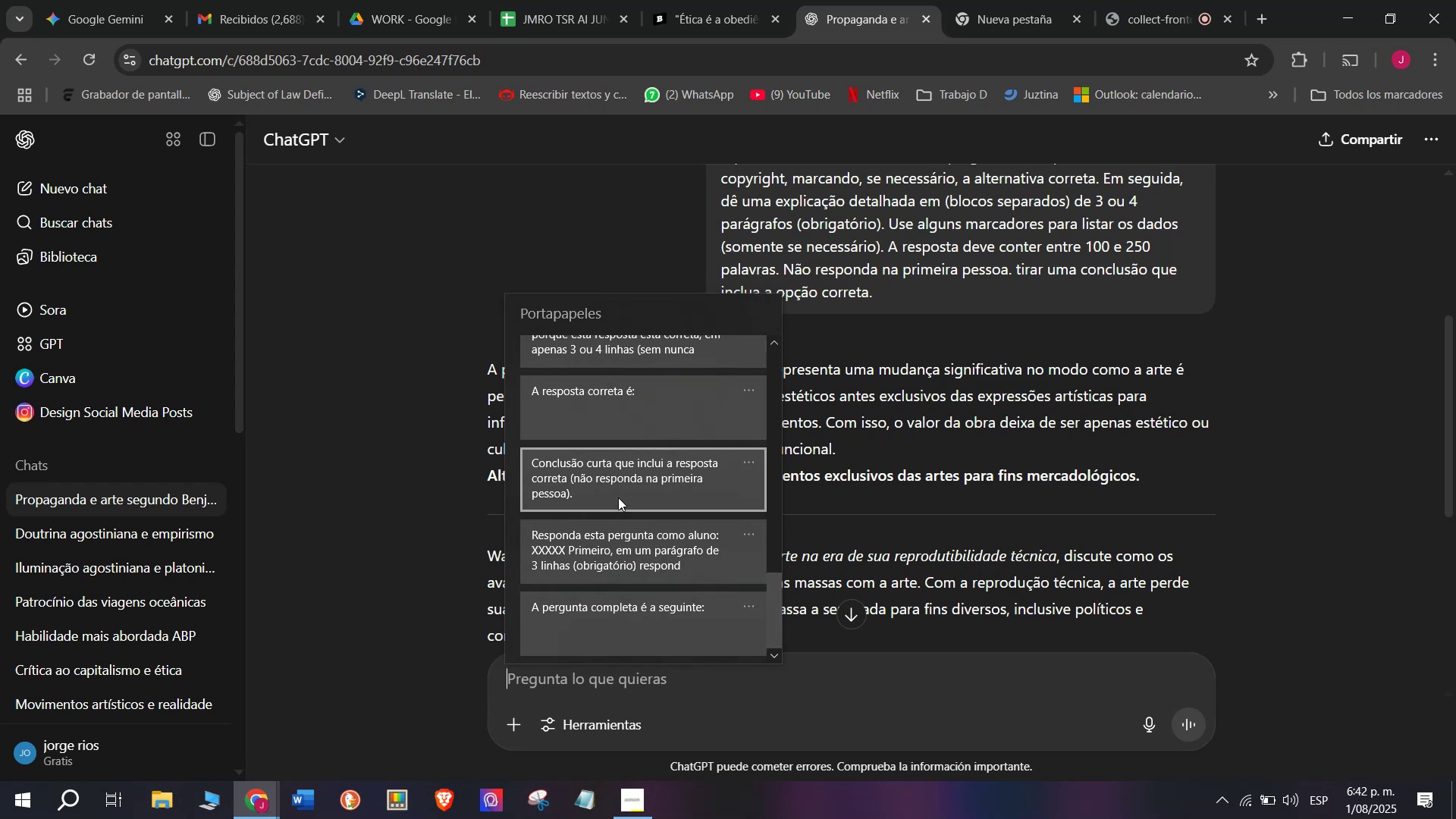 
left_click([613, 542])
 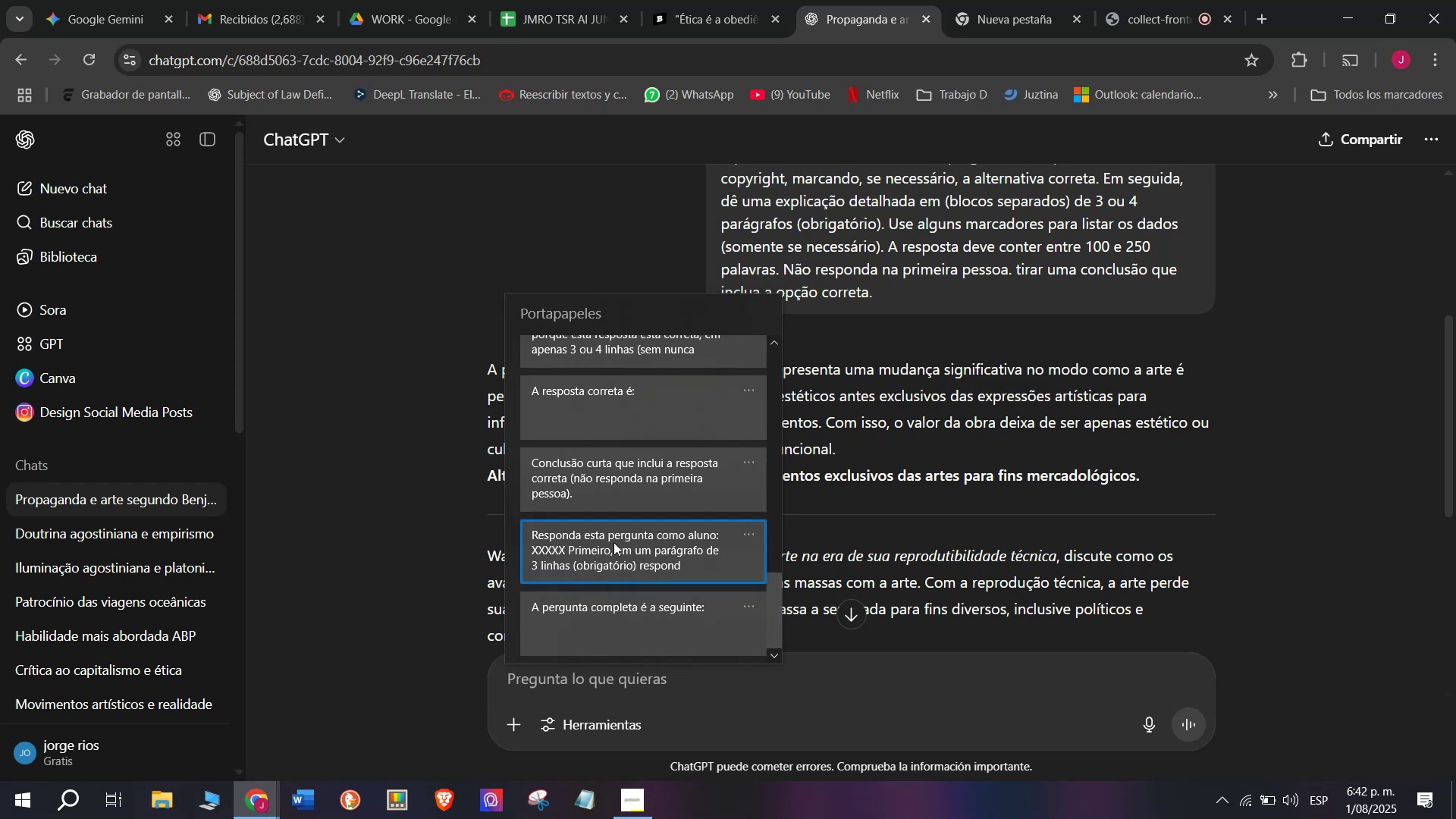 
key(Control+ControlLeft)
 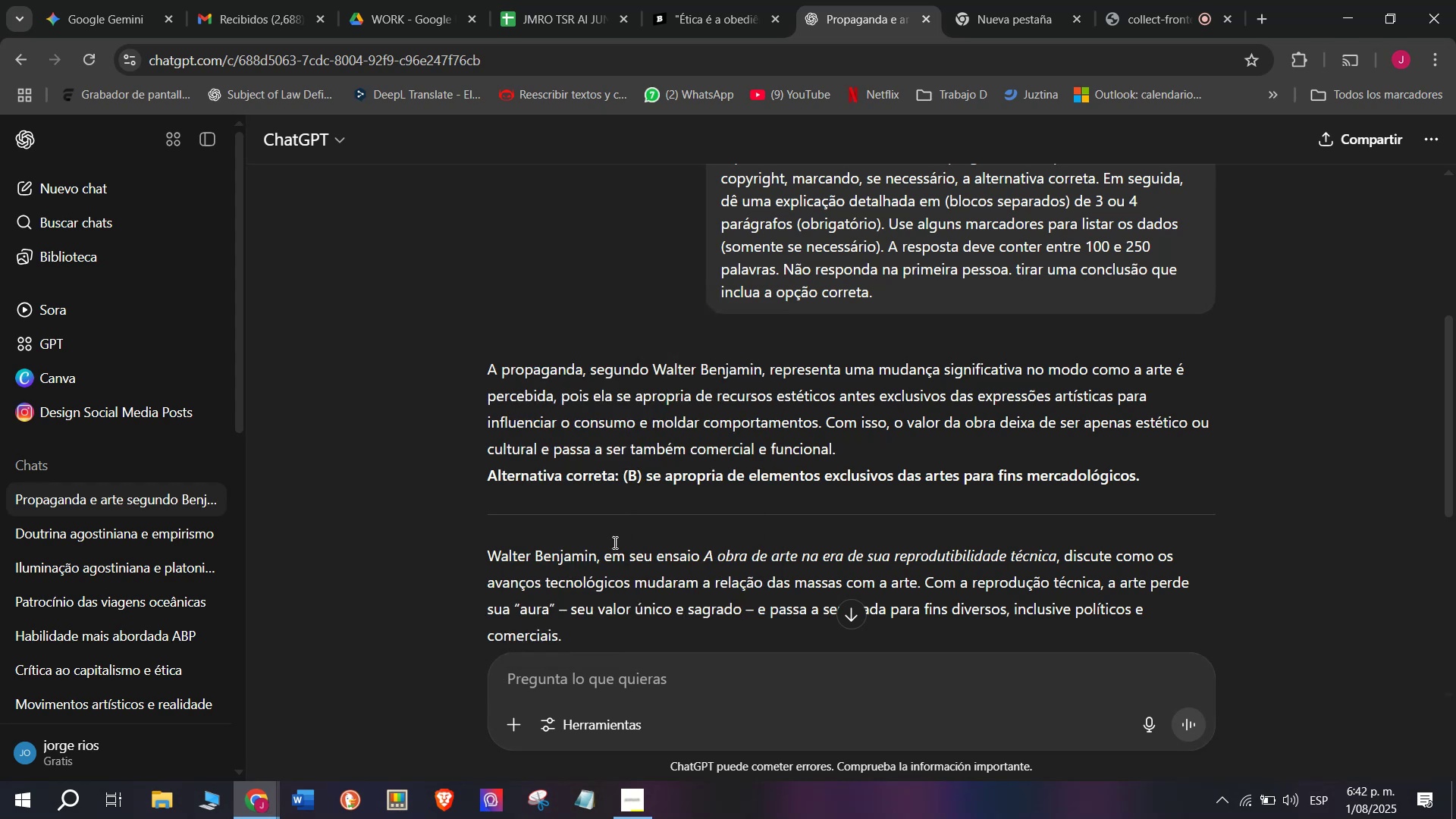 
key(Control+V)
 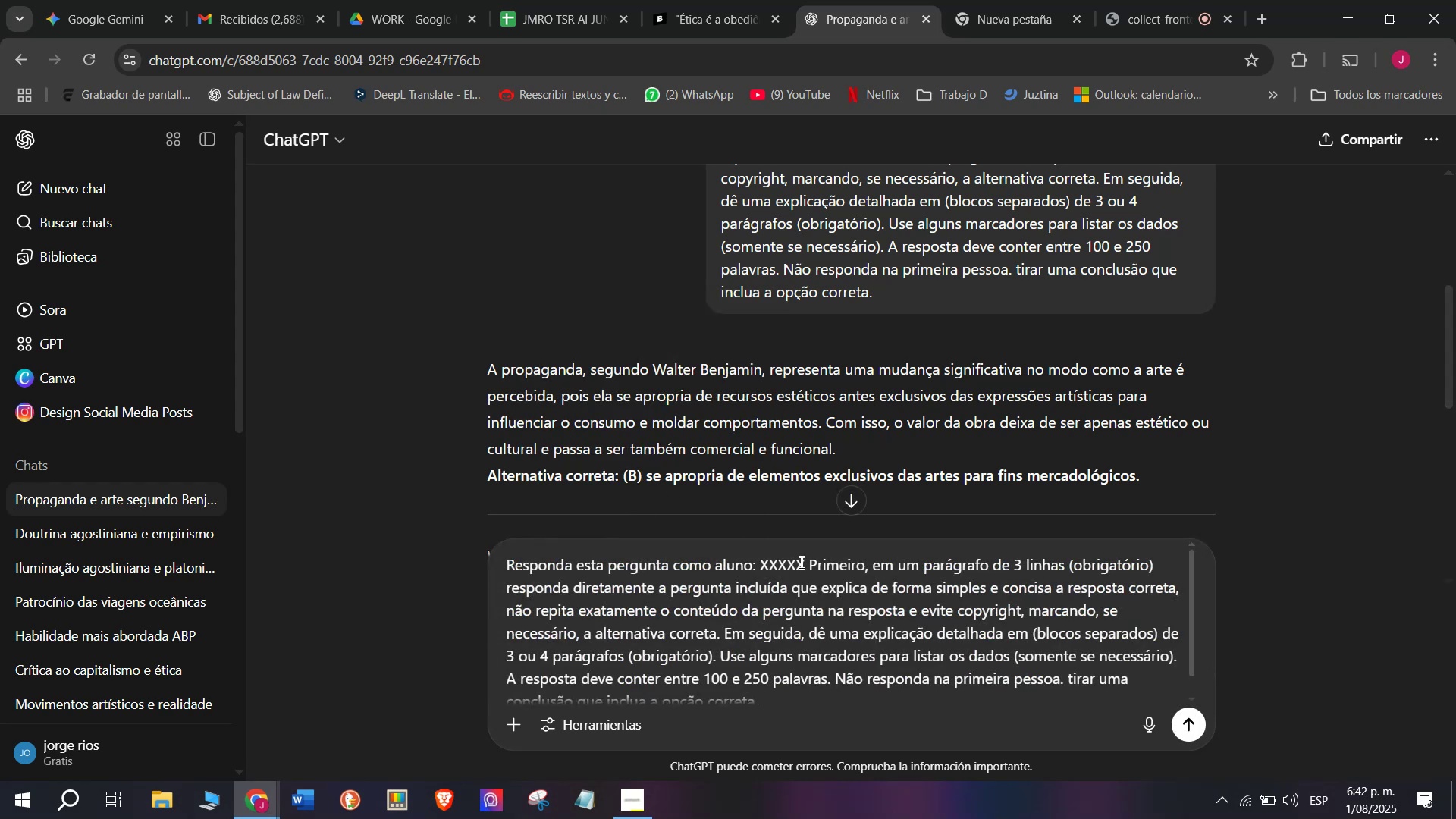 
left_click_drag(start_coordinate=[805, 563], to_coordinate=[761, 558])
 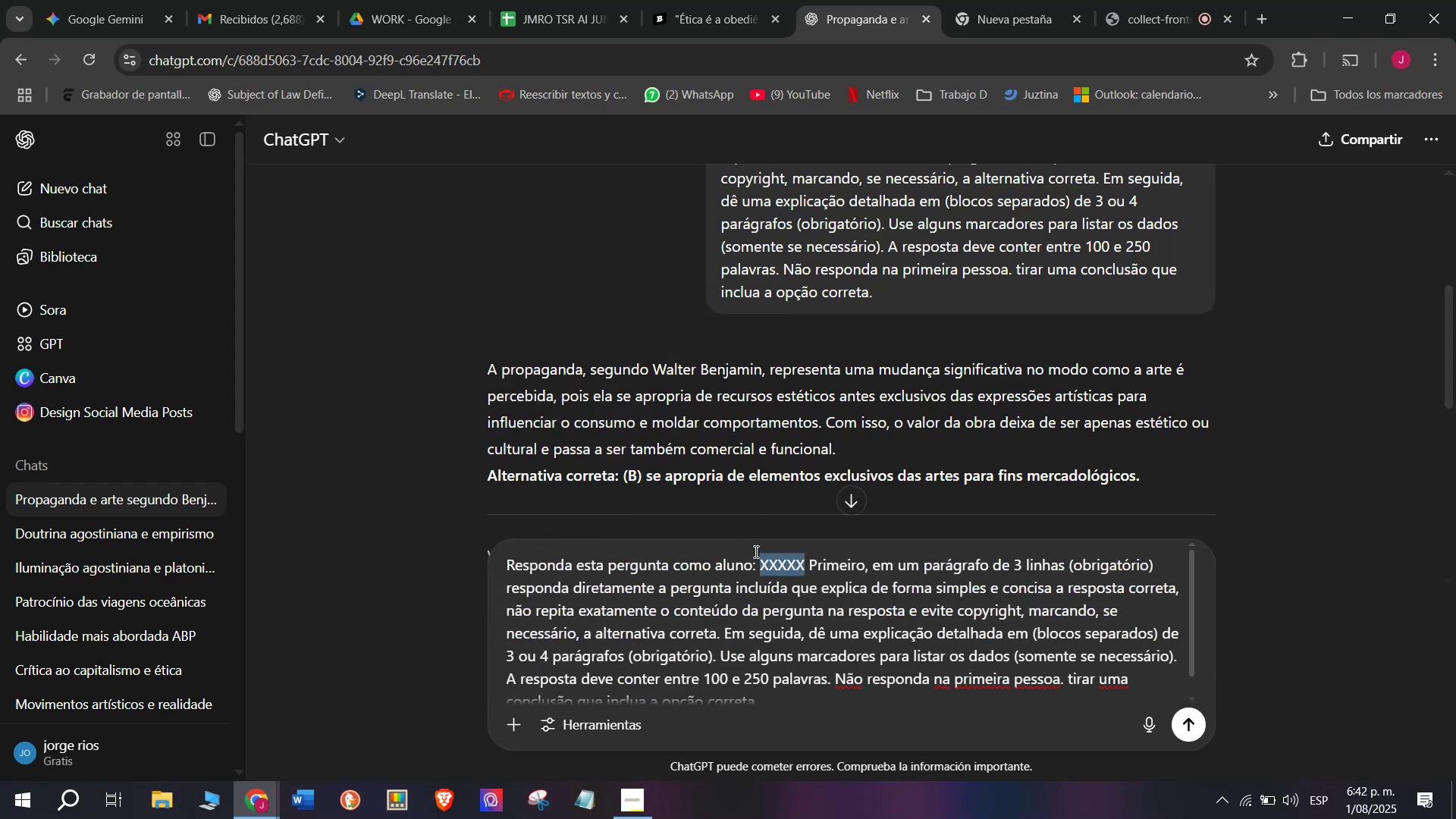 
key(Meta+V)
 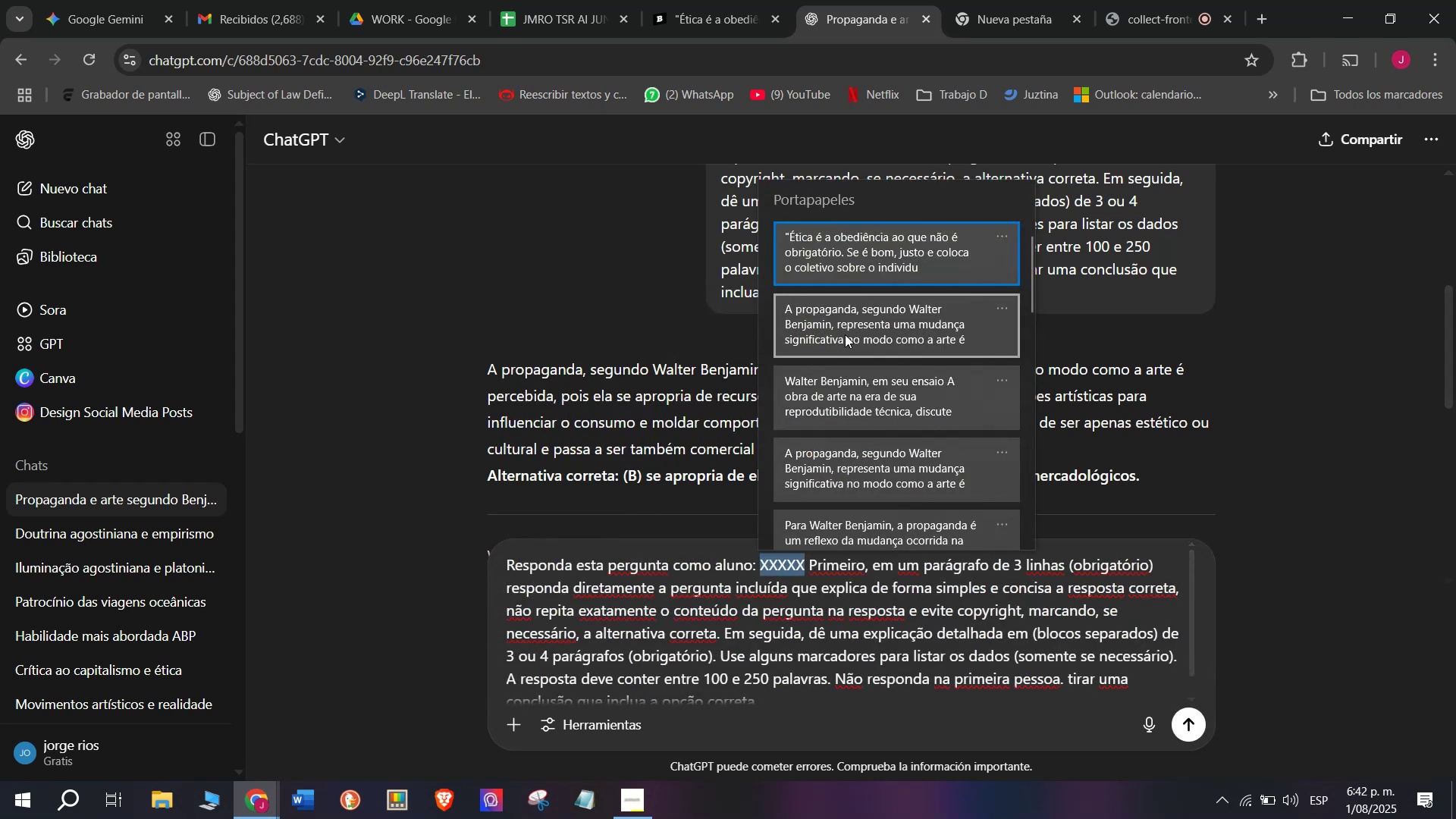 
left_click([835, 250])
 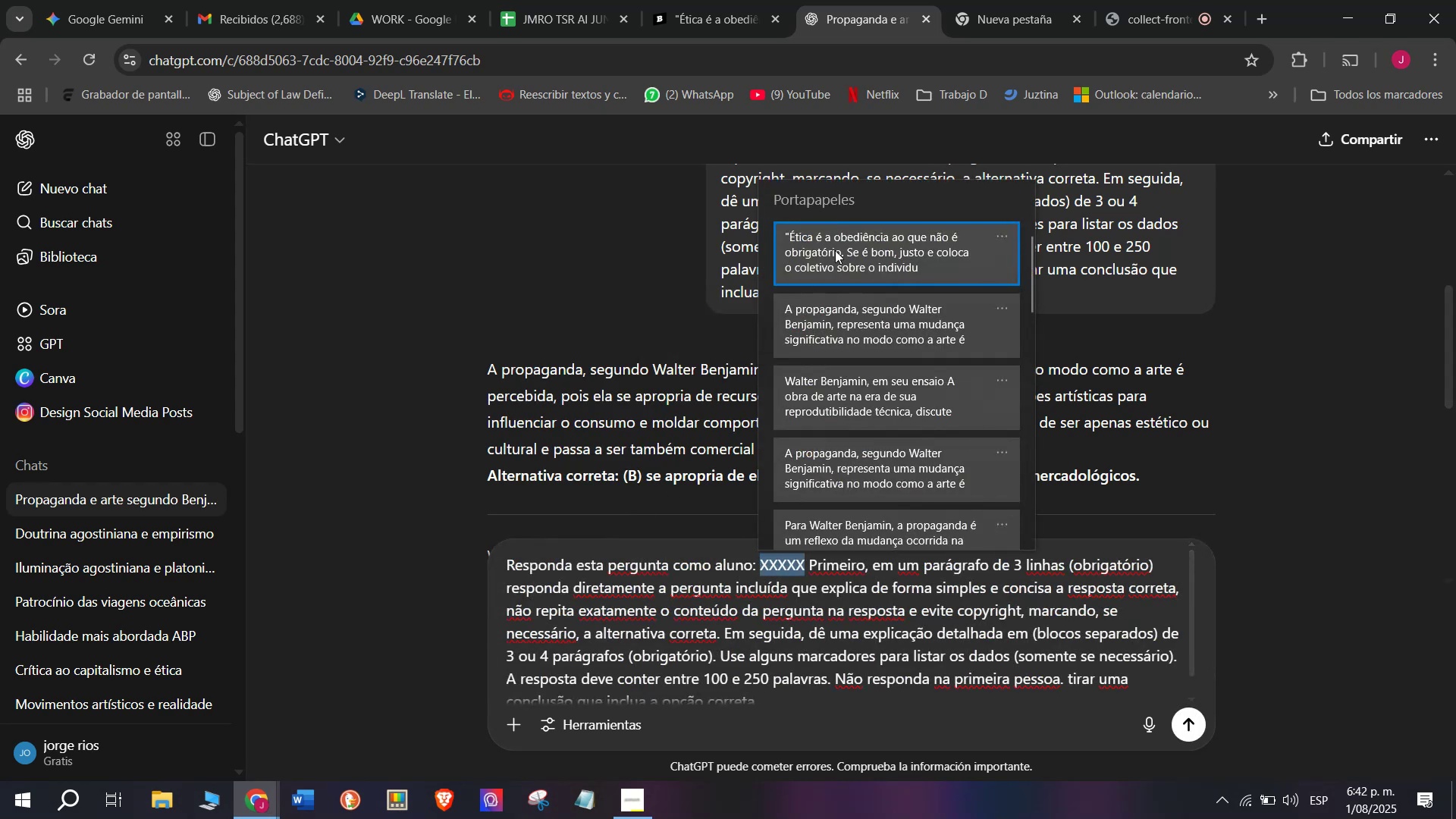 
key(Control+ControlLeft)
 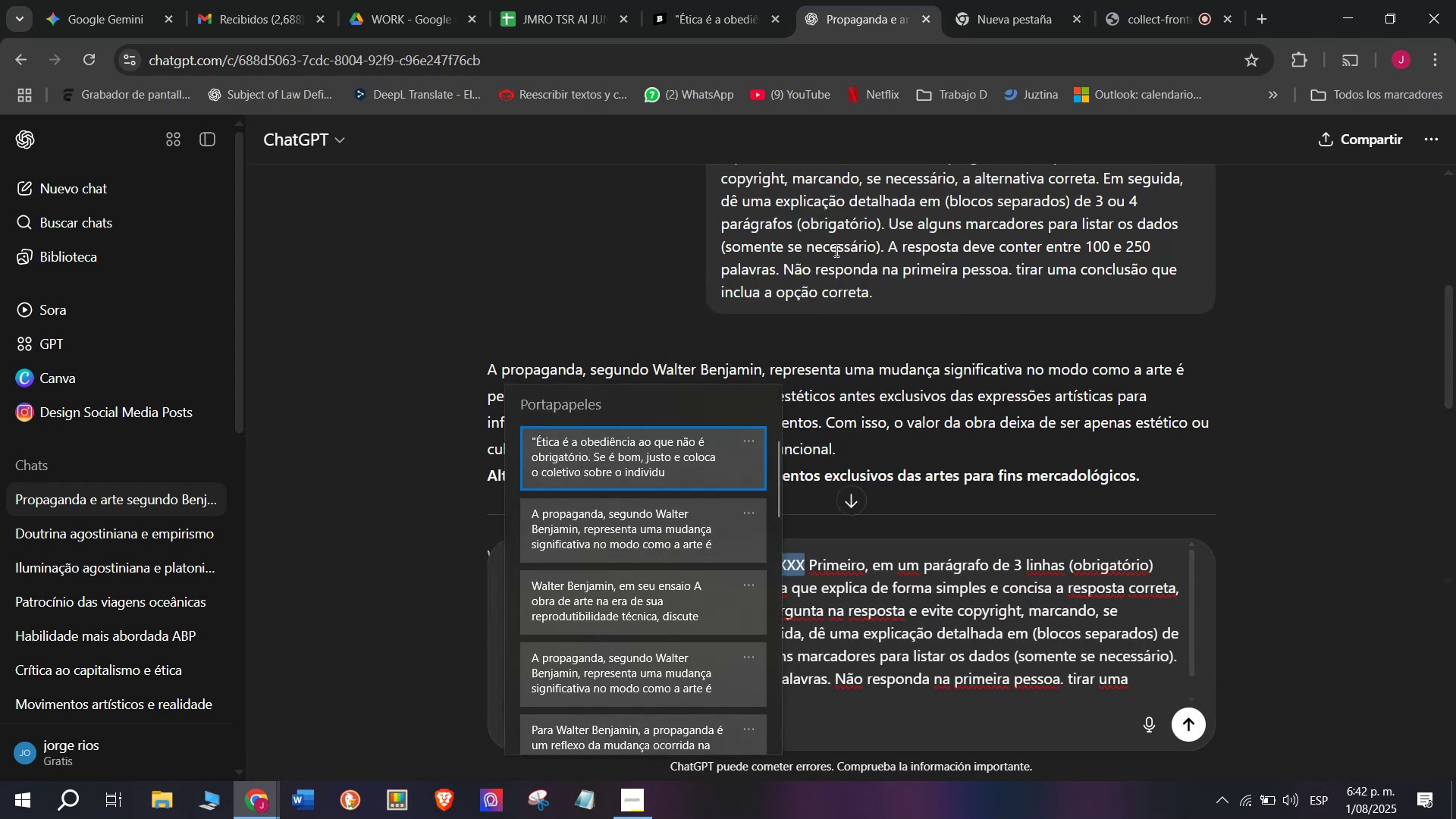 
key(Control+V)
 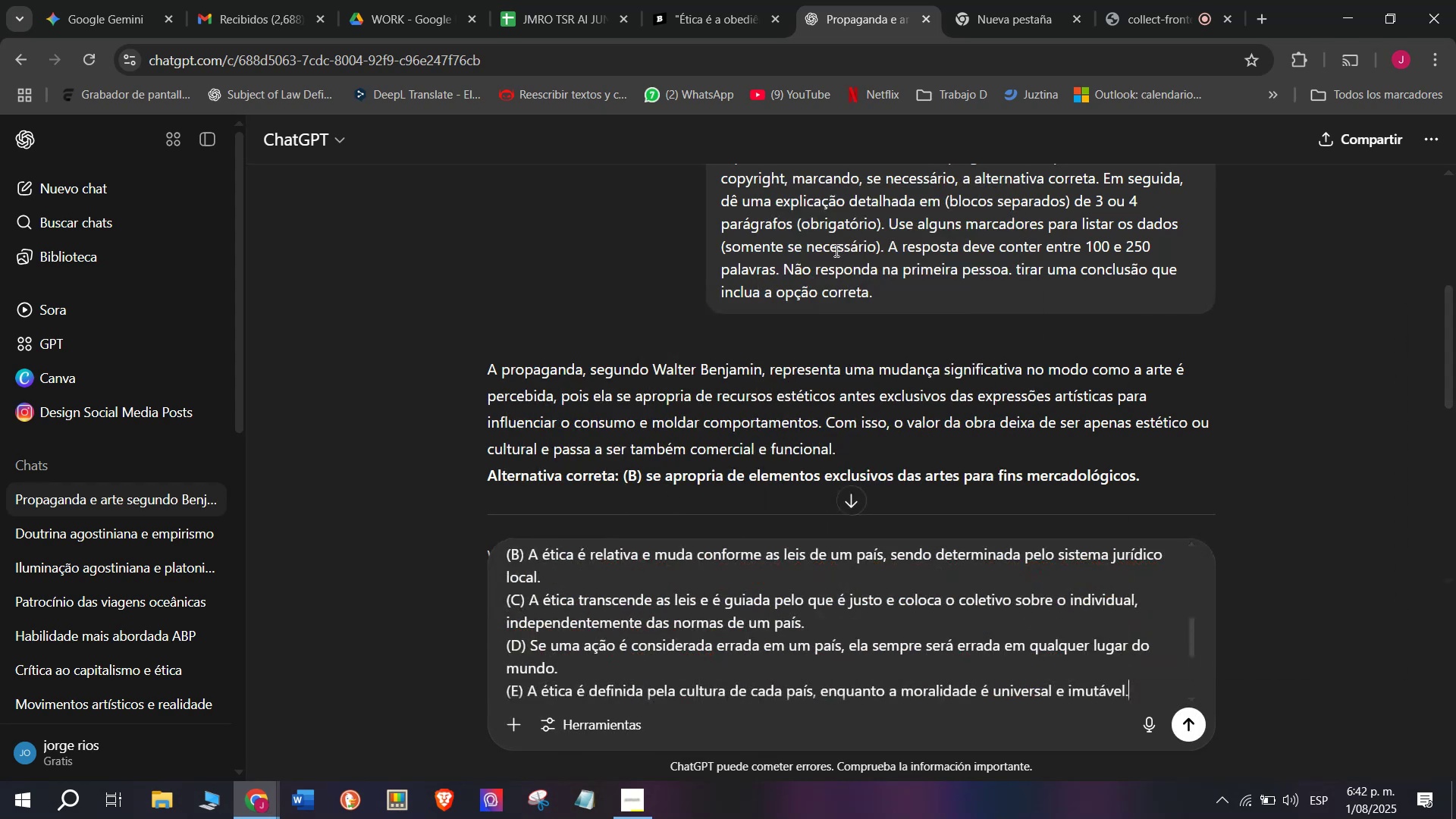 
key(Enter)
 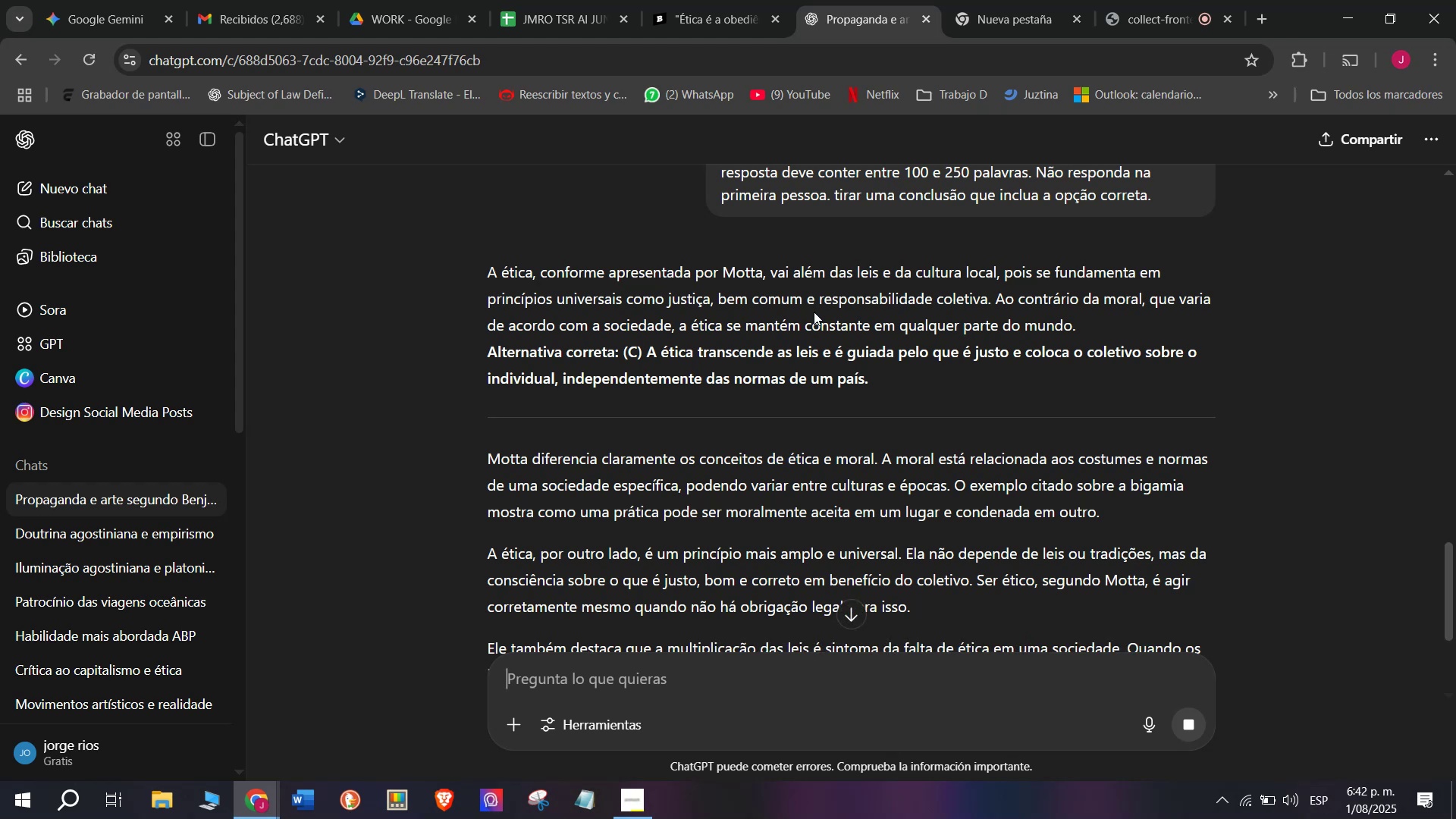 
wait(6.43)
 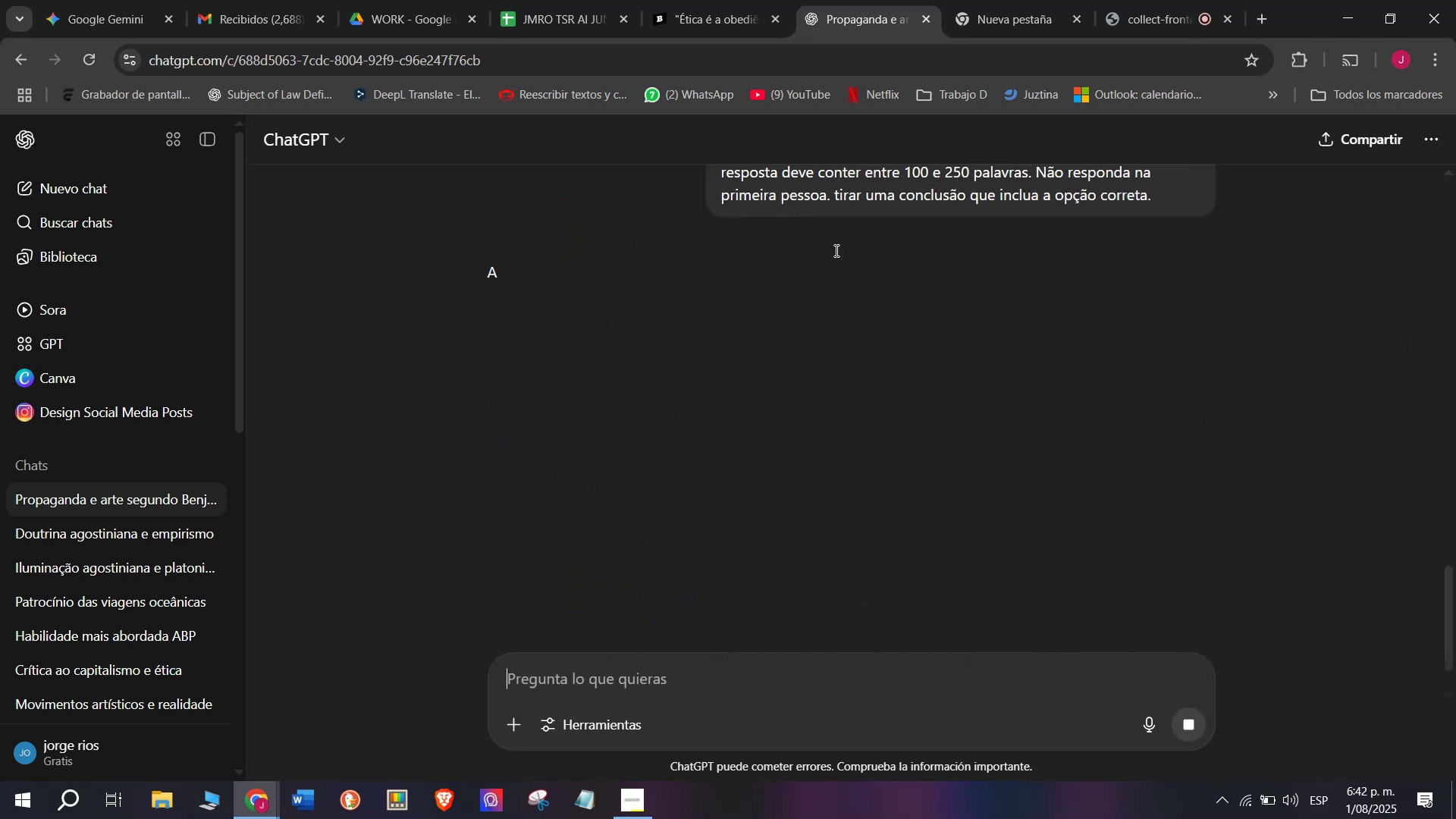 
left_click_drag(start_coordinate=[1078, 330], to_coordinate=[488, 276])
 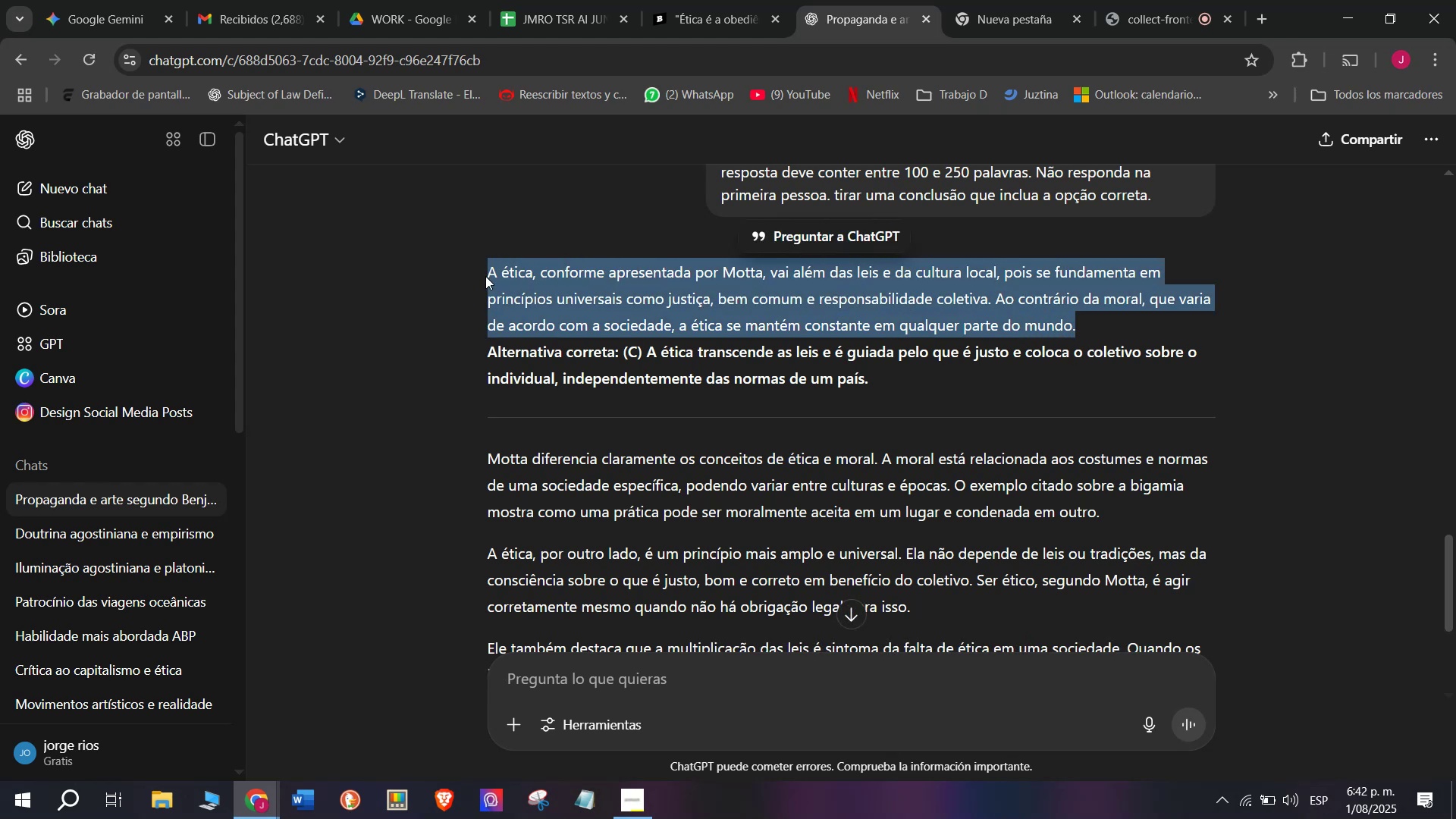 
key(Control+C)
 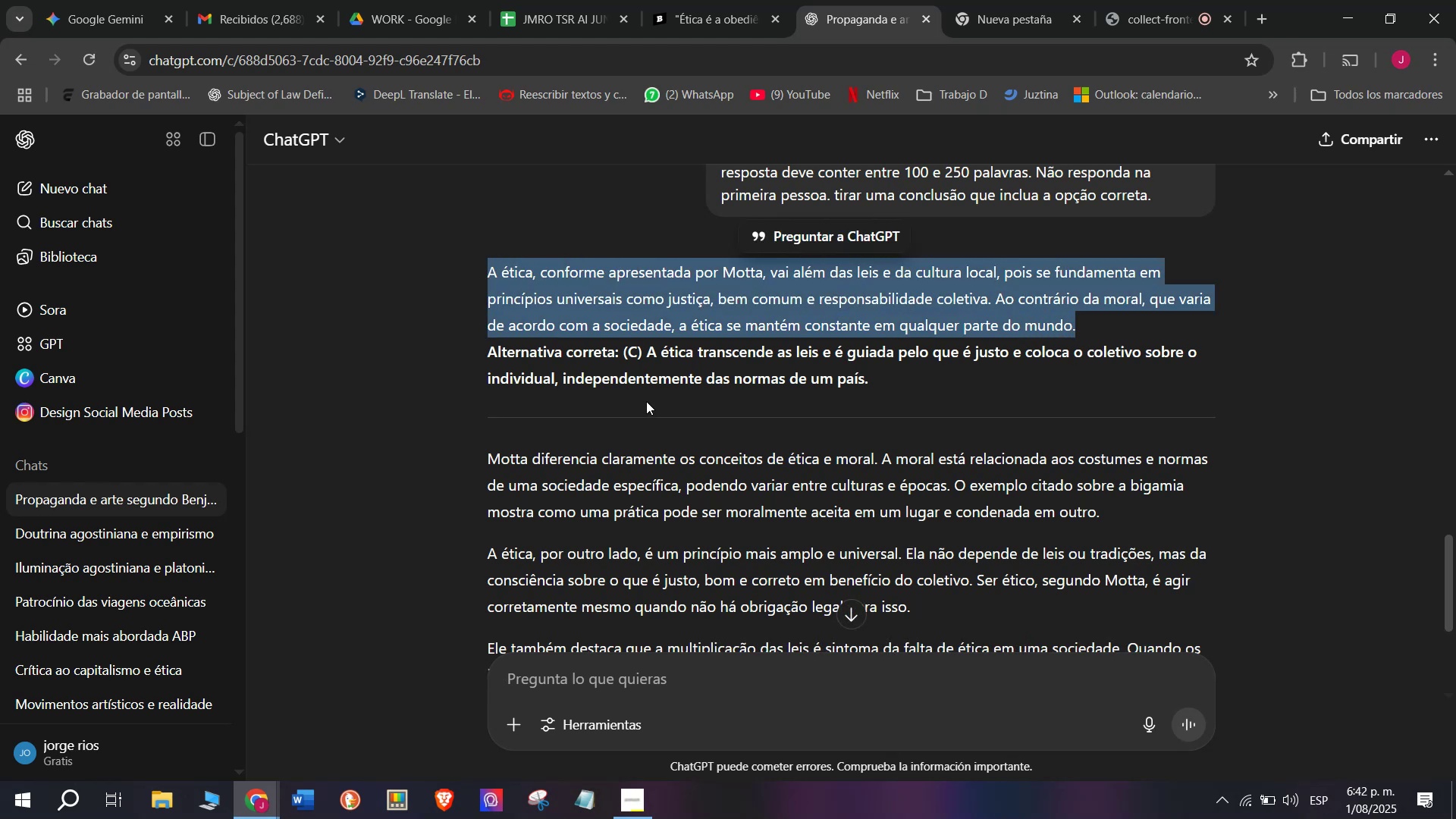 
scroll: coordinate [646, 401], scroll_direction: down, amount: 1.0
 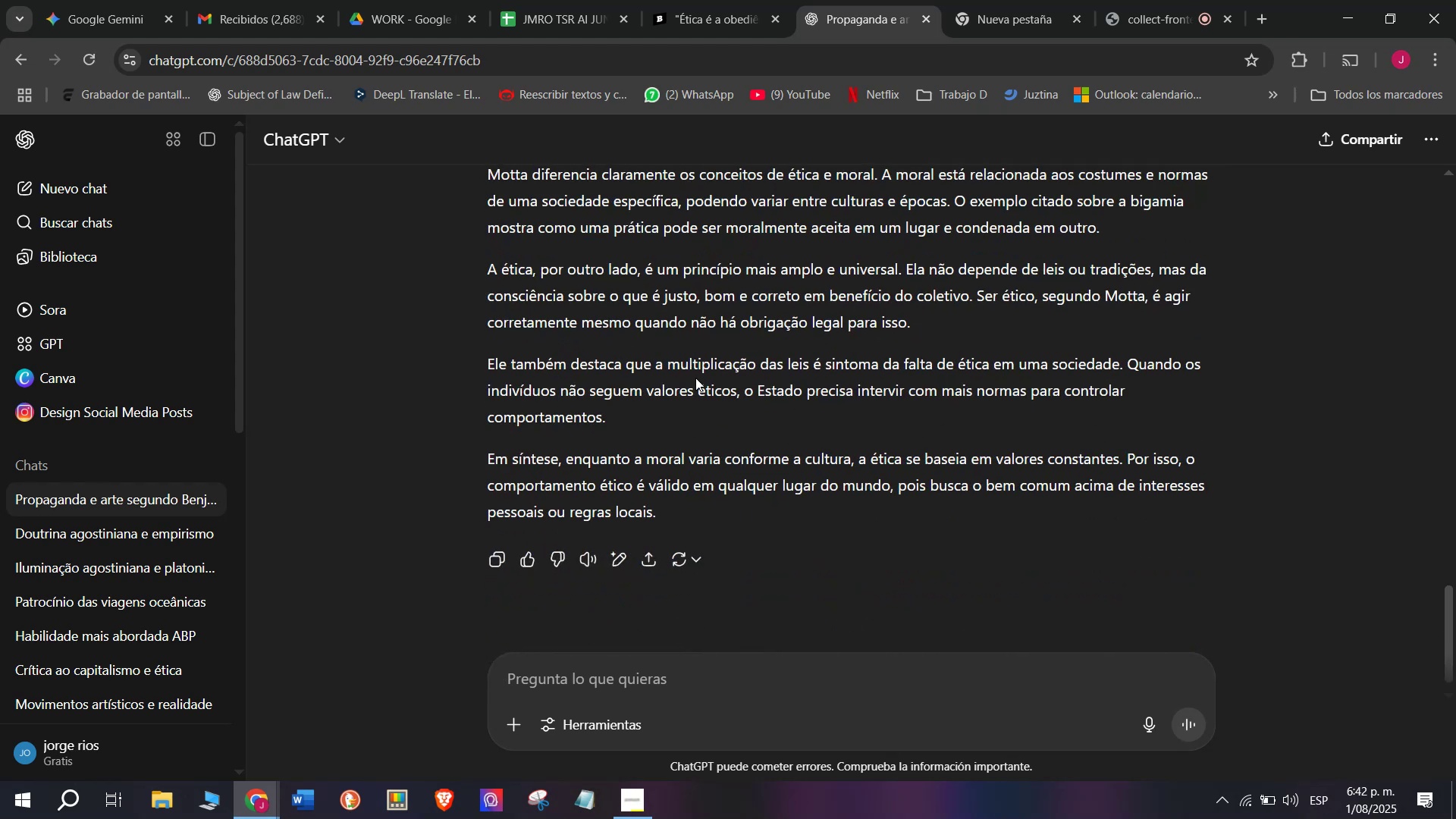 
left_click_drag(start_coordinate=[601, 417], to_coordinate=[482, 224])
 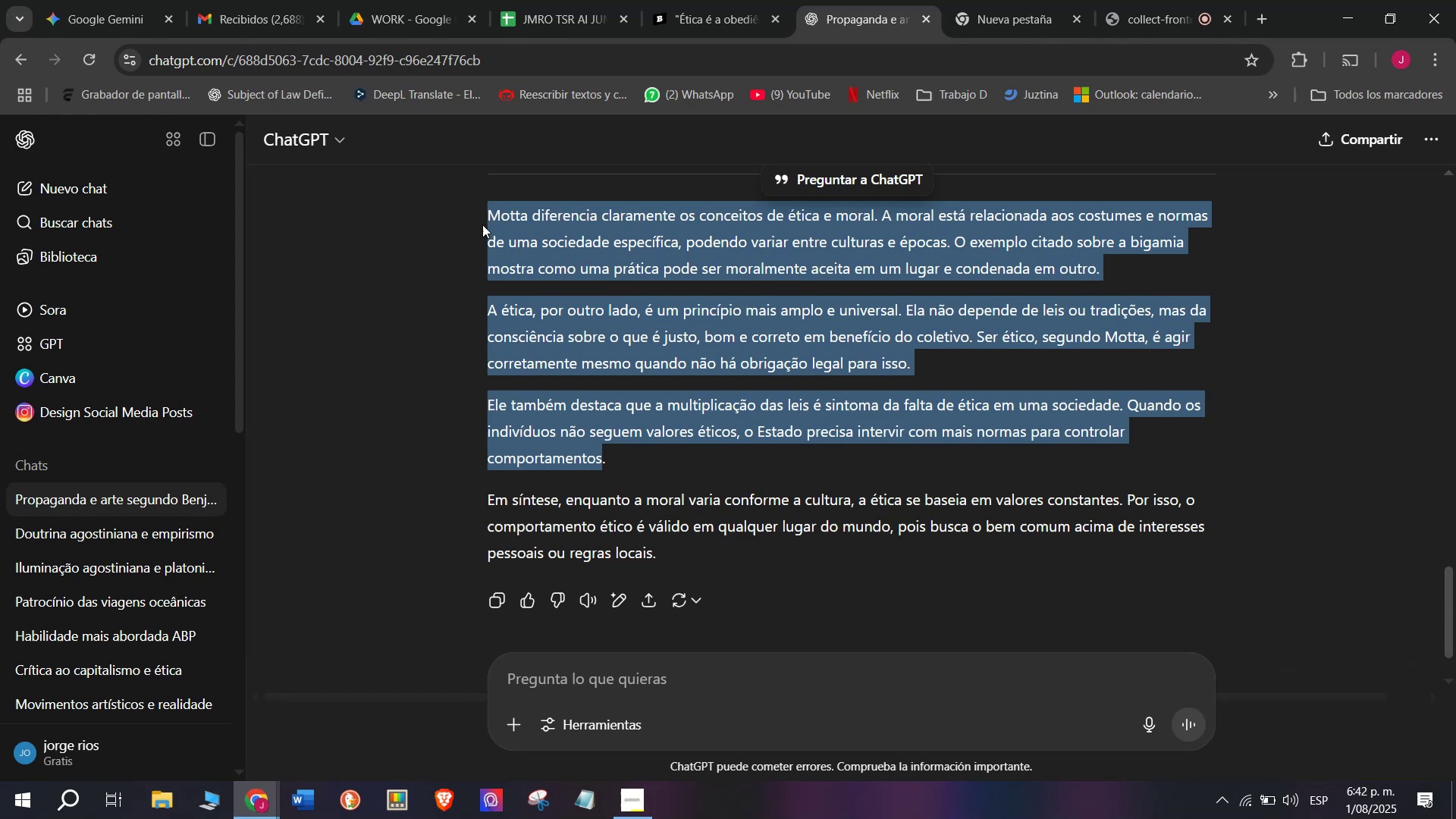 
key(Control+C)
 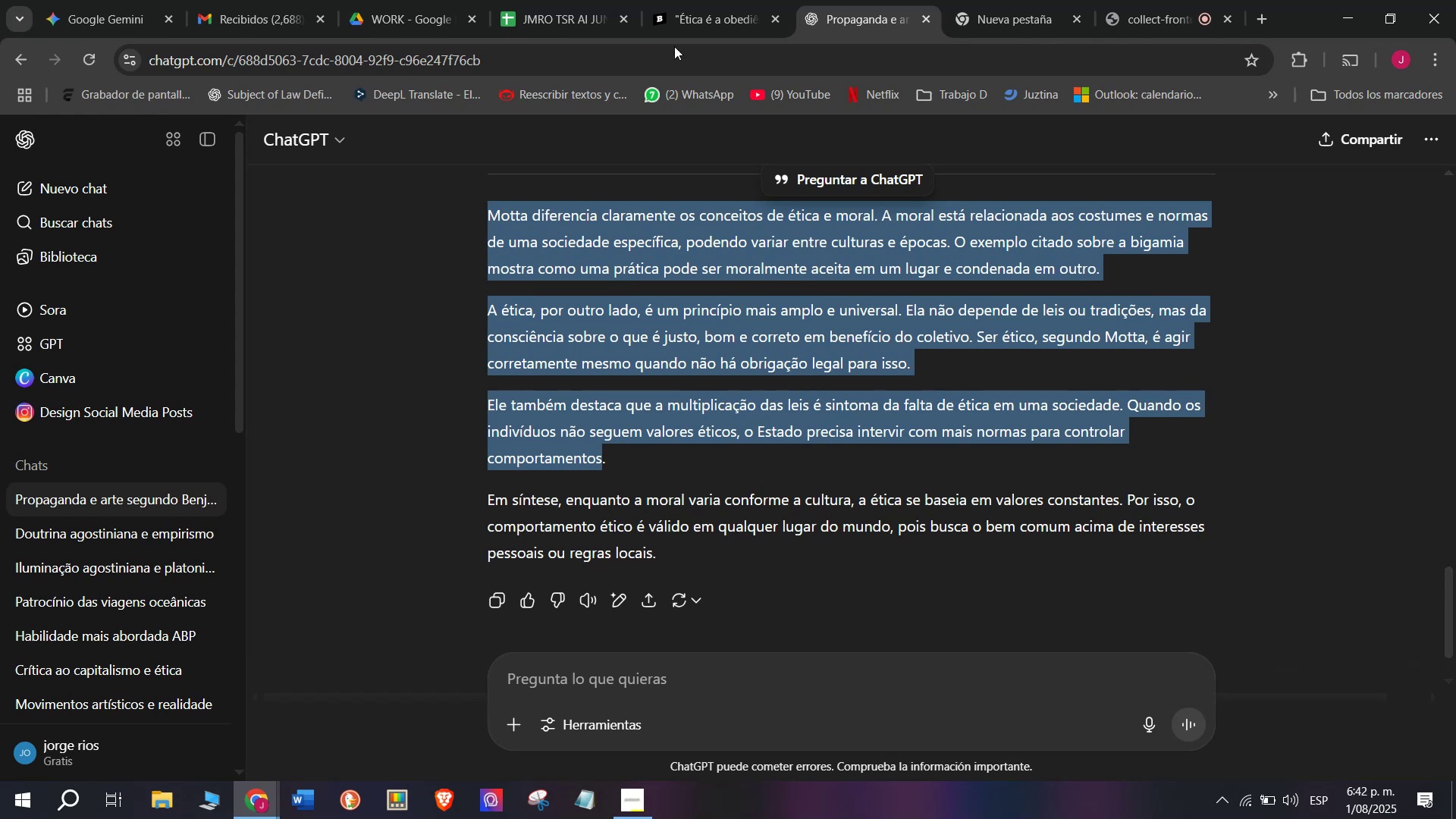 
left_click([726, 0])
 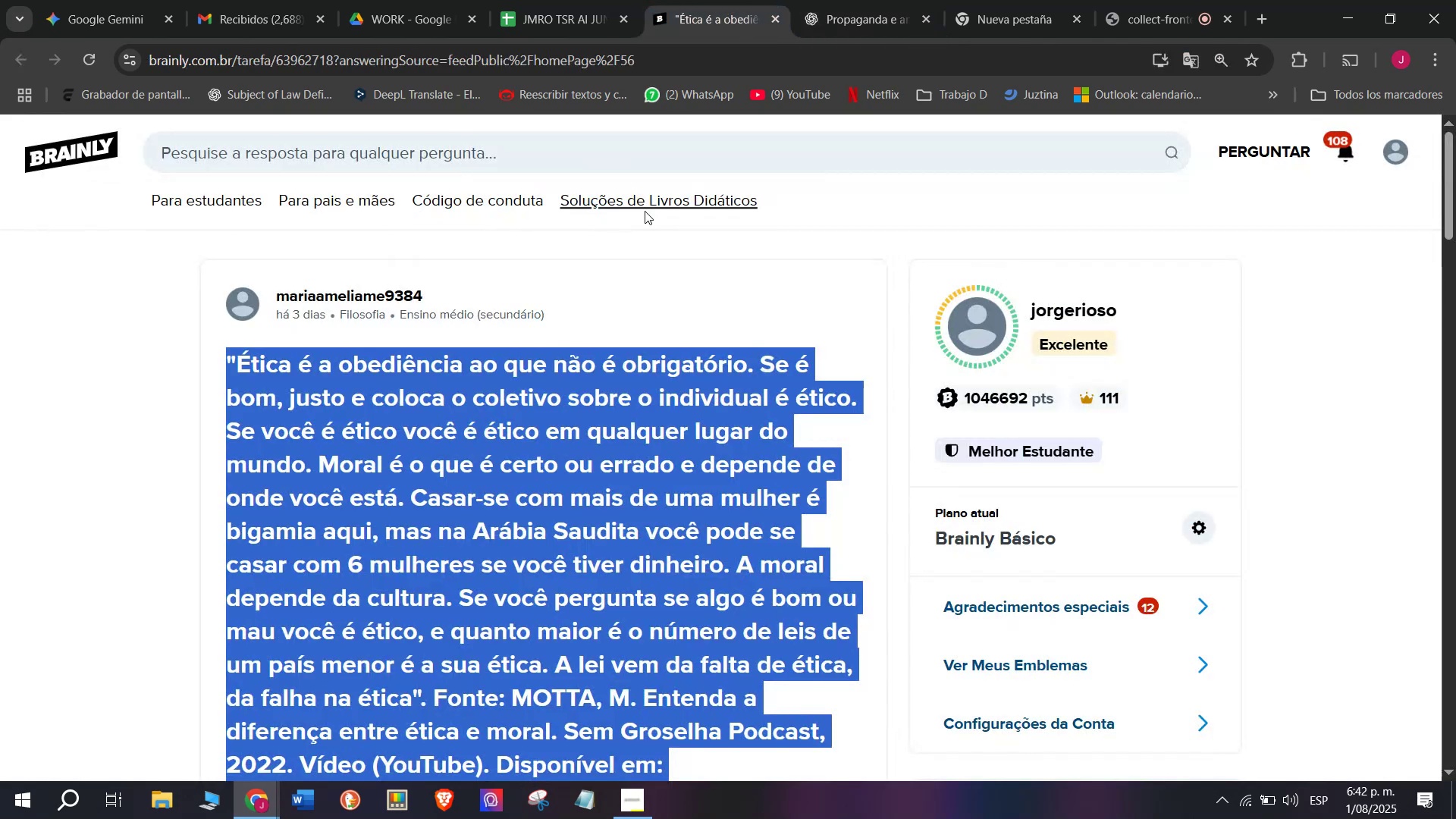 
scroll: coordinate [522, 598], scroll_direction: down, amount: 2.0
 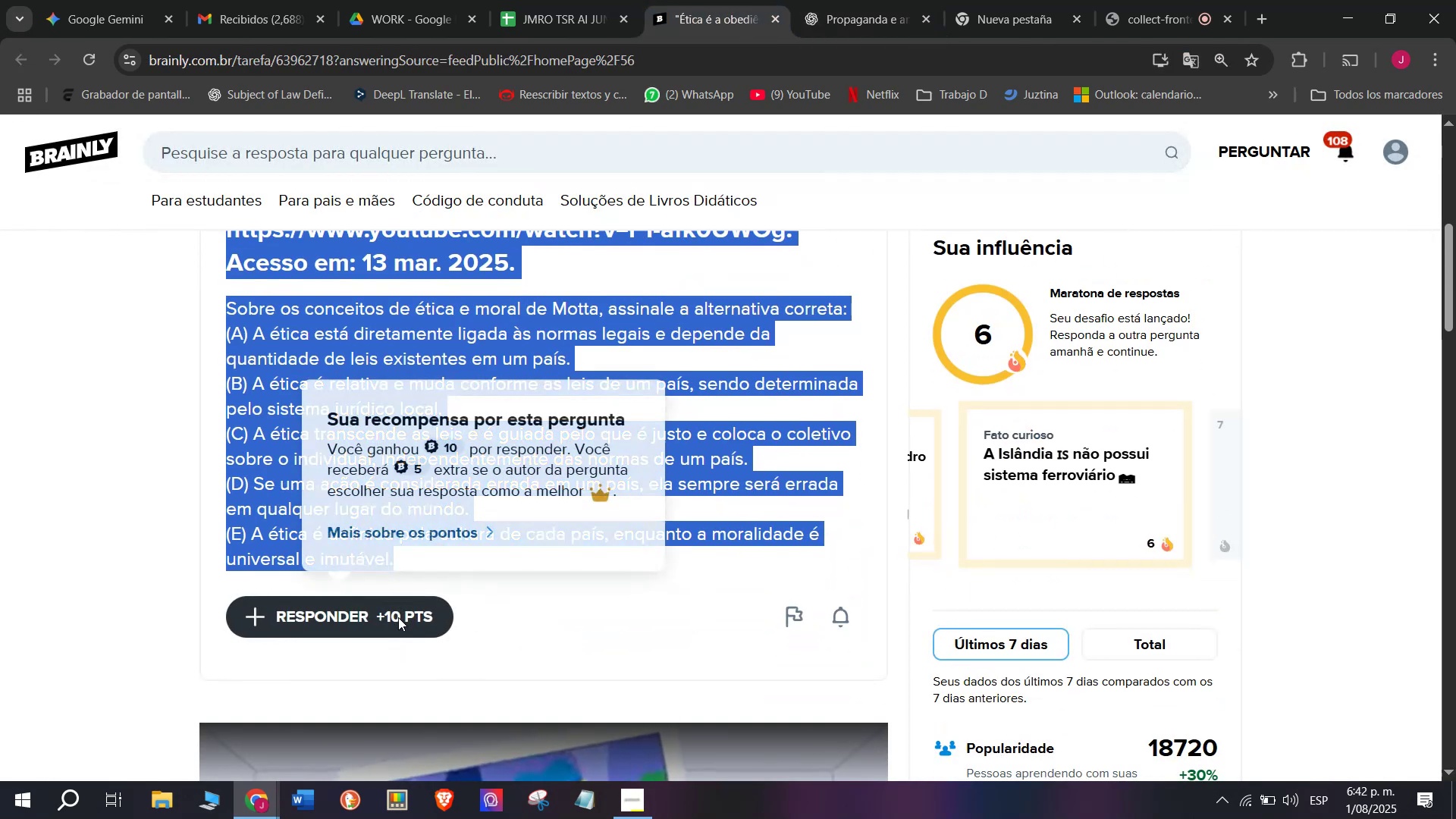 
left_click_drag(start_coordinate=[843, 466], to_coordinate=[620, 220])
 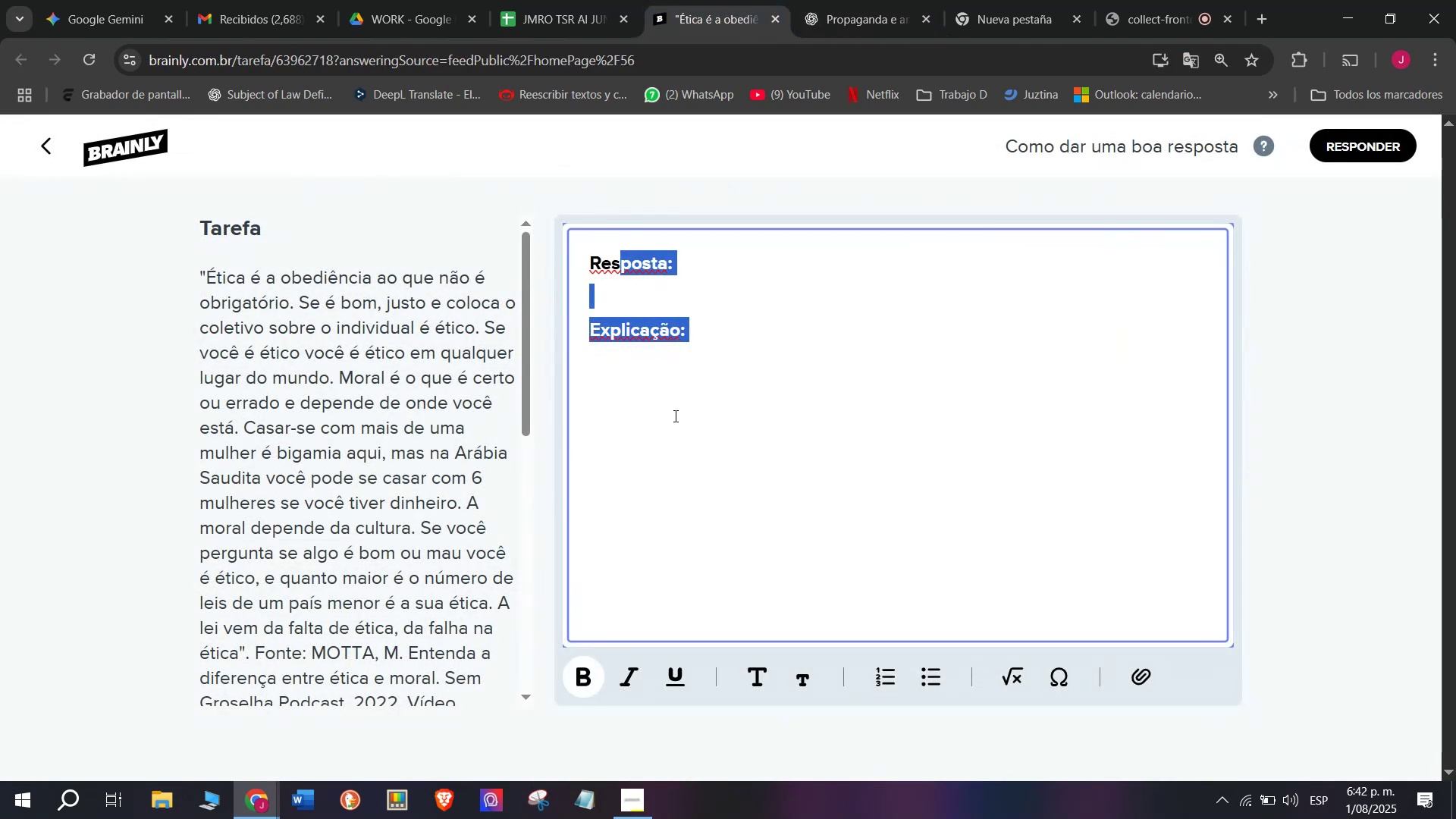 
double_click([452, 331])
 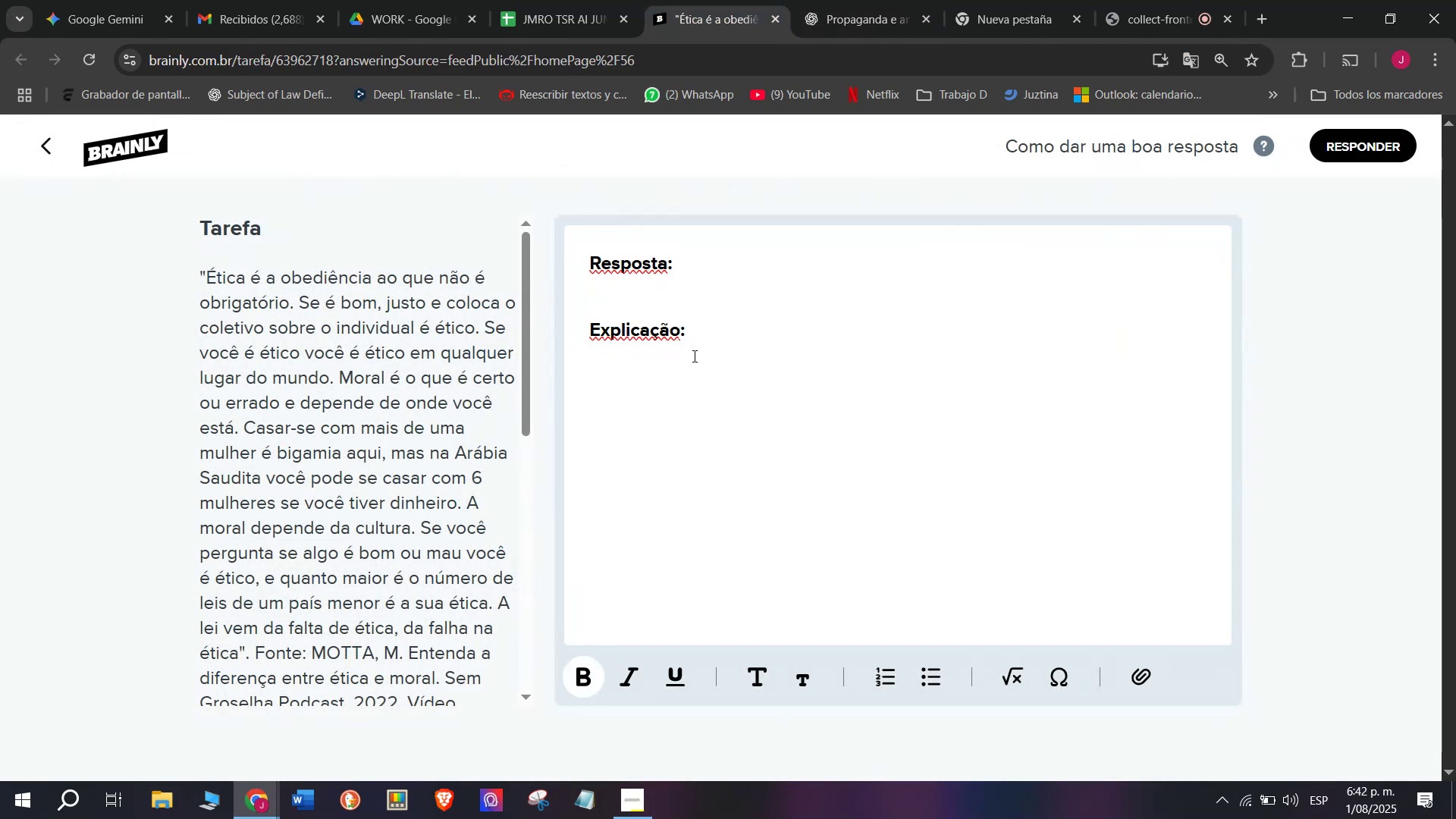 
left_click_drag(start_coordinate=[701, 353], to_coordinate=[496, 217])
 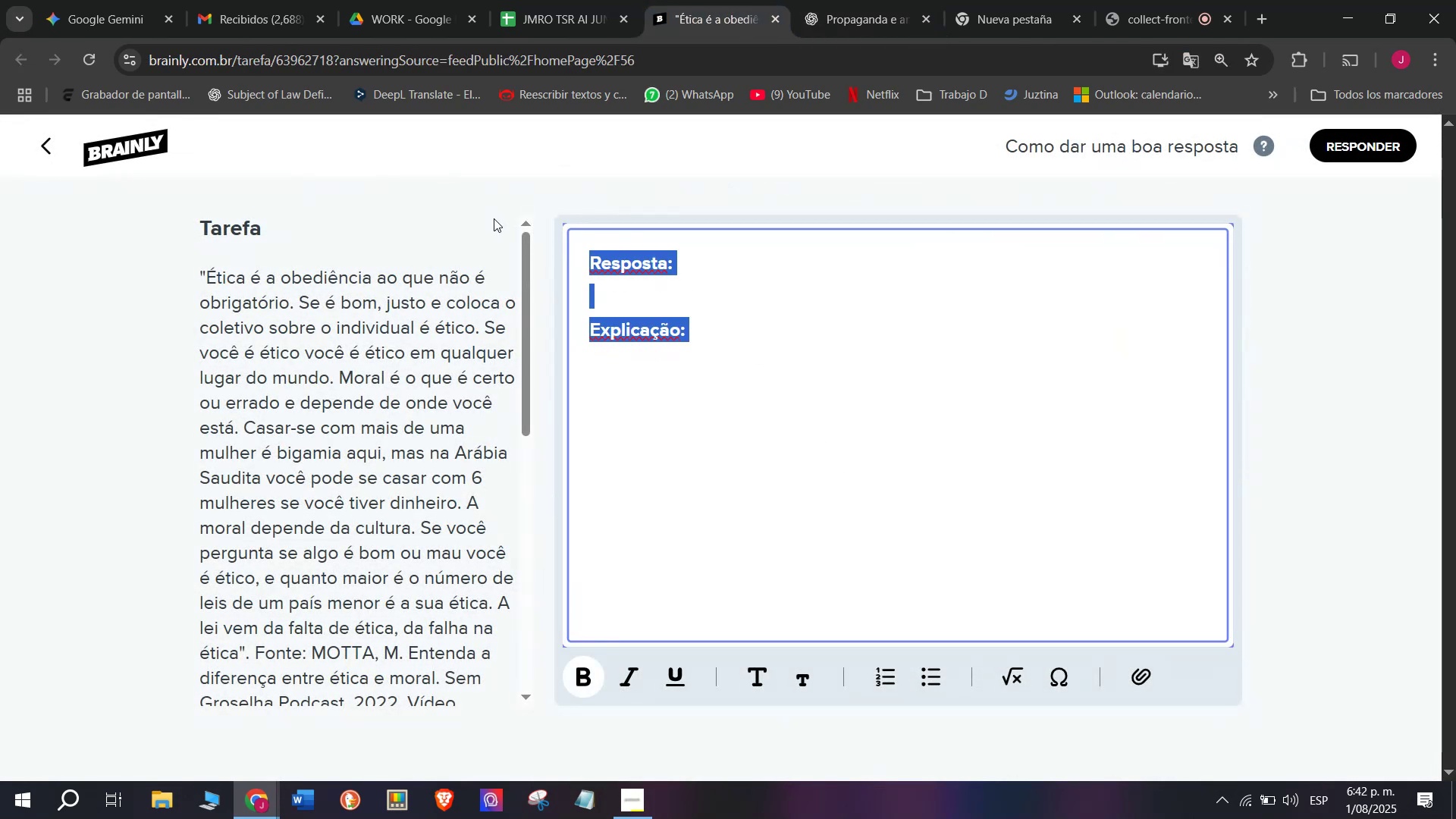 
key(Meta+V)
 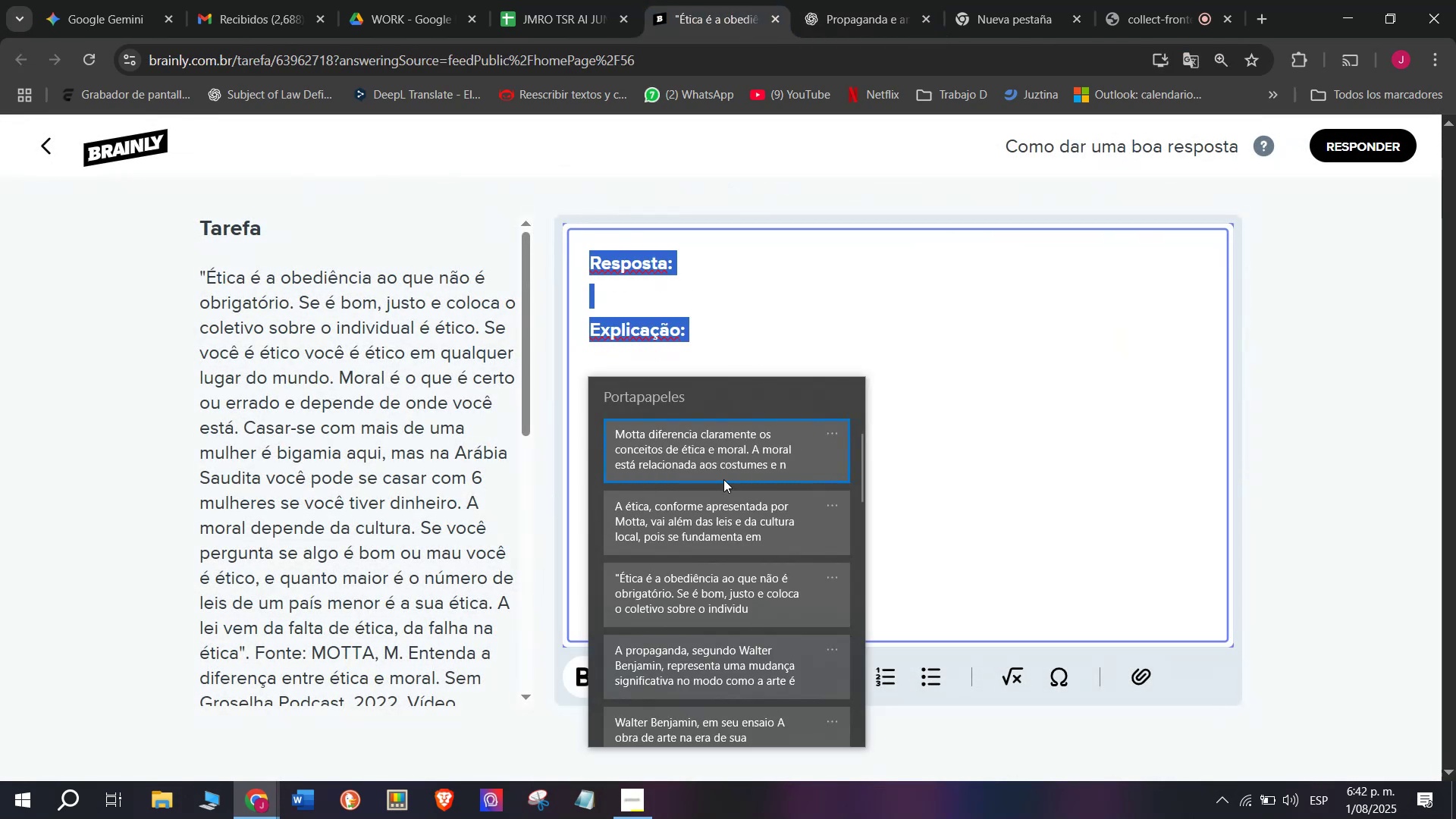 
left_click([692, 512])
 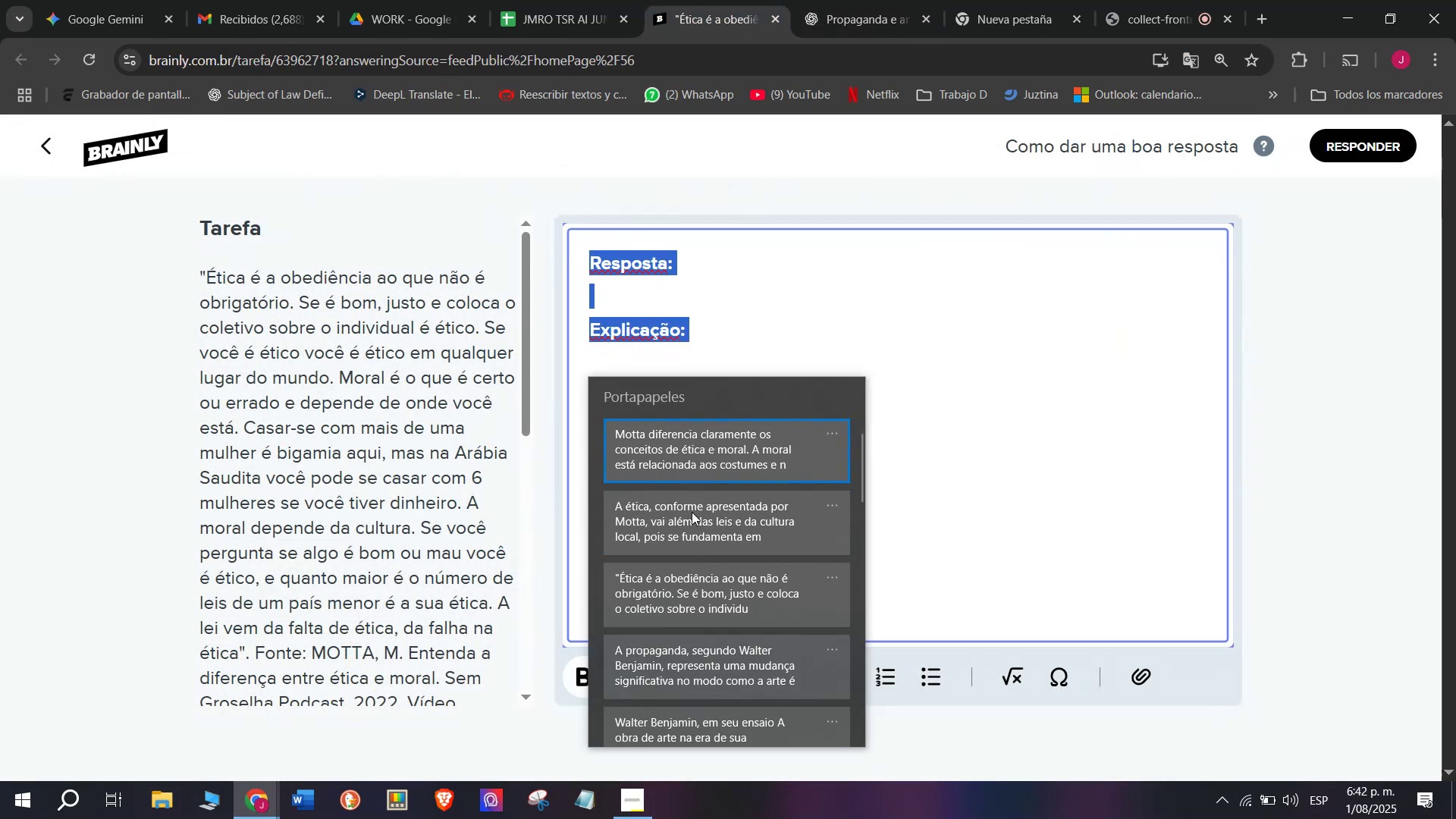 
key(Control+ControlLeft)
 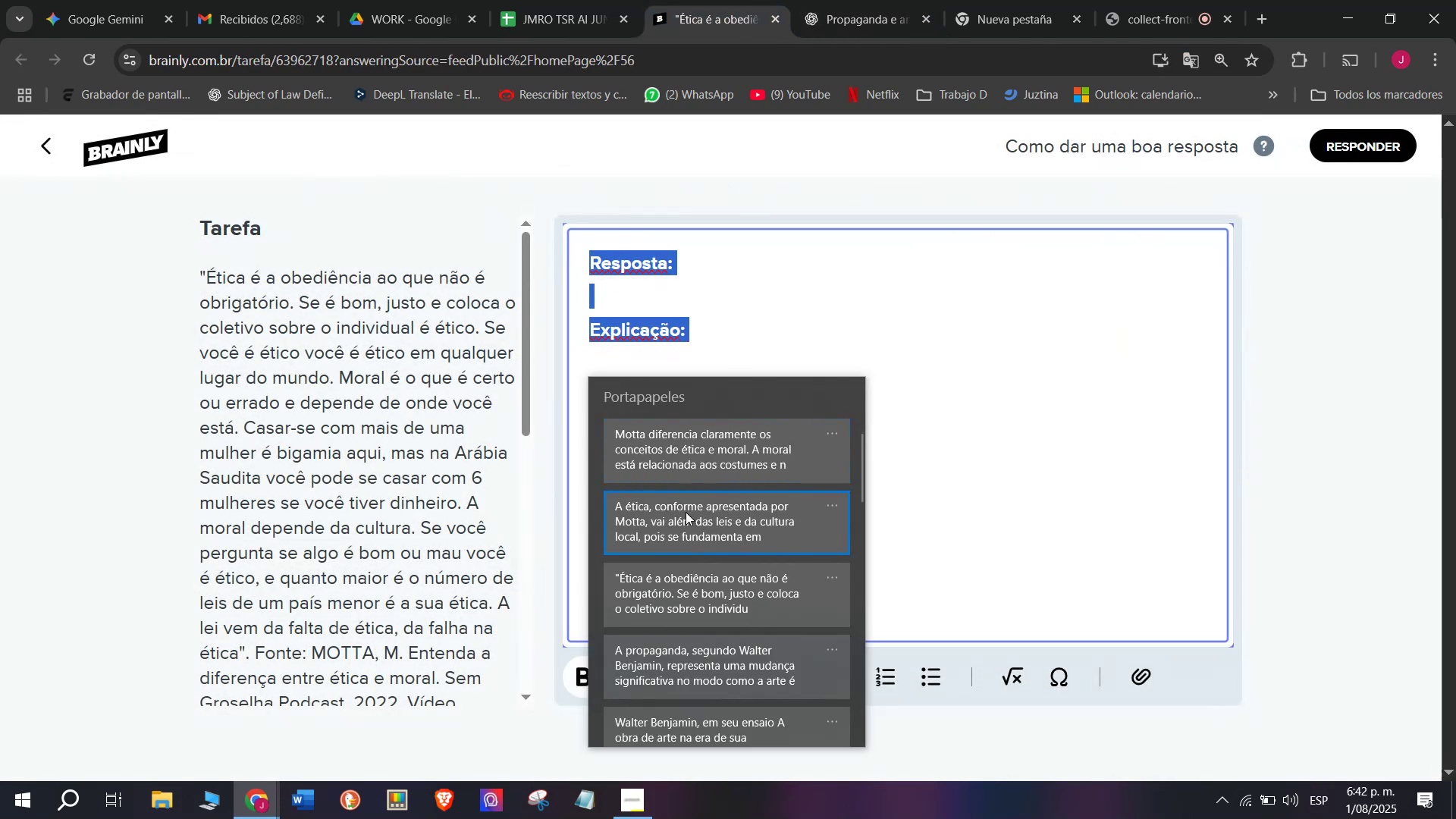 
key(Control+V)
 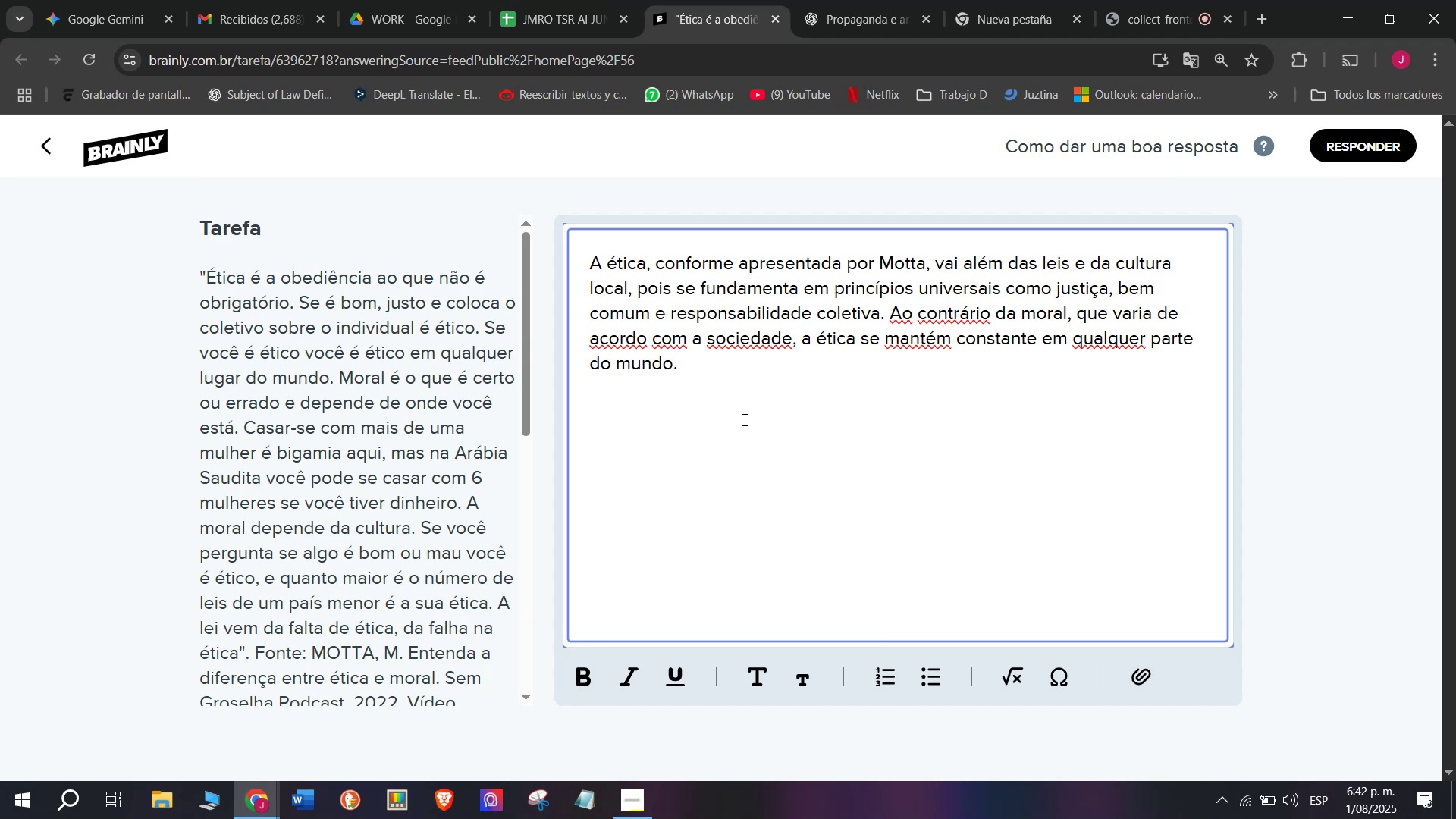 
key(Space)
 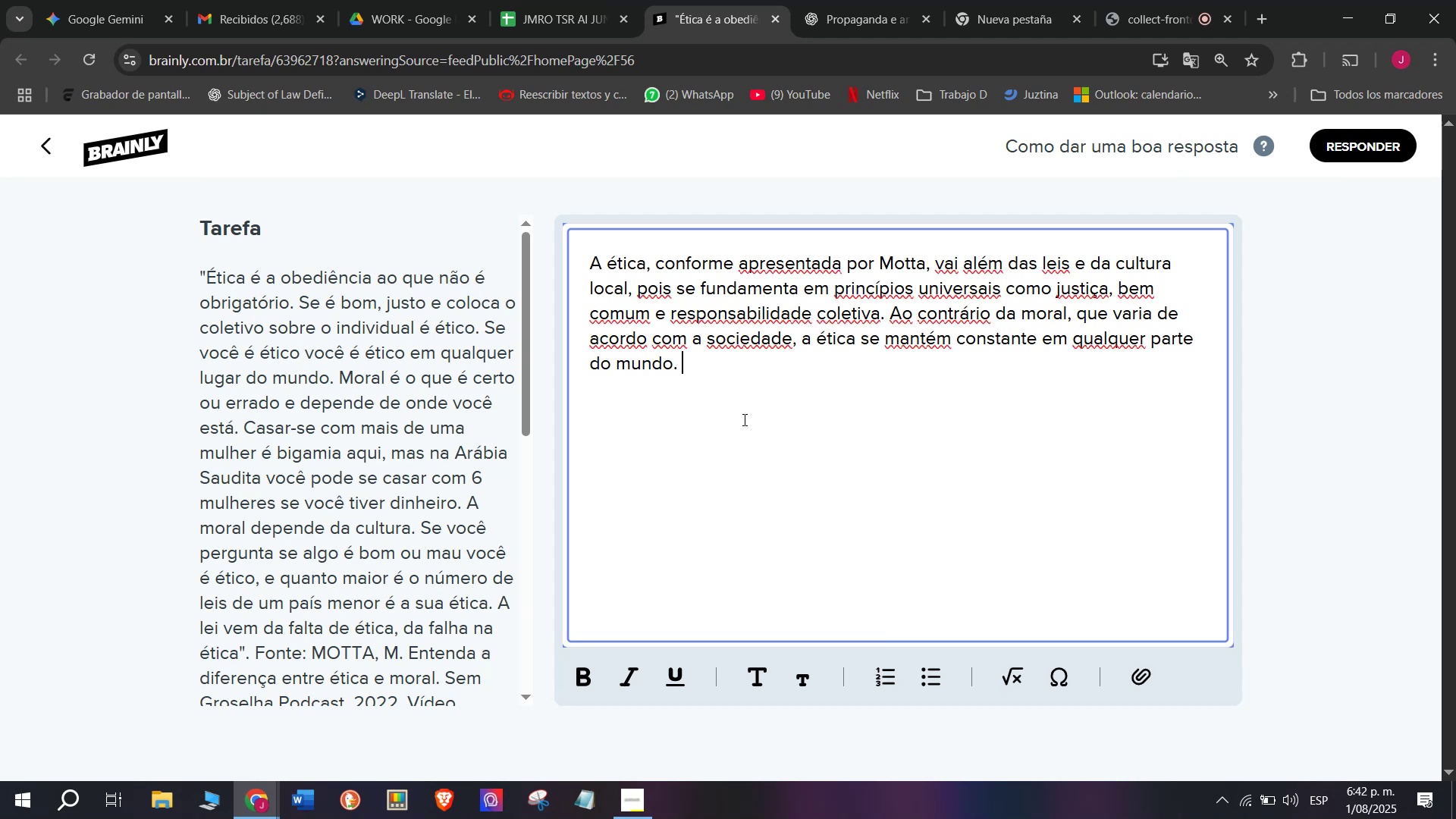 
key(Meta+V)
 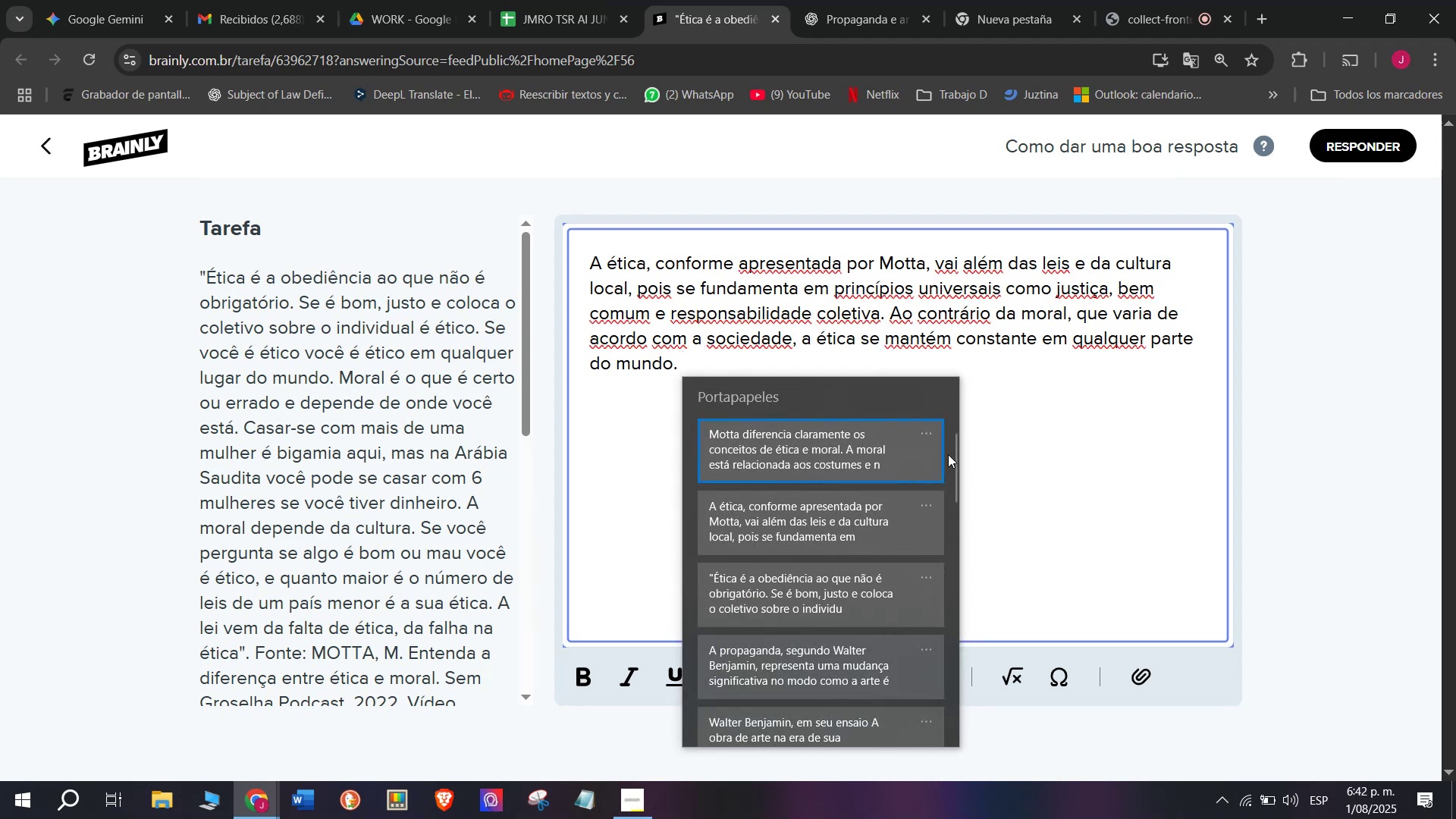 
left_click_drag(start_coordinate=[956, 457], to_coordinate=[957, 775])
 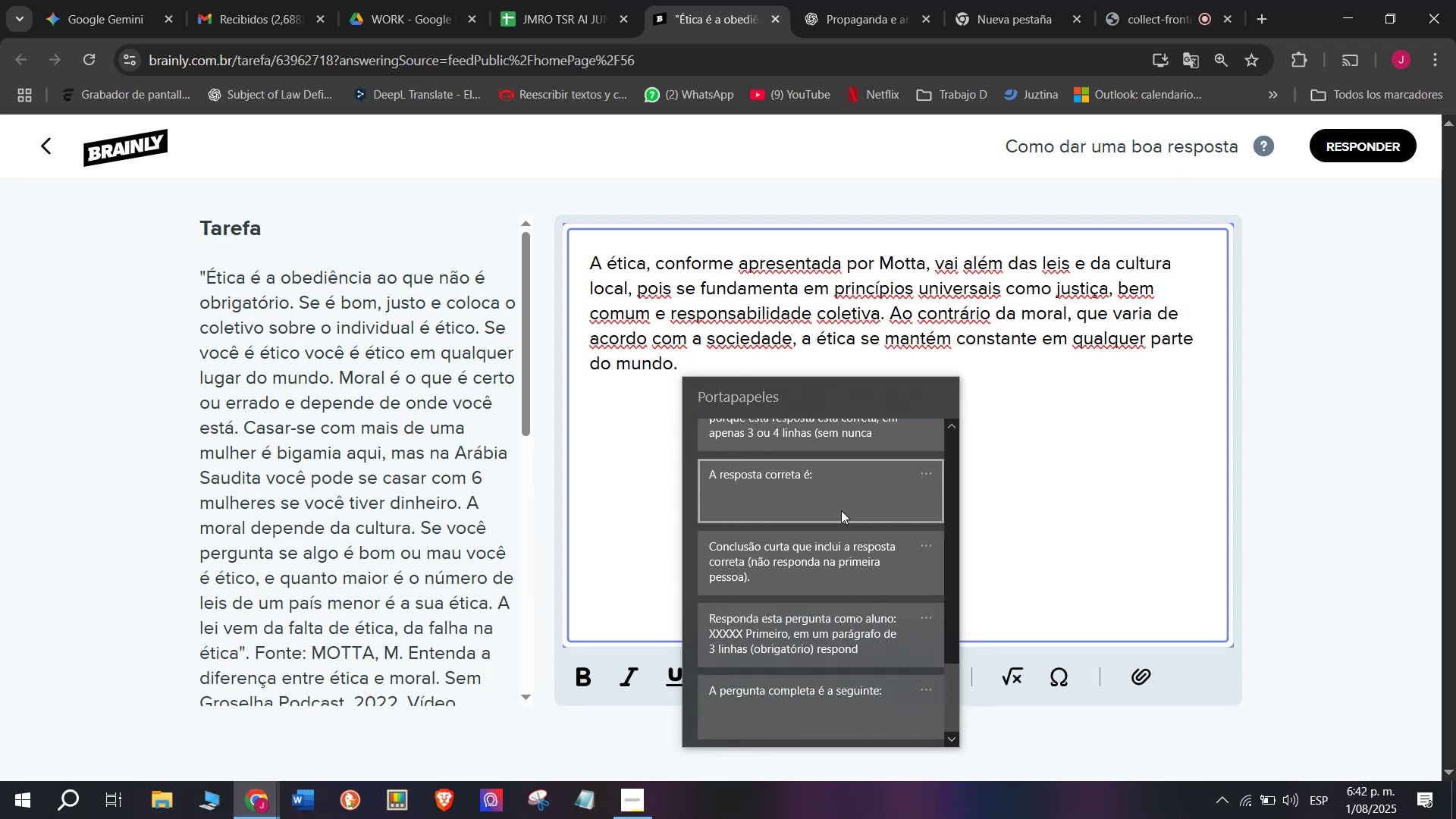 
key(Control+ControlLeft)
 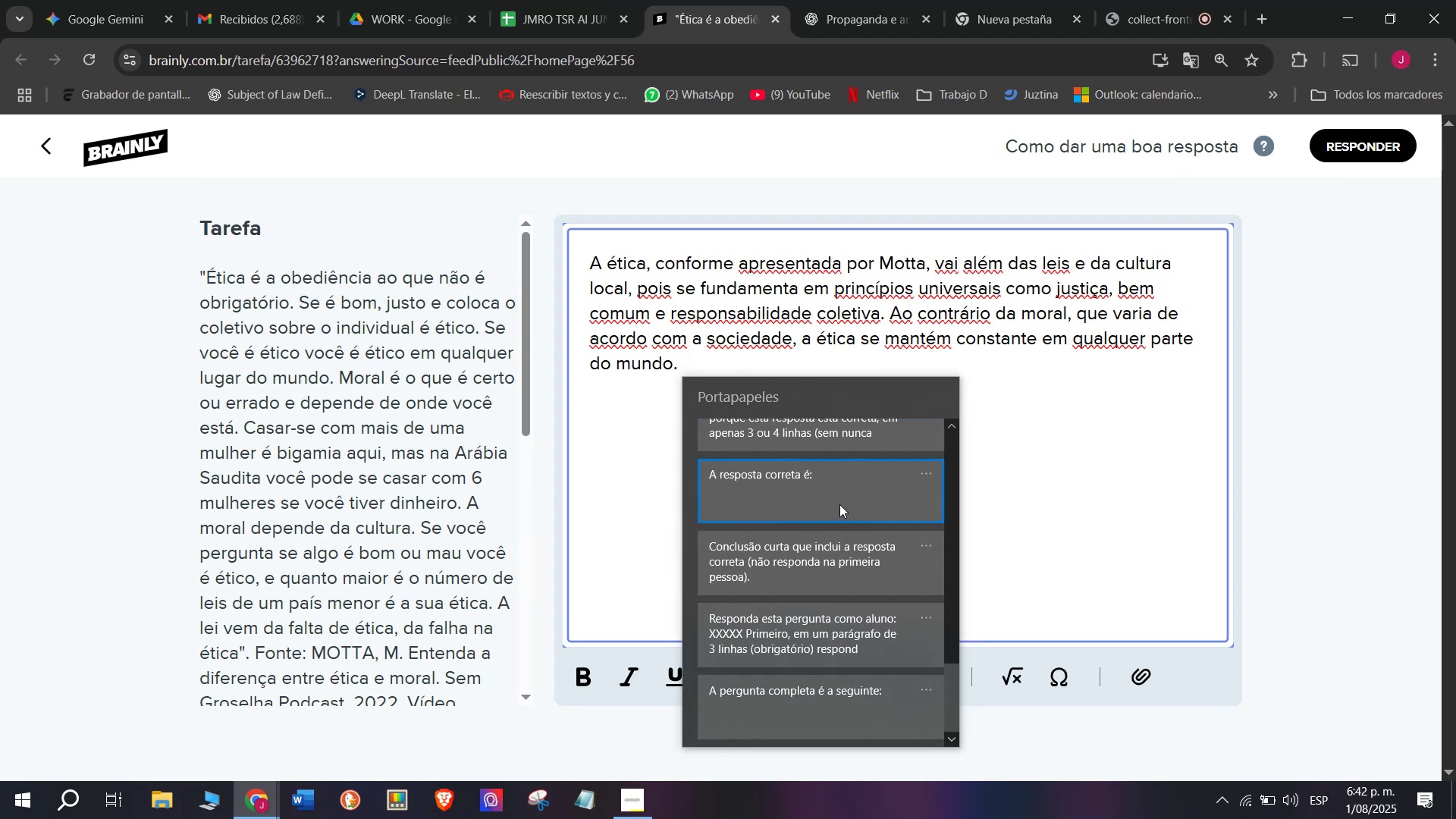 
key(Control+V)
 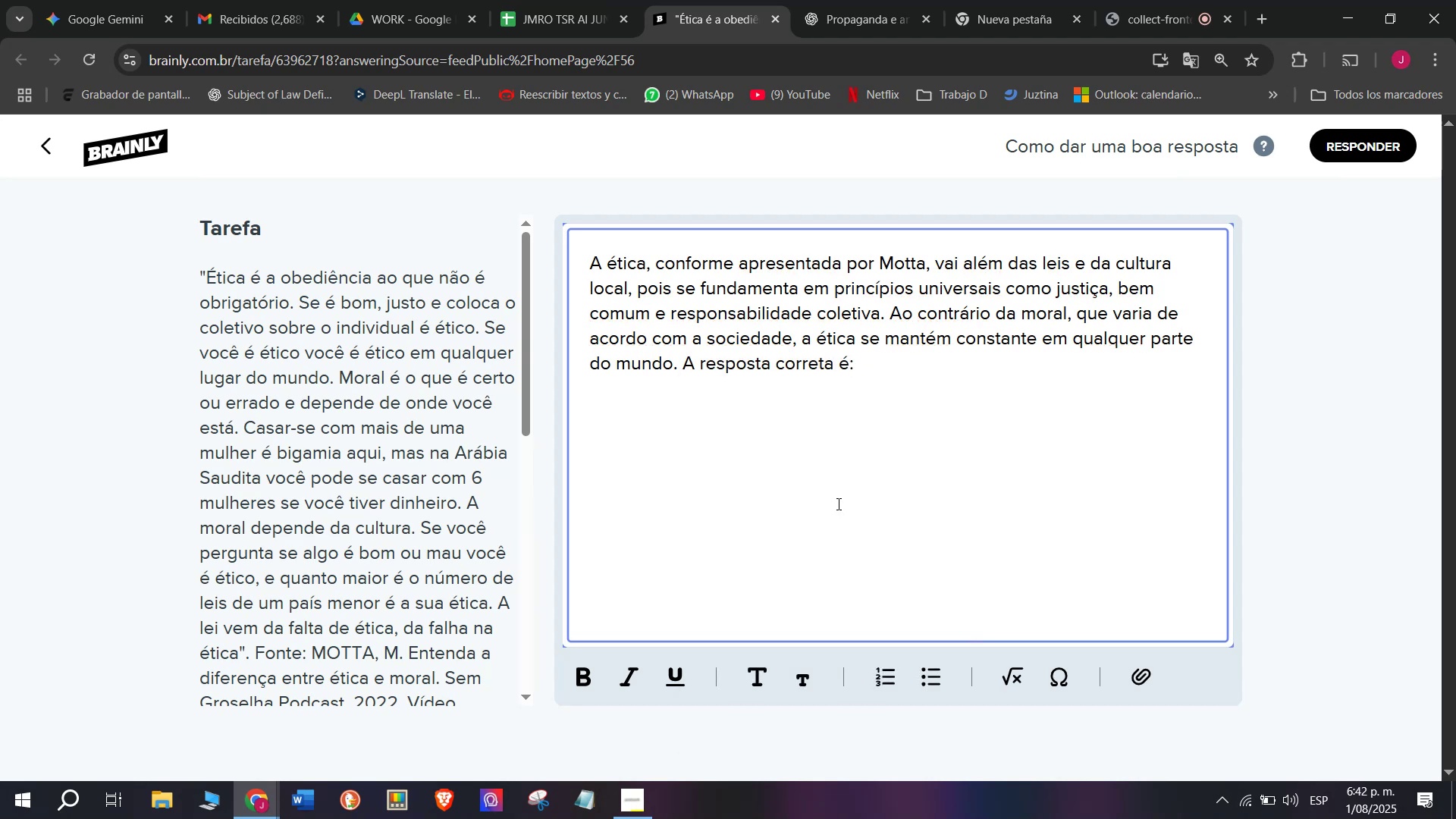 
key(Space)
 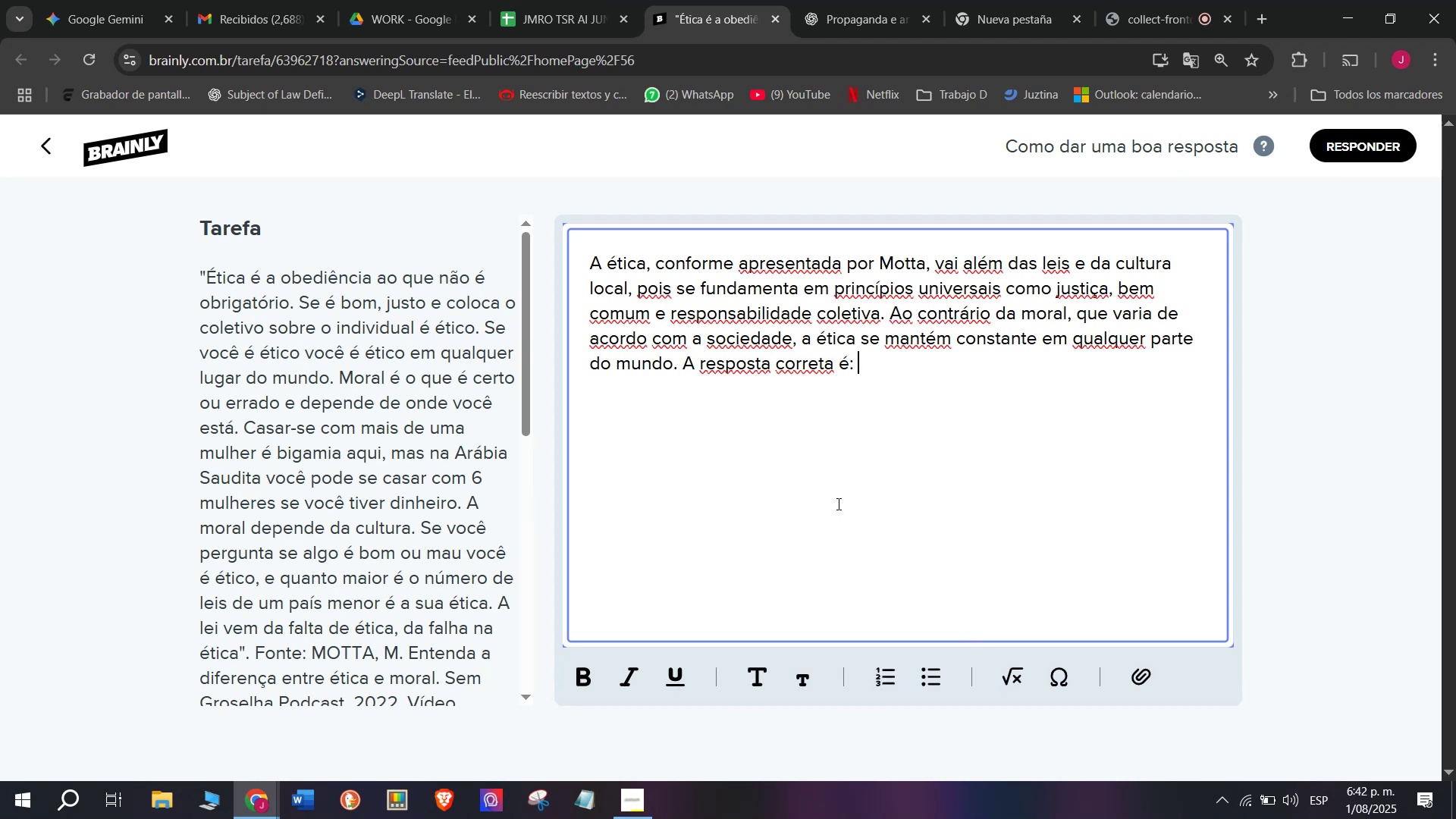 
key(Shift+C)
 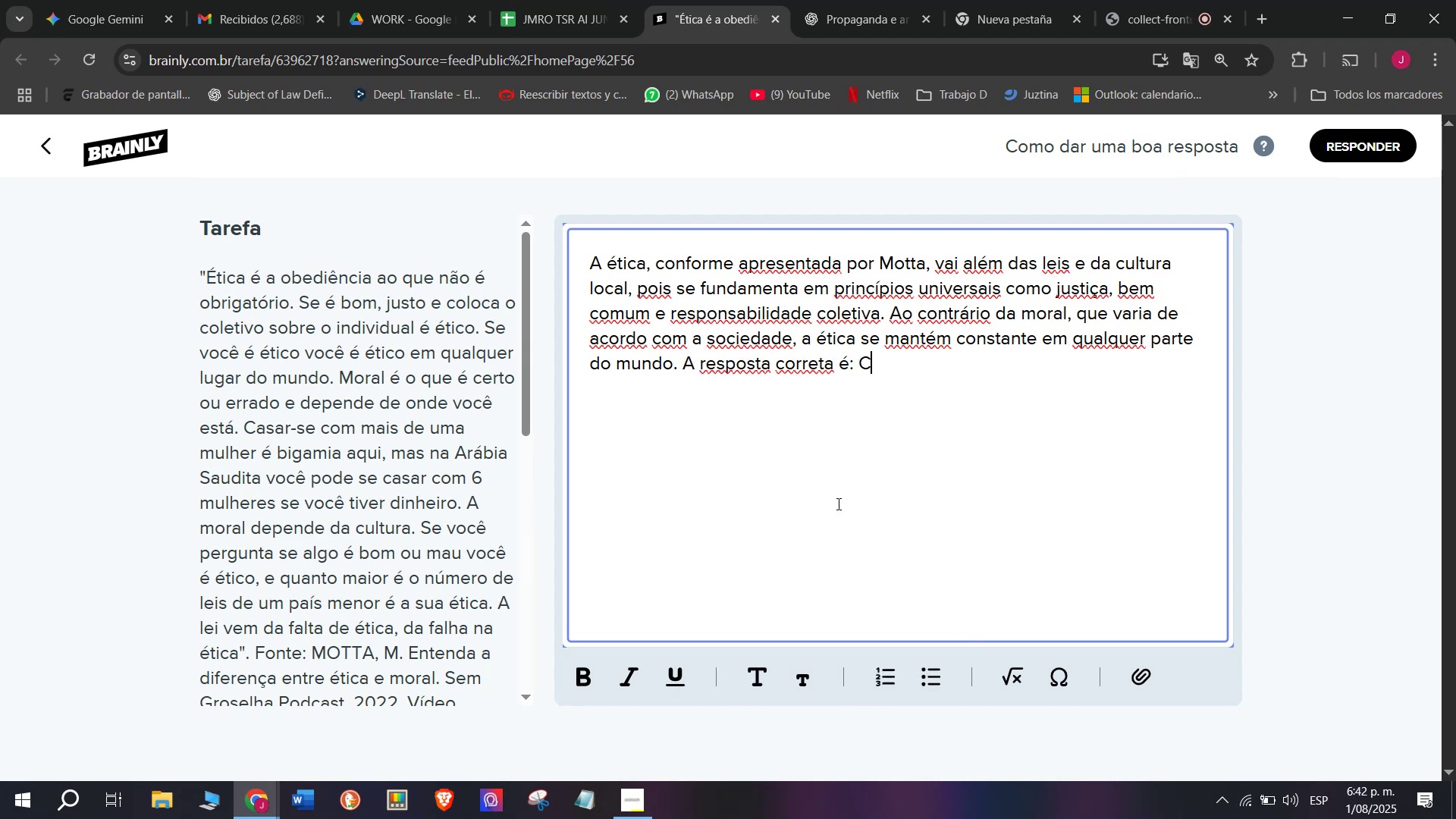 
key(Period)
 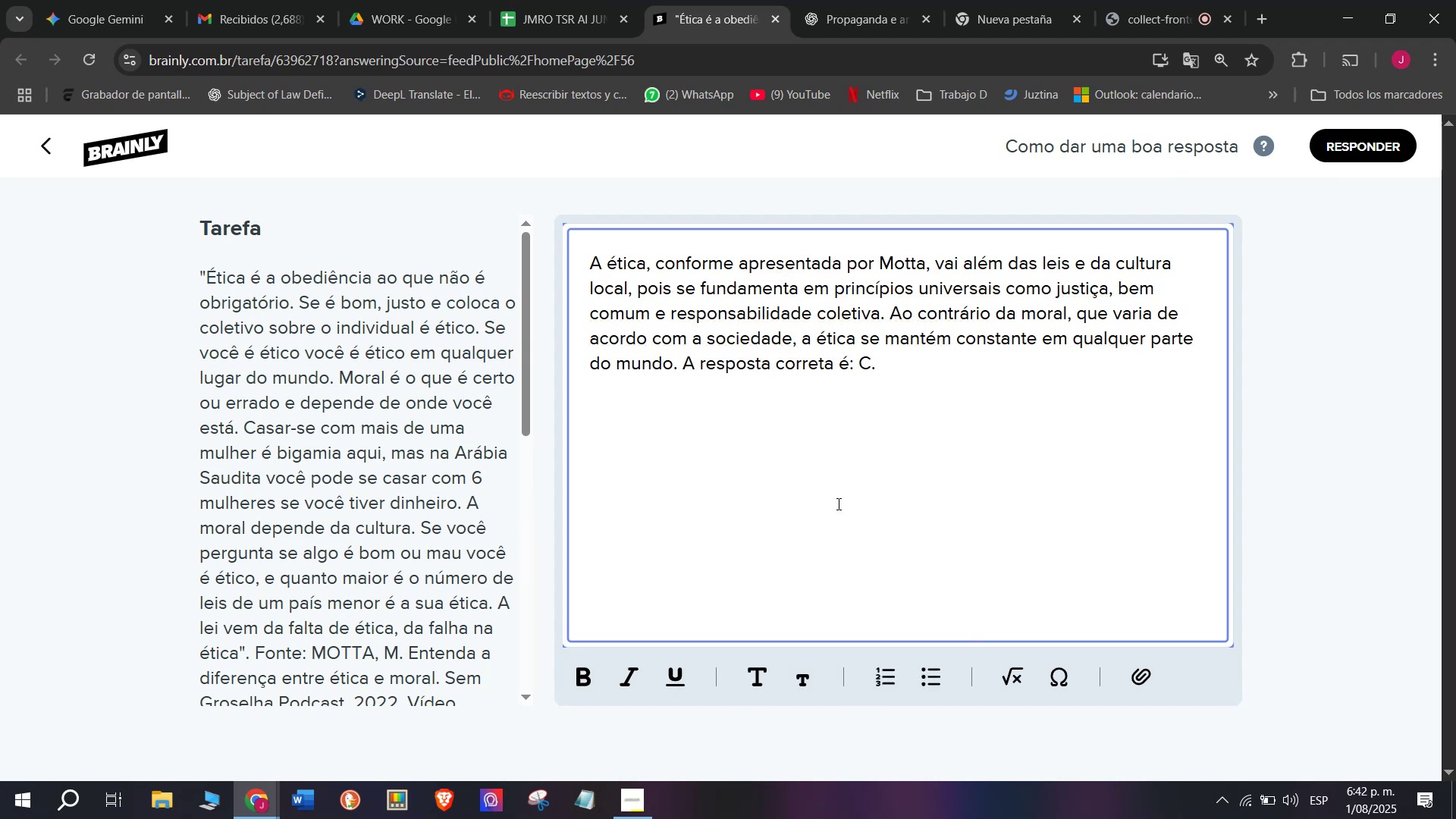 
key(Enter)
 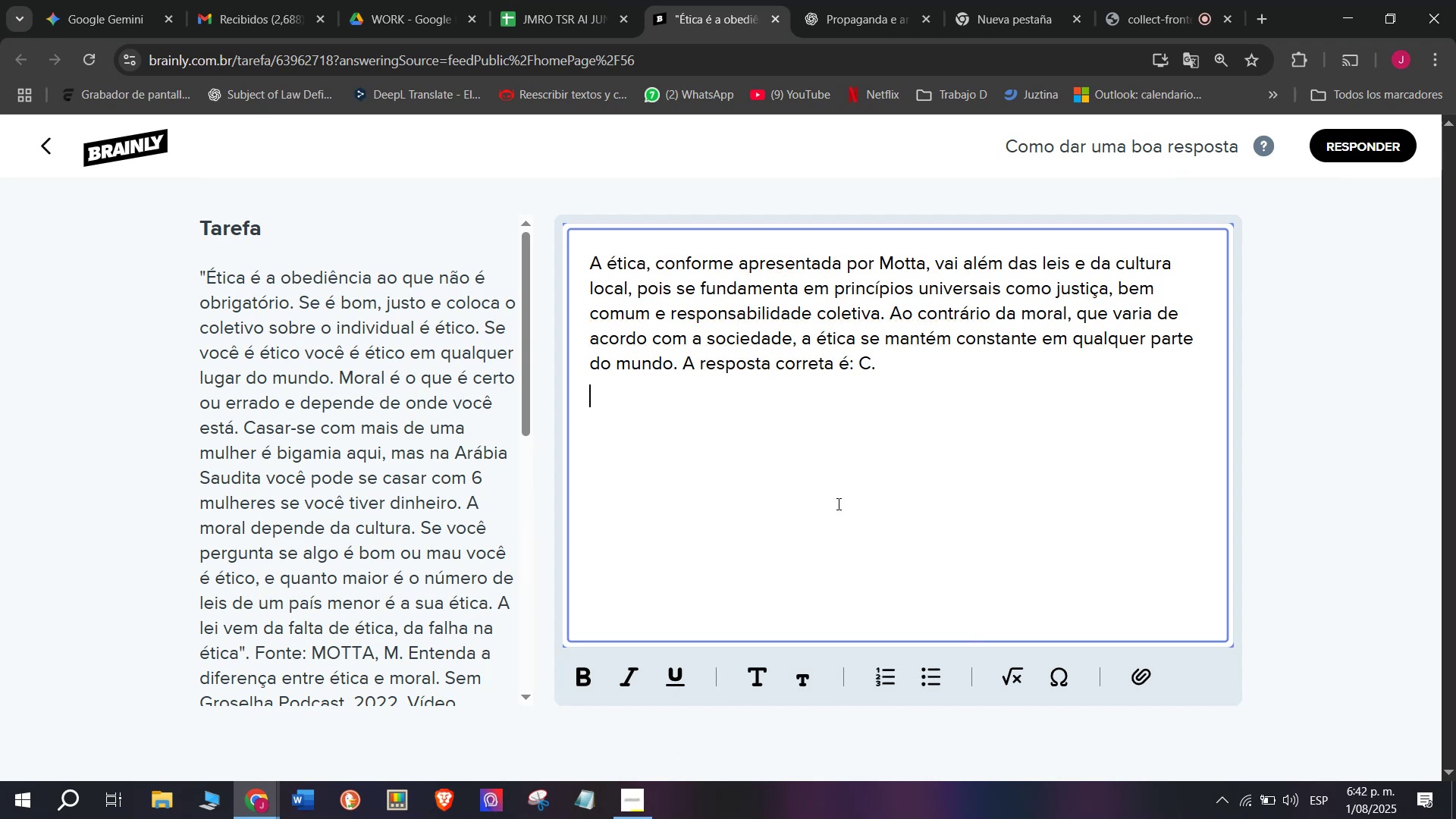 
key(Enter)
 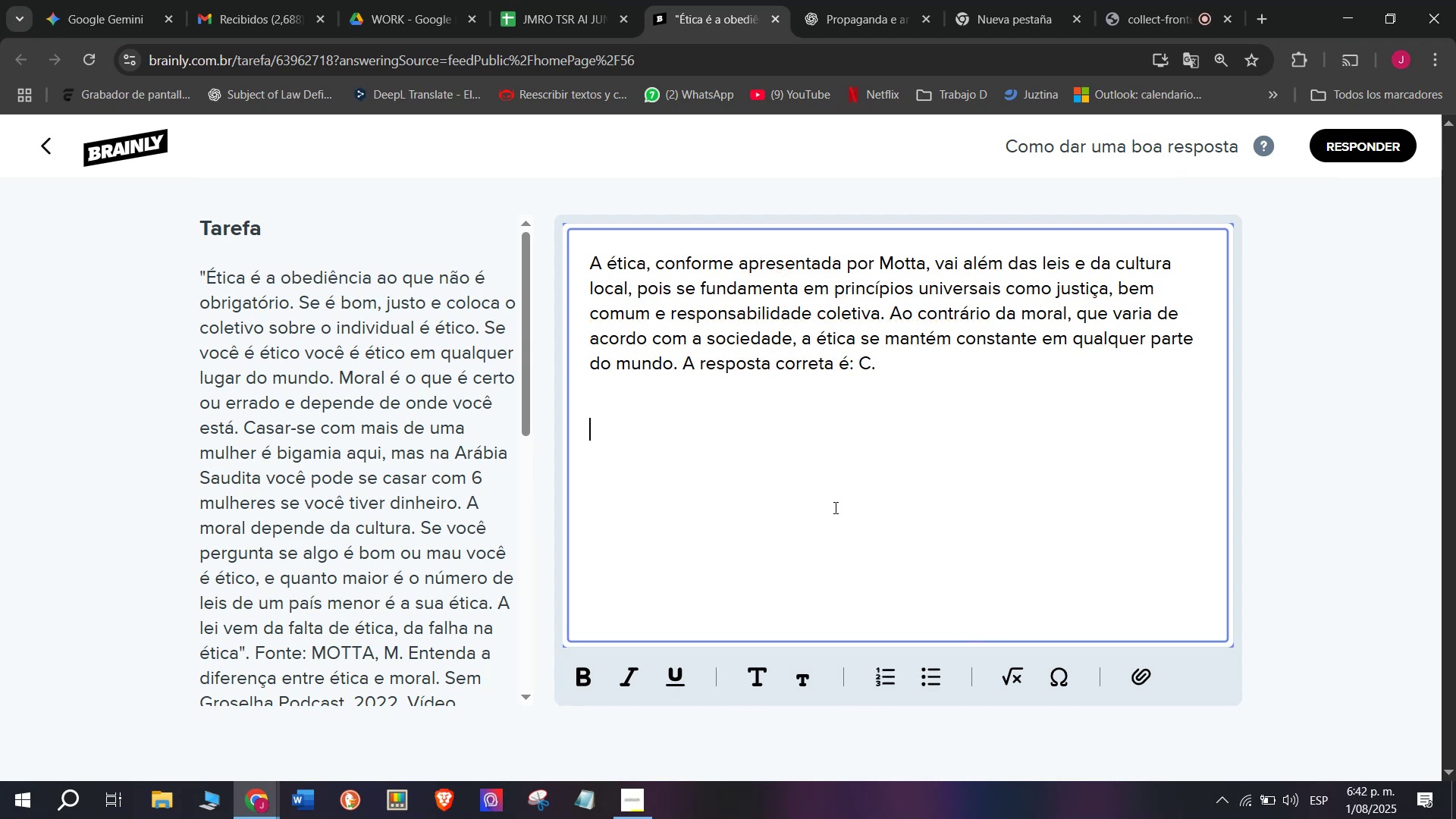 
key(Meta+MetaLeft)
 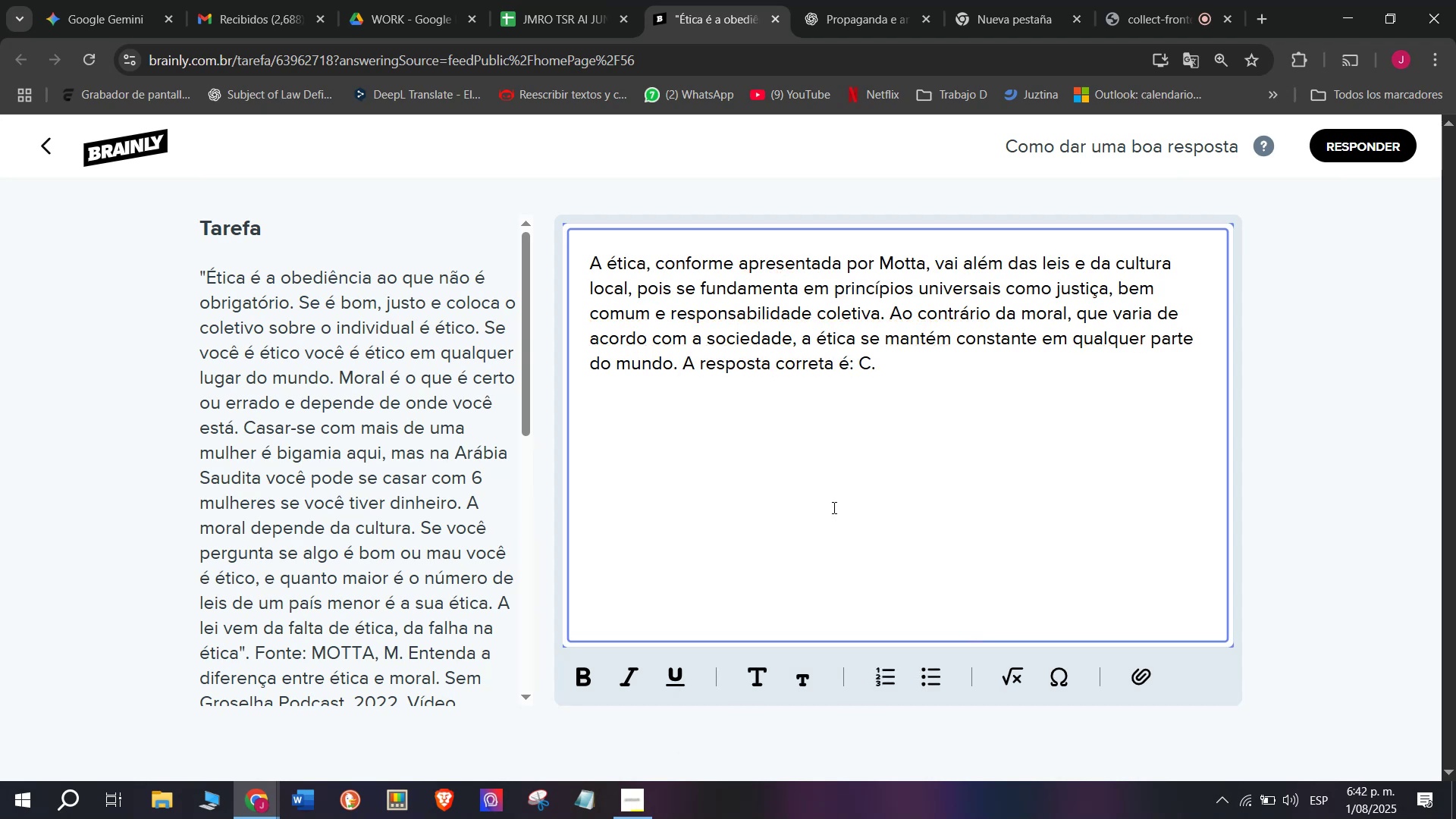 
key(Meta+V)
 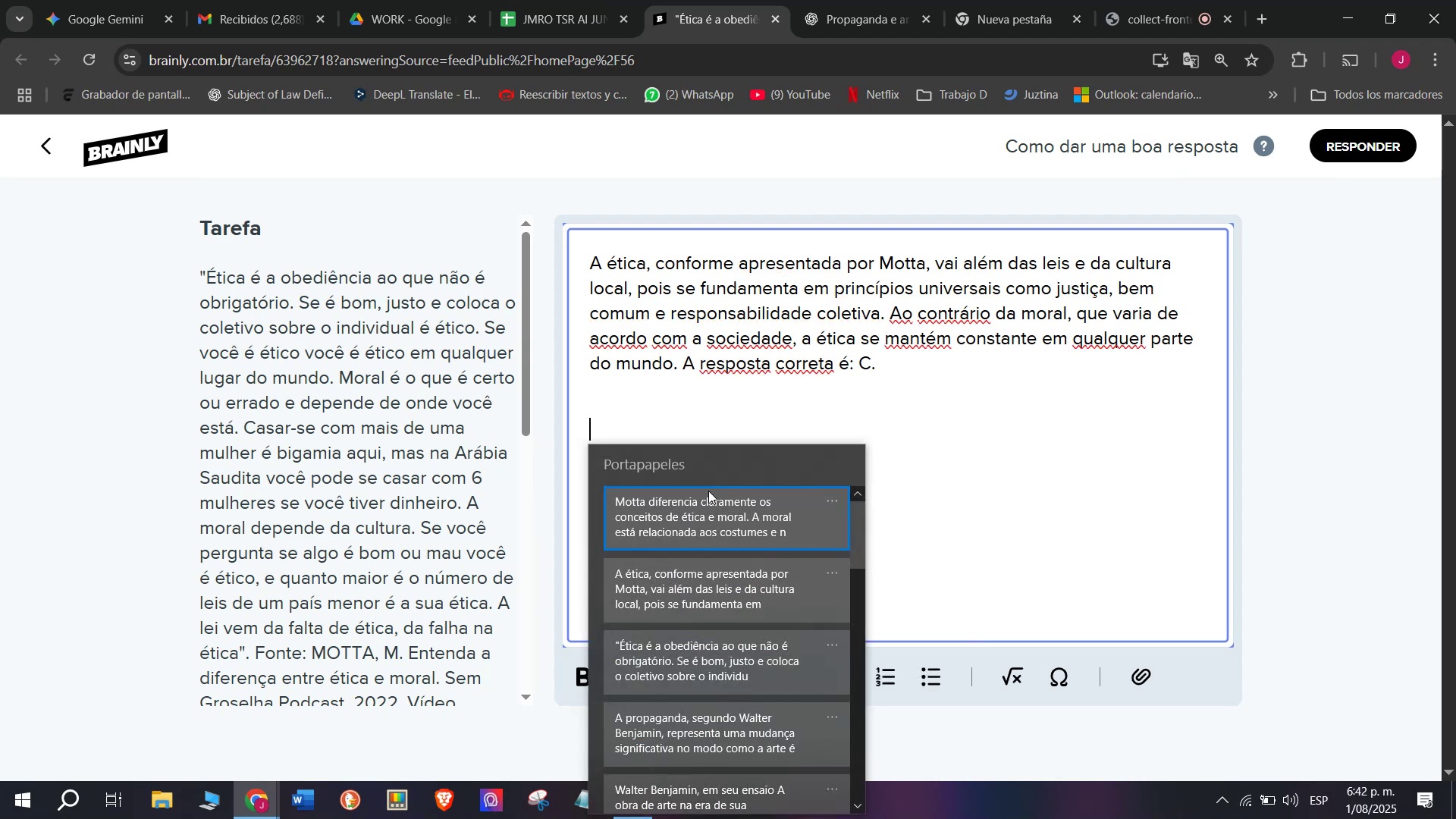 
left_click([696, 518])
 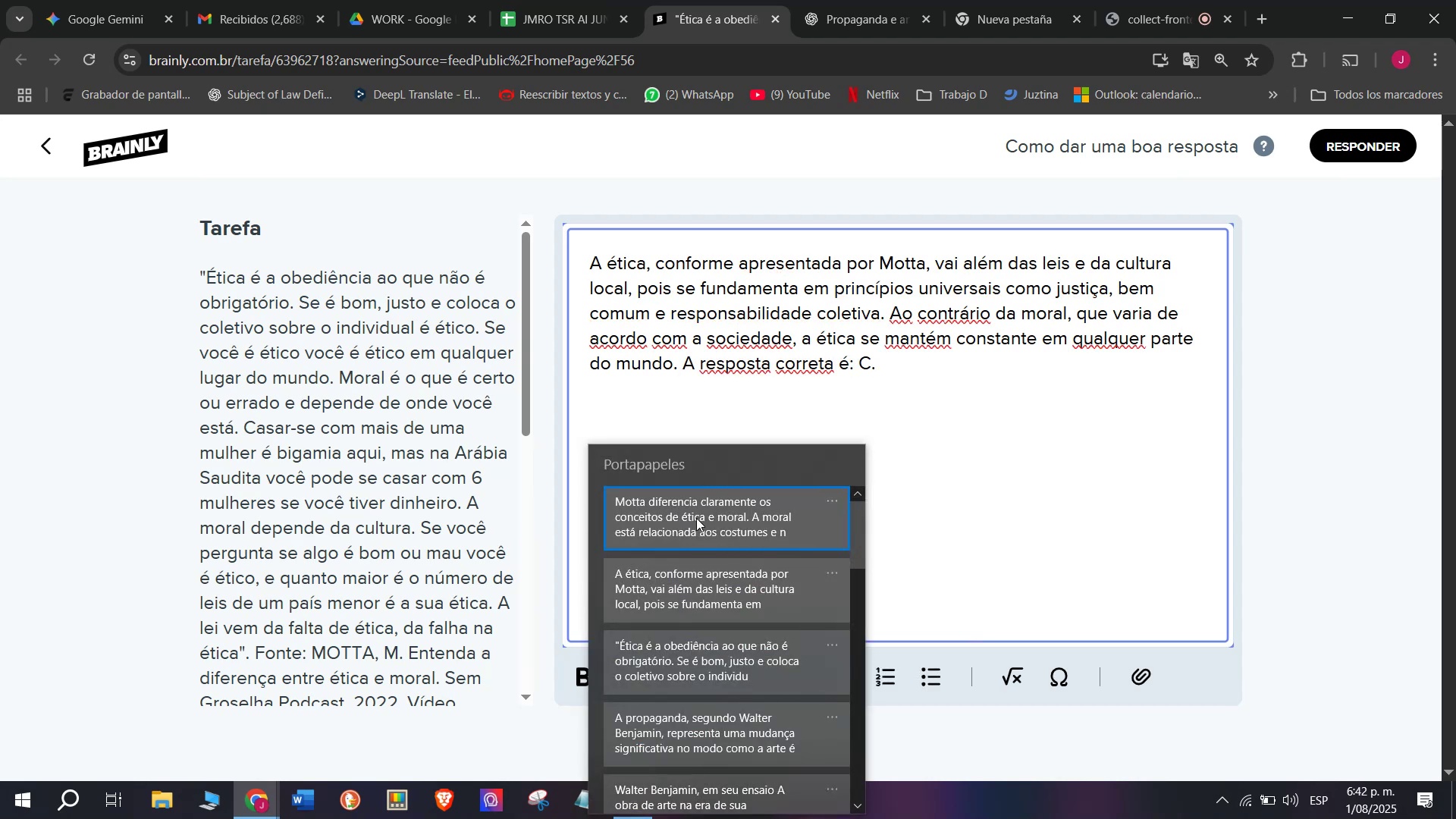 
key(Control+ControlLeft)
 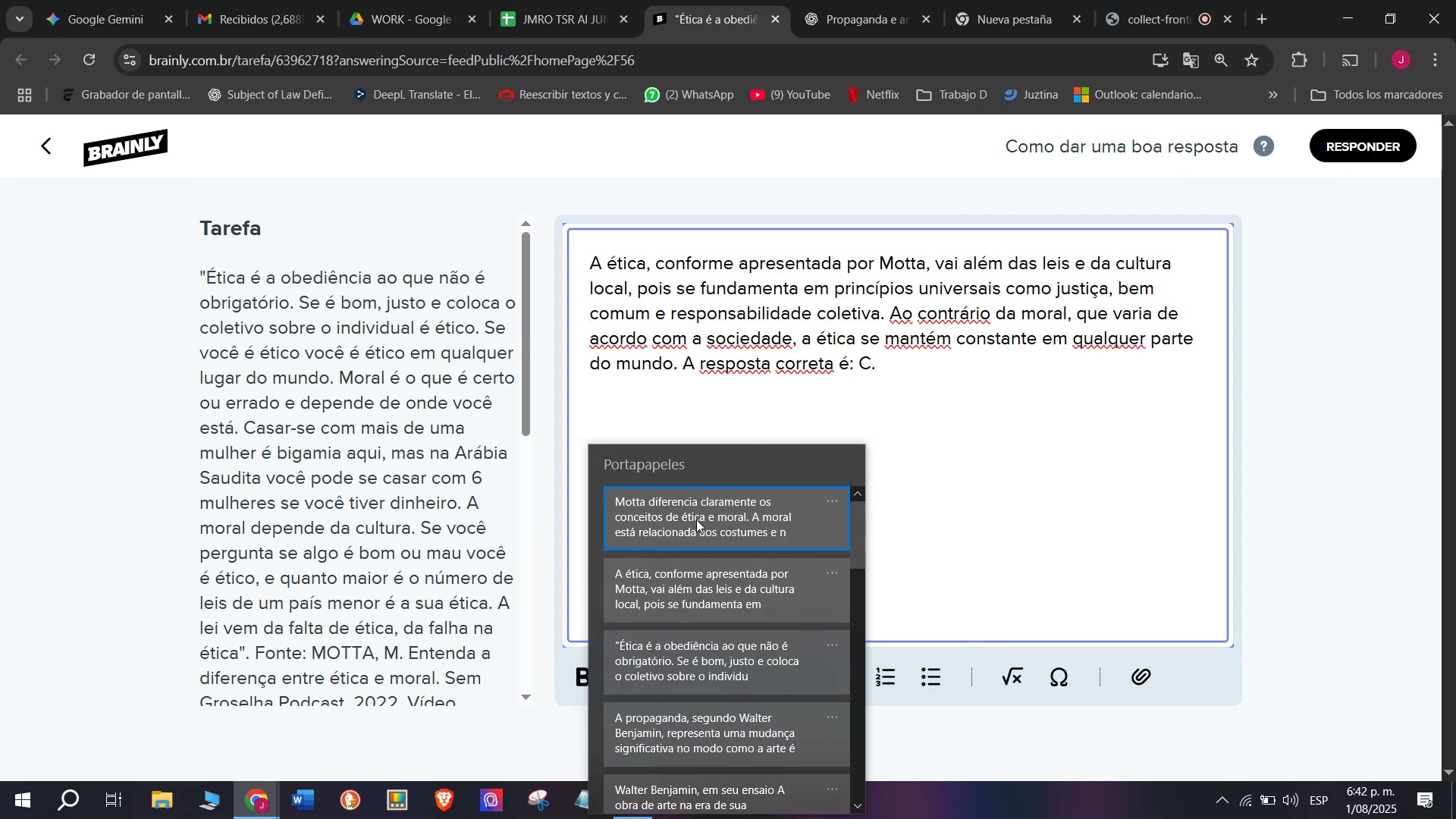 
key(Control+V)
 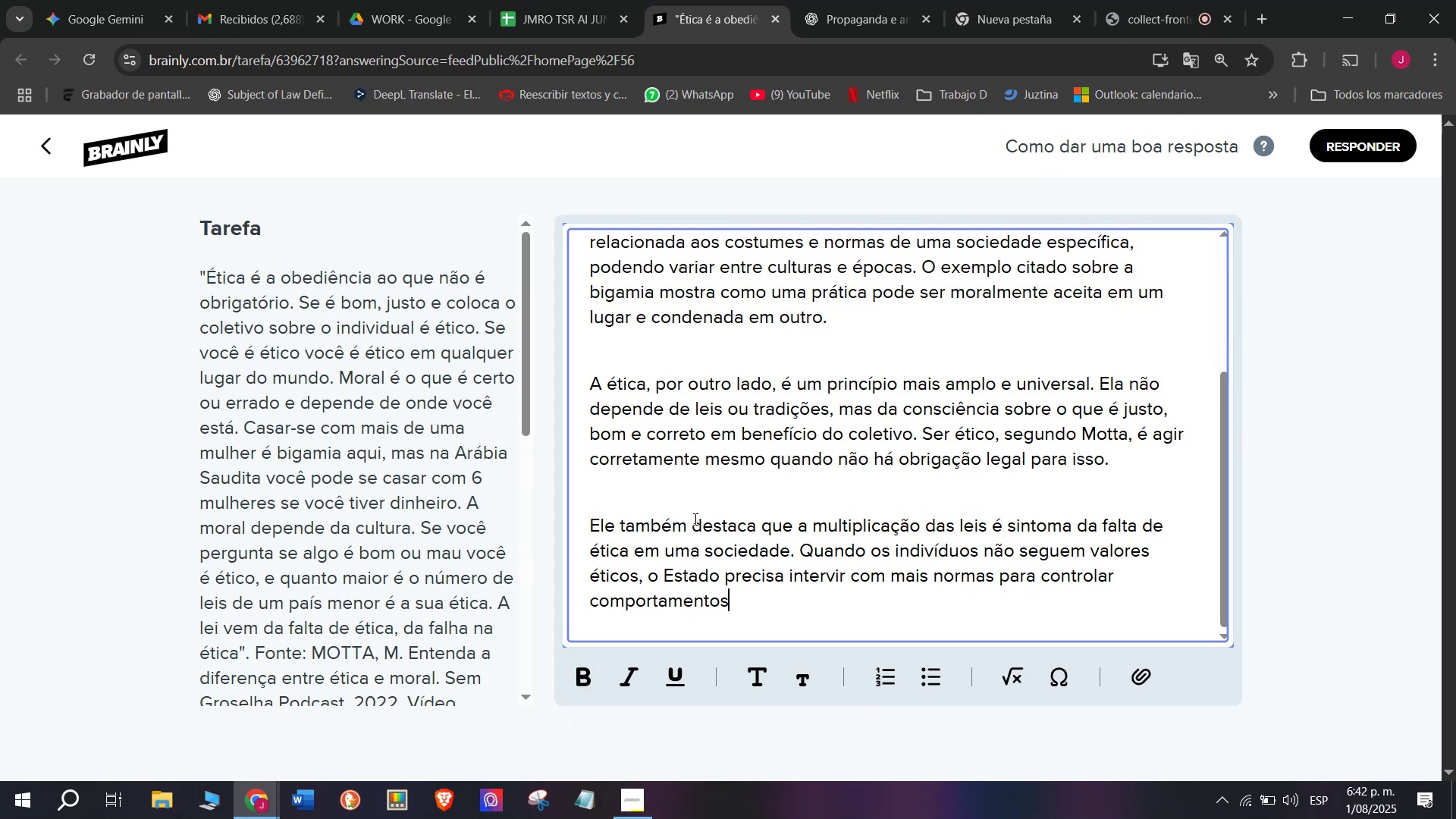 
scroll: coordinate [724, 529], scroll_direction: up, amount: 4.0
 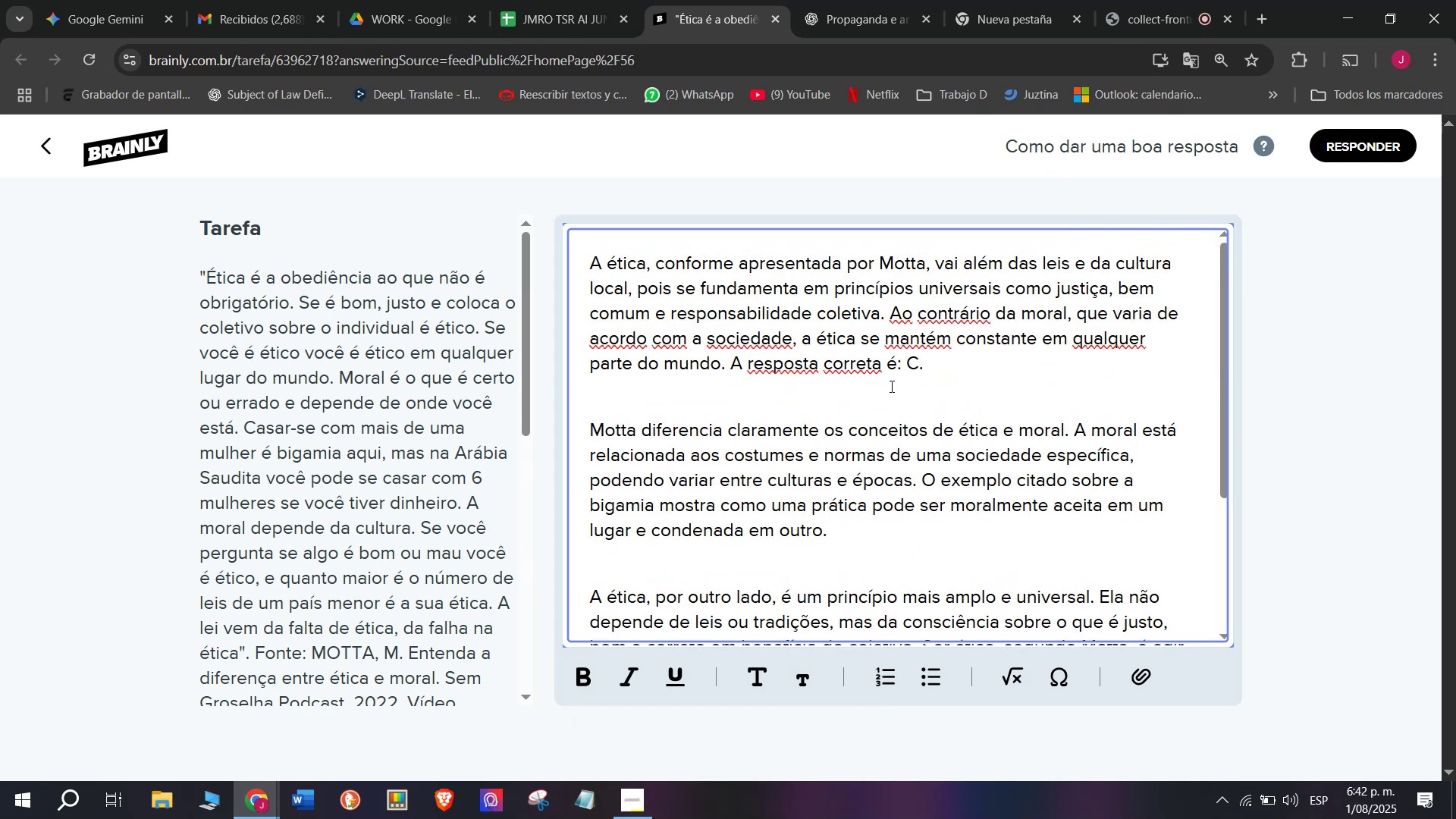 
left_click_drag(start_coordinate=[923, 365], to_coordinate=[731, 368])
 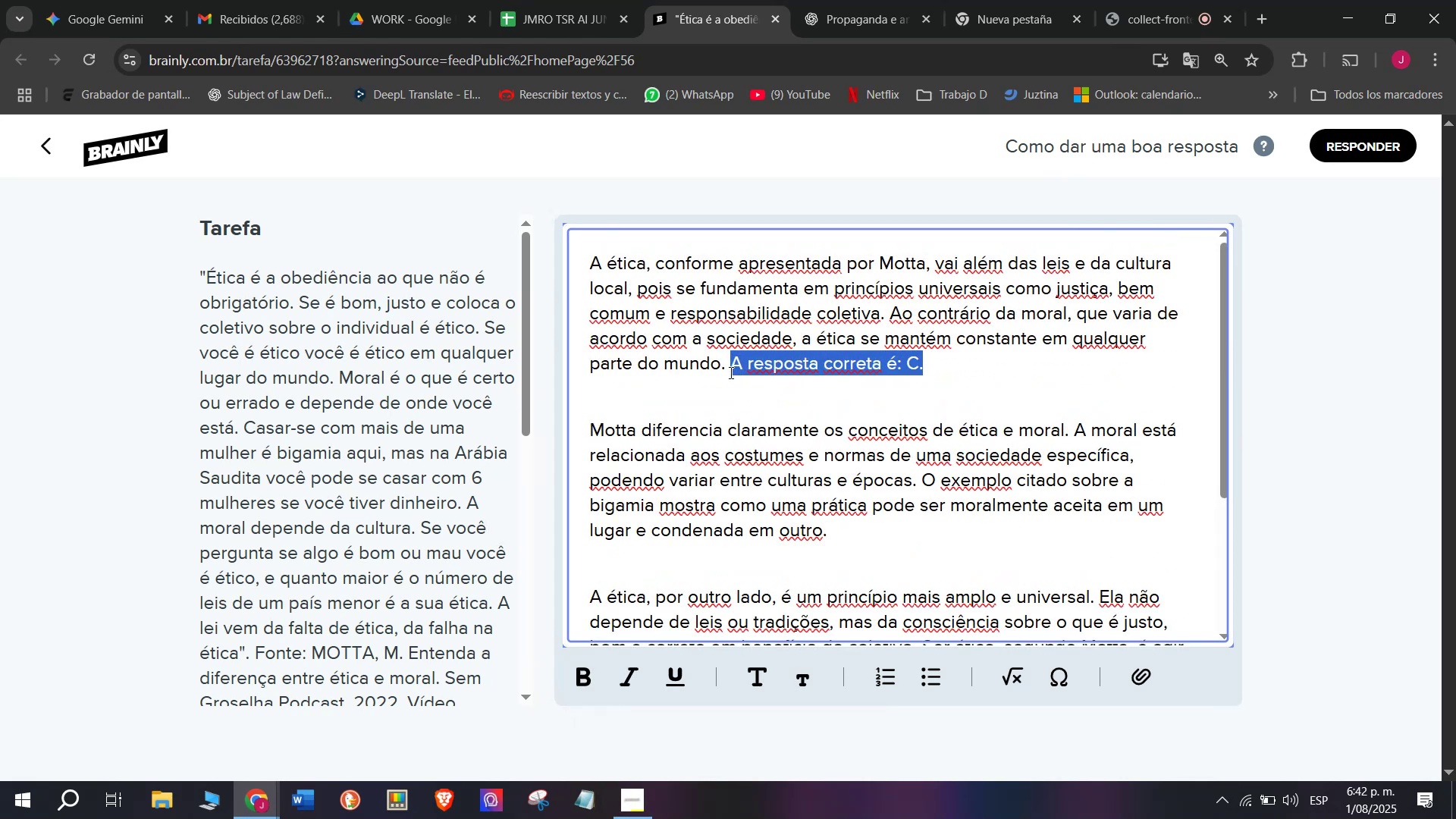 
key(Control+B)
 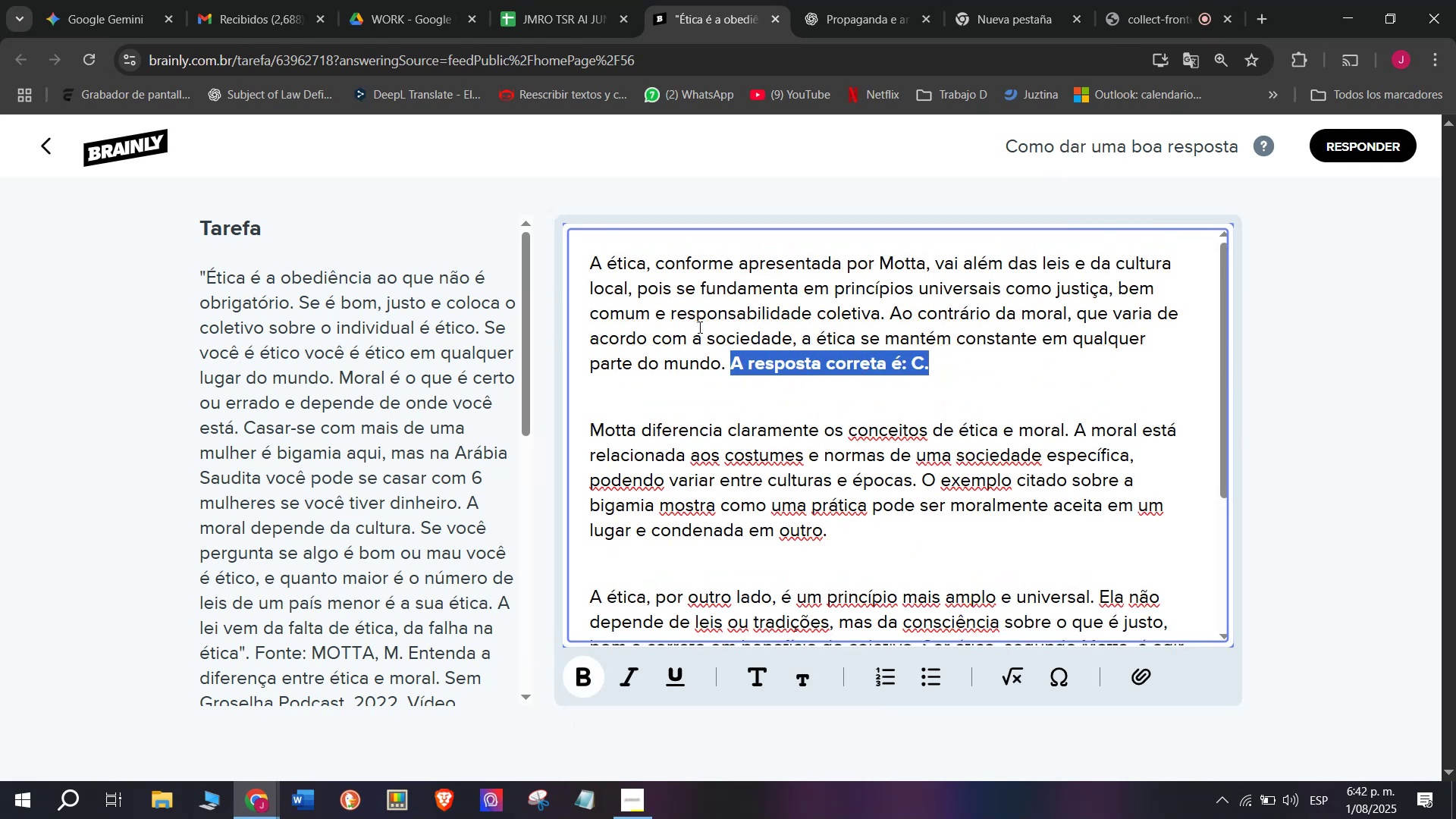 
left_click([698, 325])
 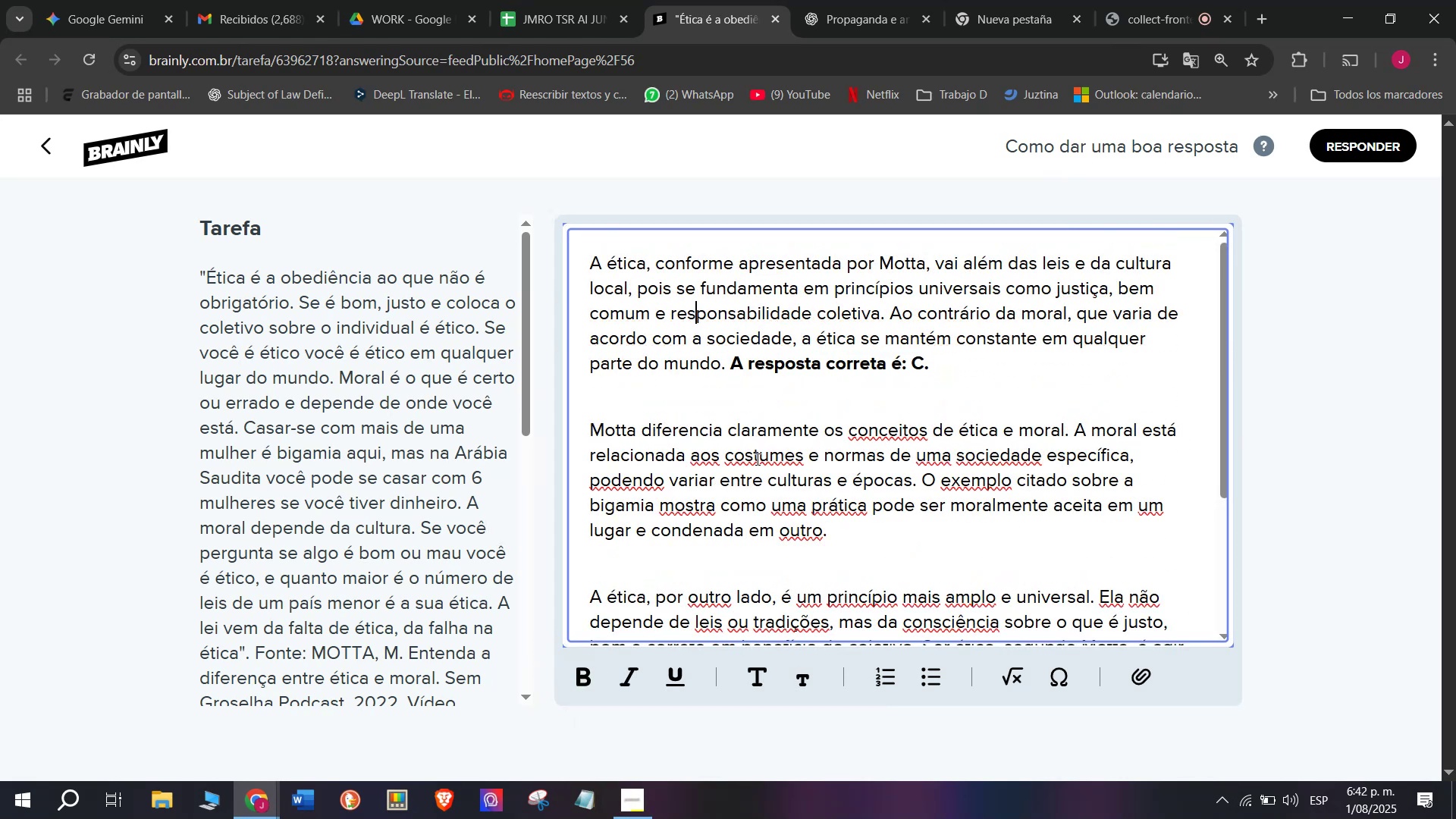 
scroll: coordinate [758, 459], scroll_direction: down, amount: 5.0
 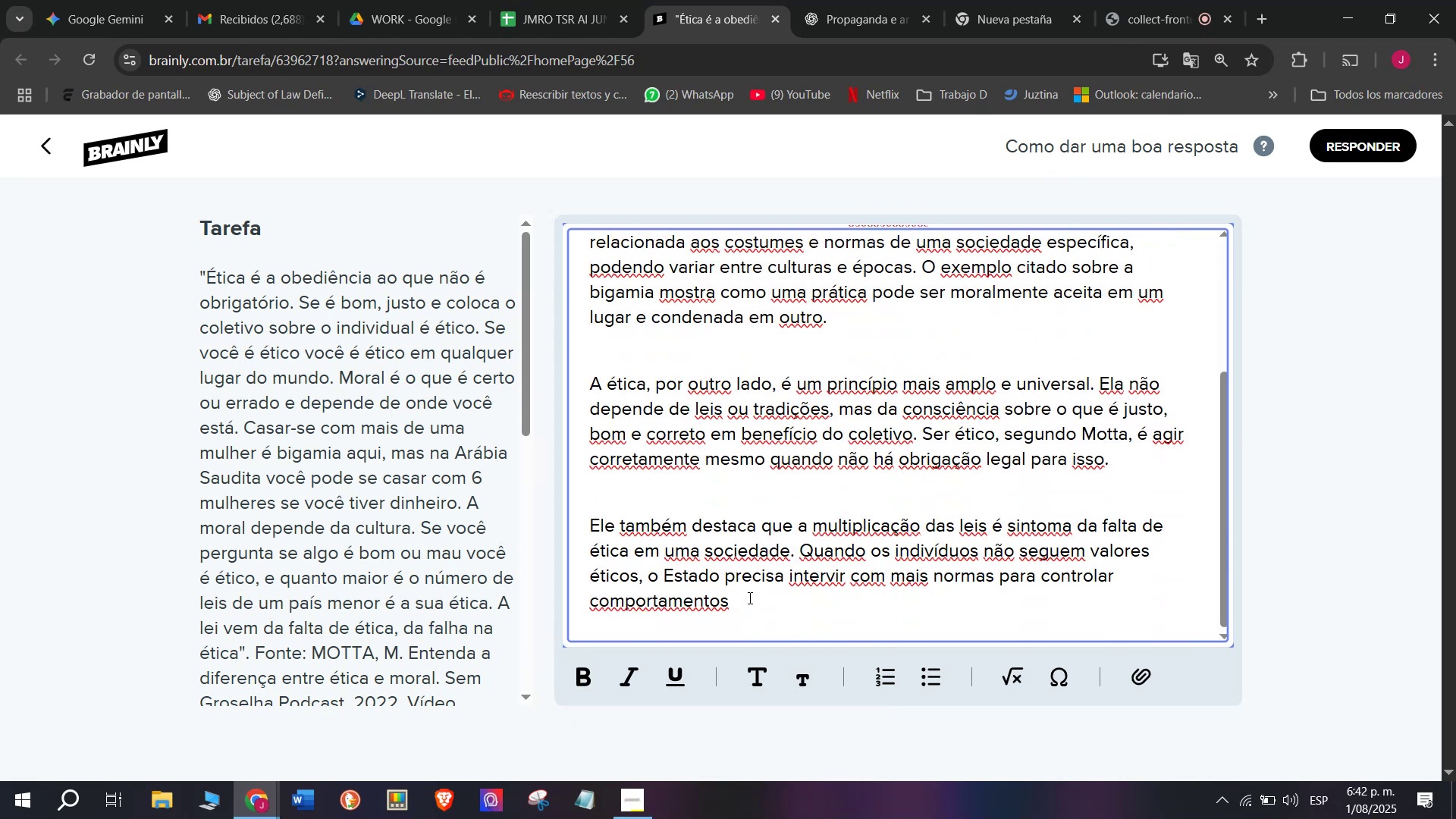 
left_click([742, 598])
 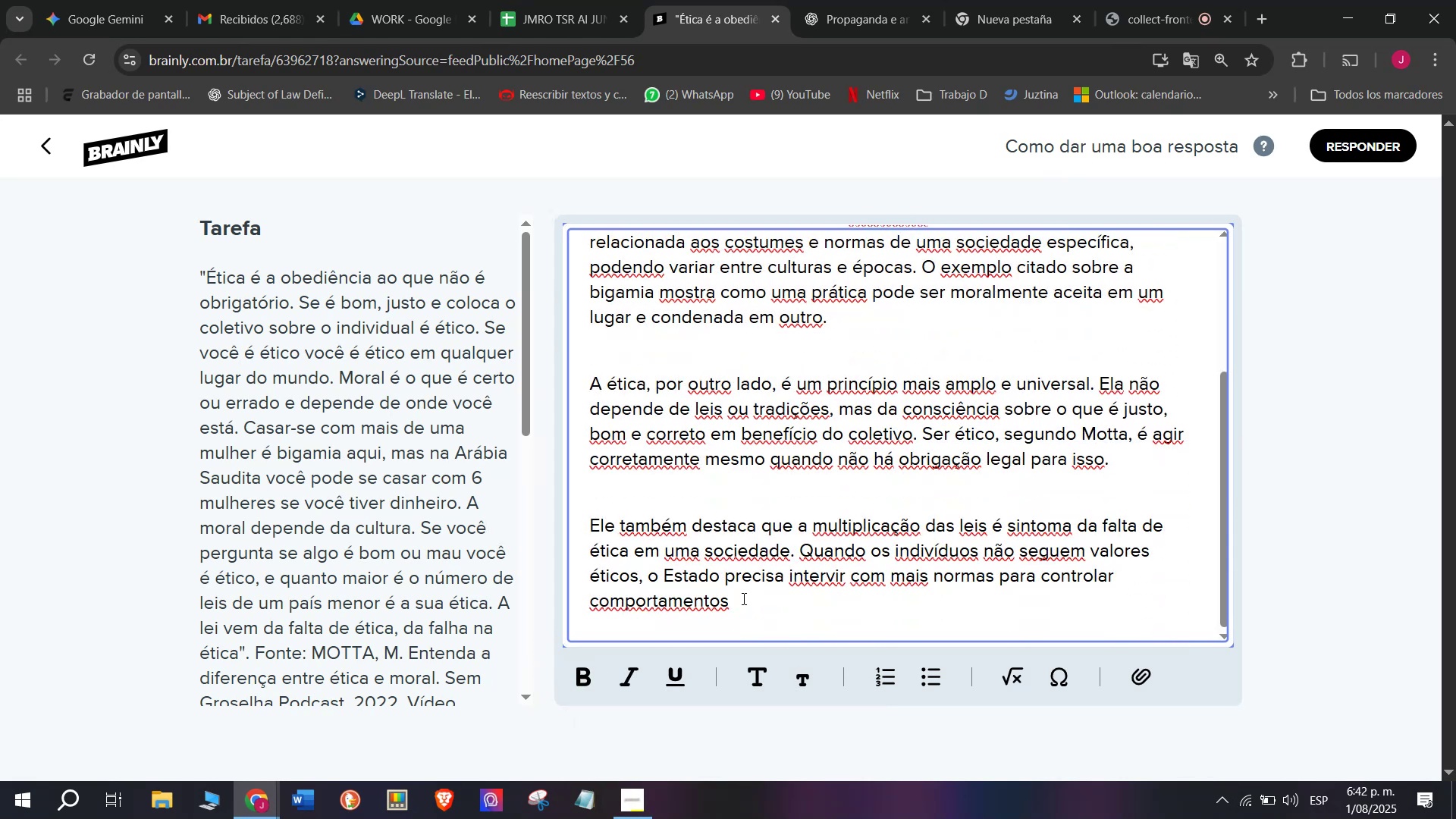 
key(Period)
 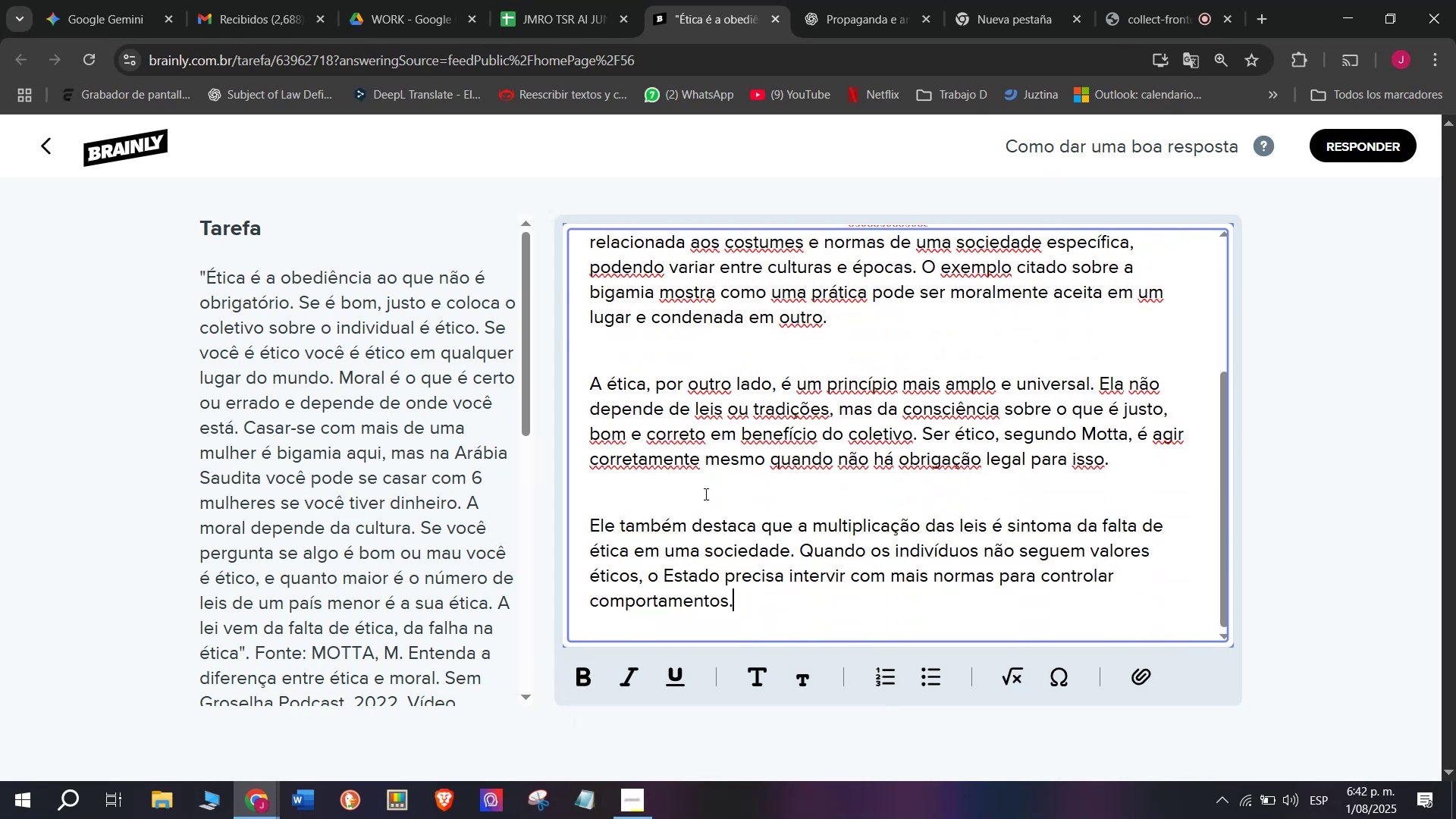 
left_click([704, 475])
 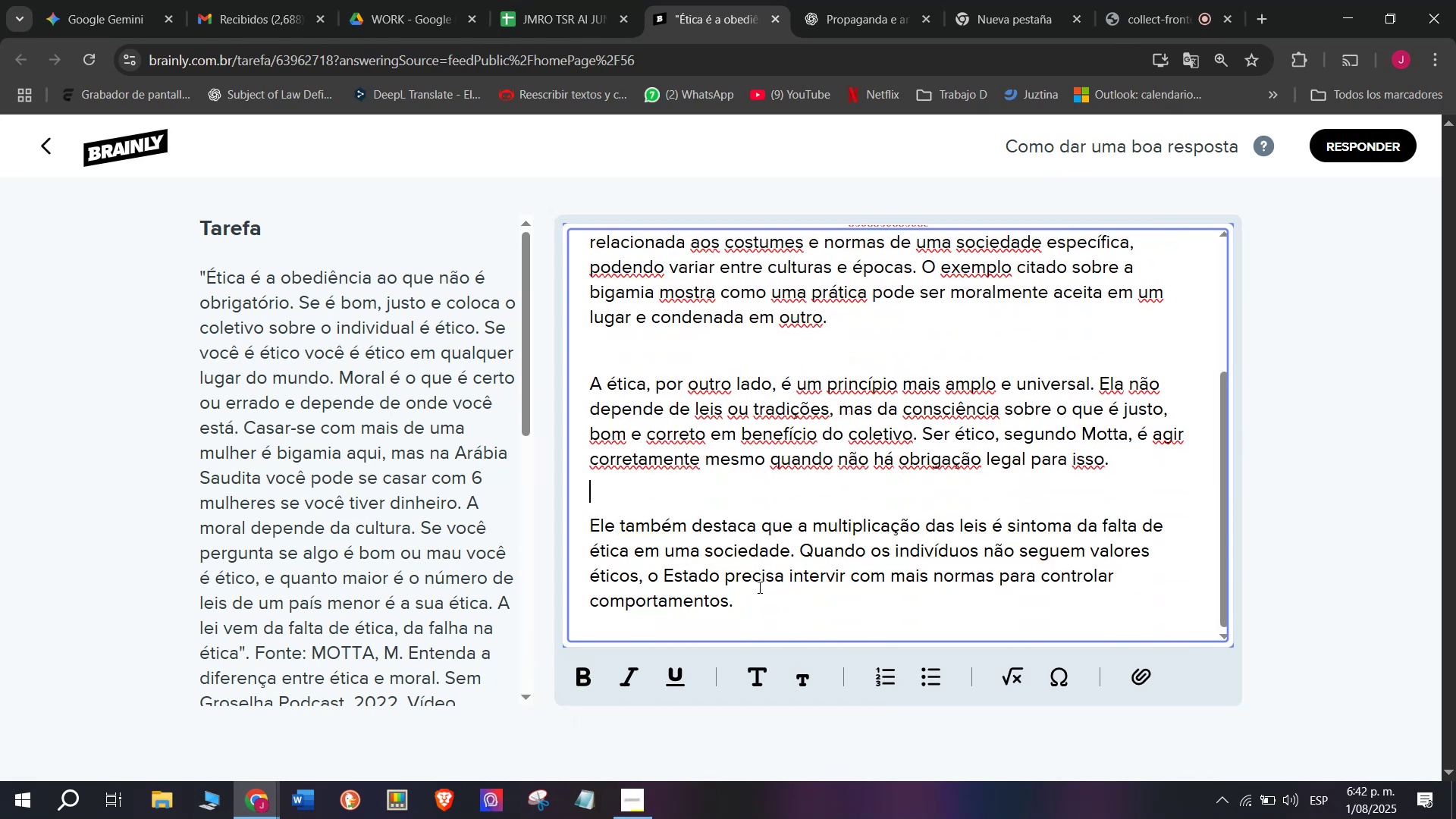 
left_click_drag(start_coordinate=[761, 609], to_coordinate=[439, 84])
 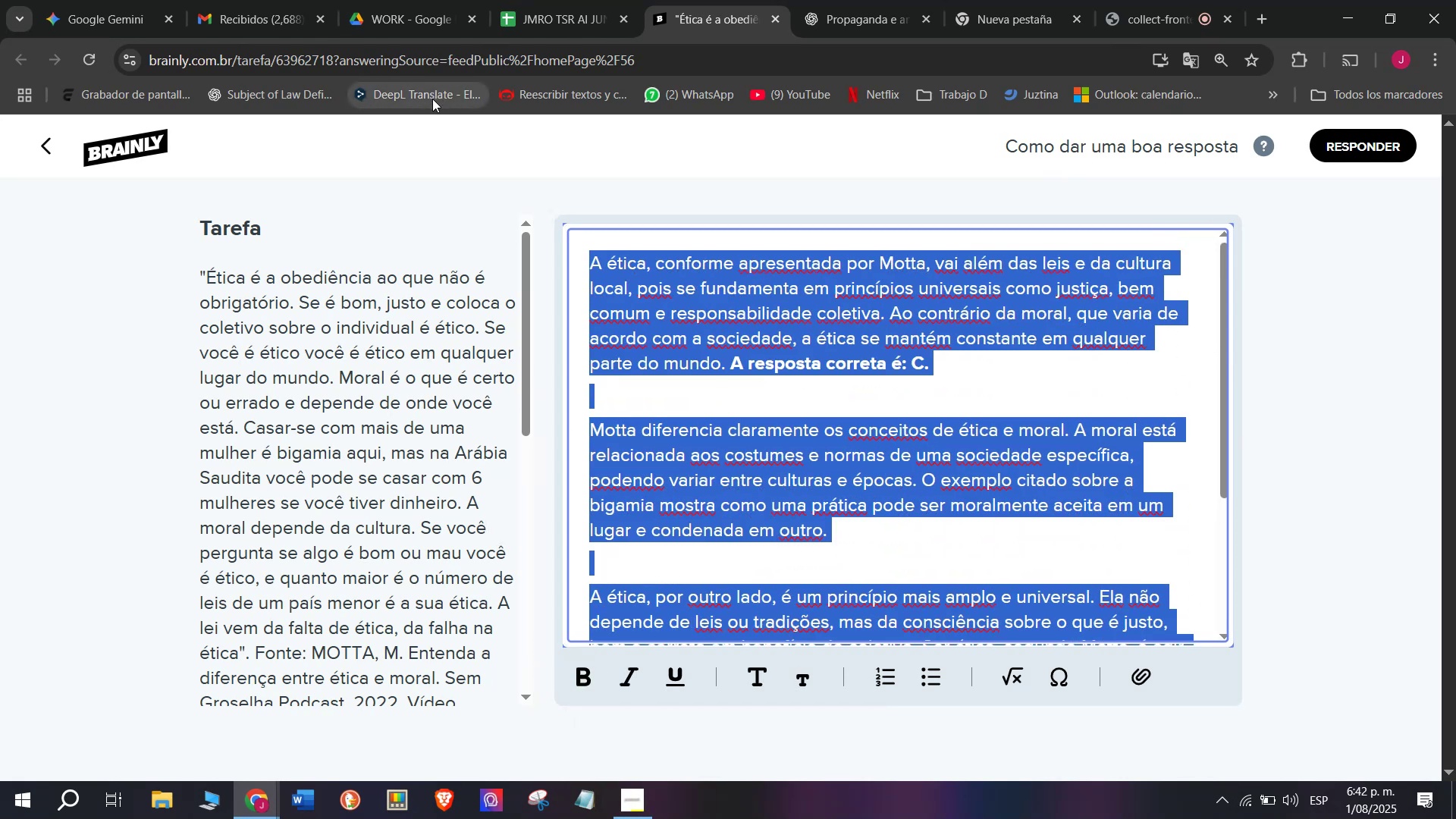 
key(Control+C)
 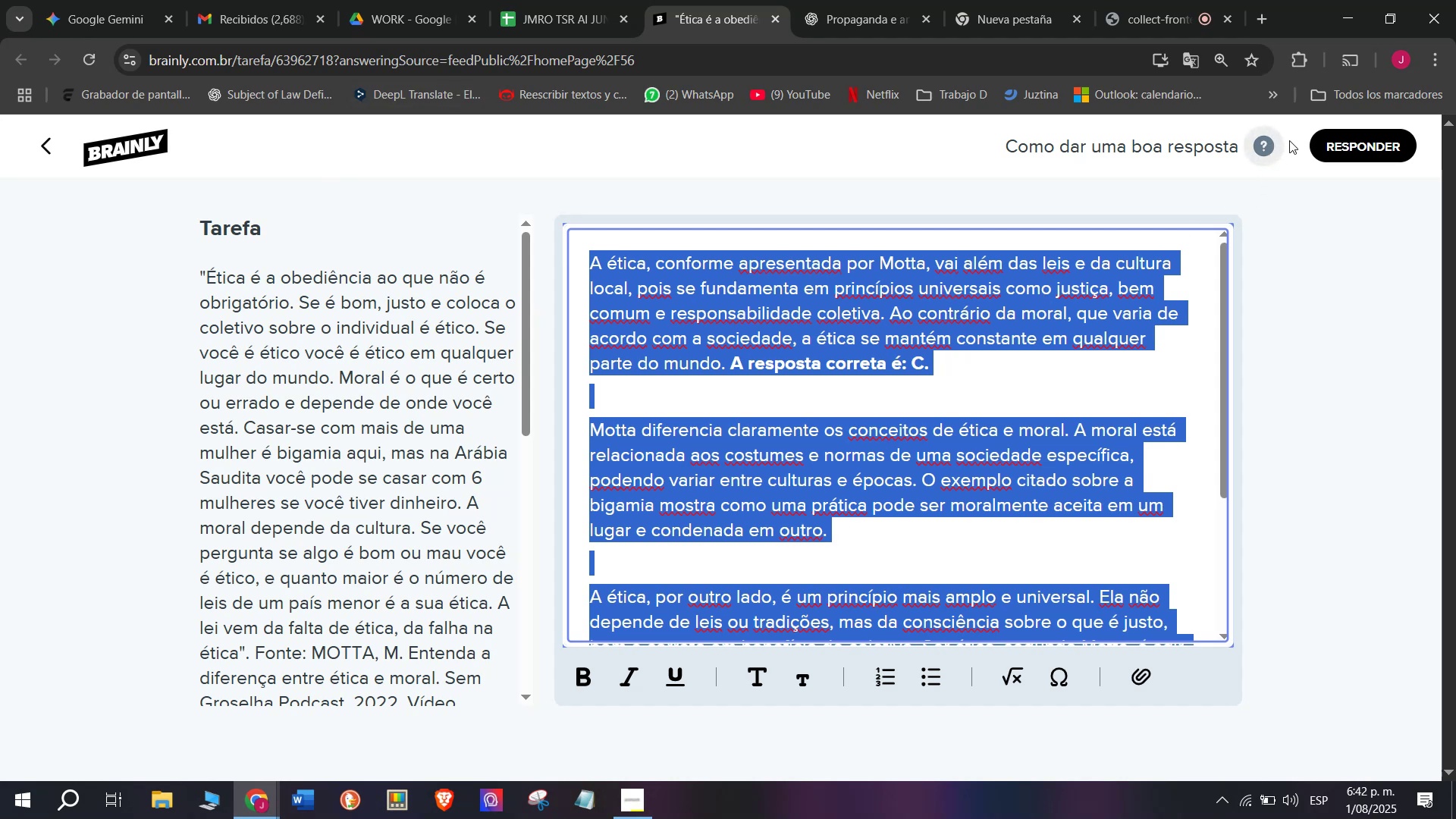 
left_click([1351, 147])
 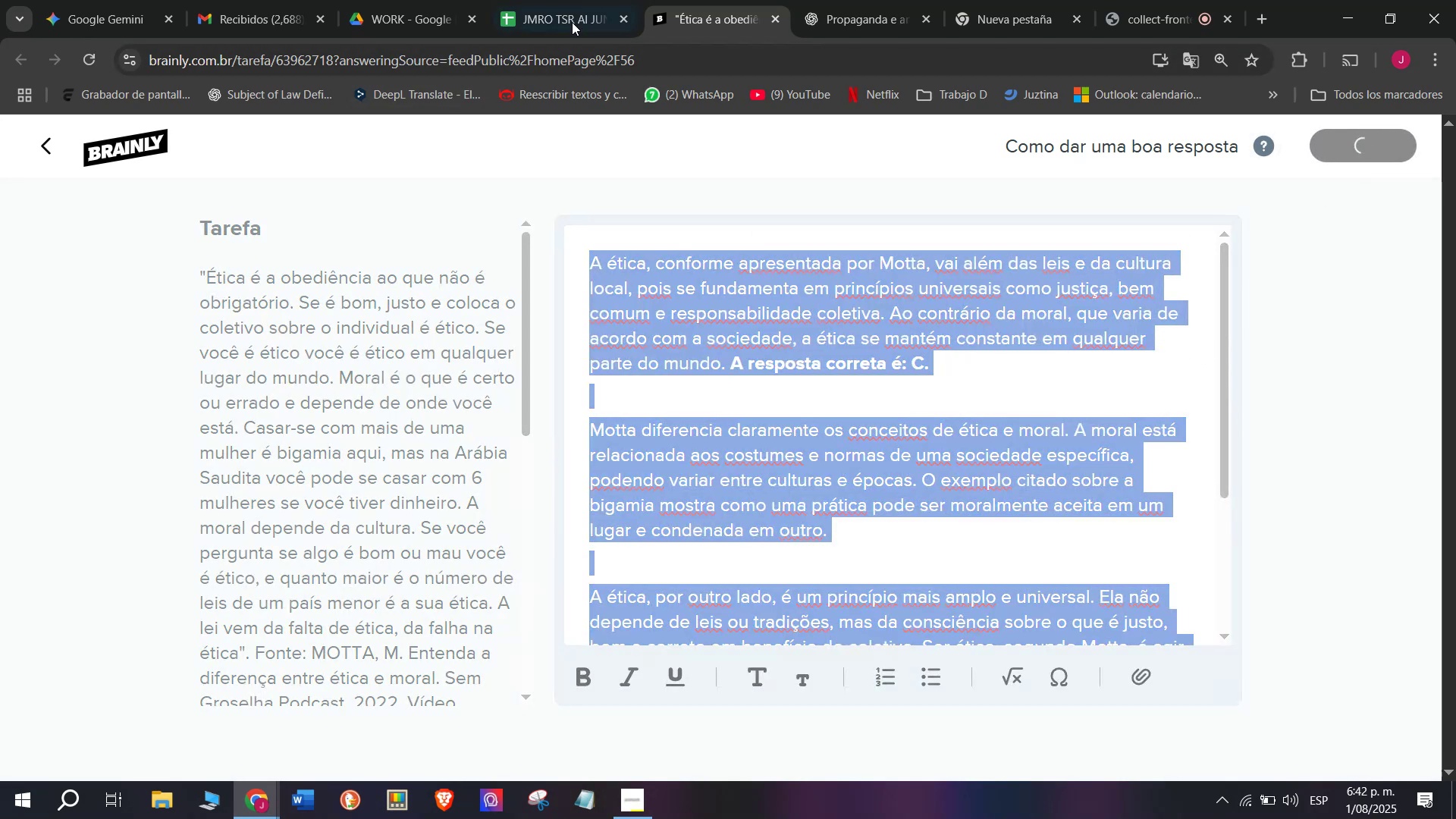 
left_click([565, 0])
 